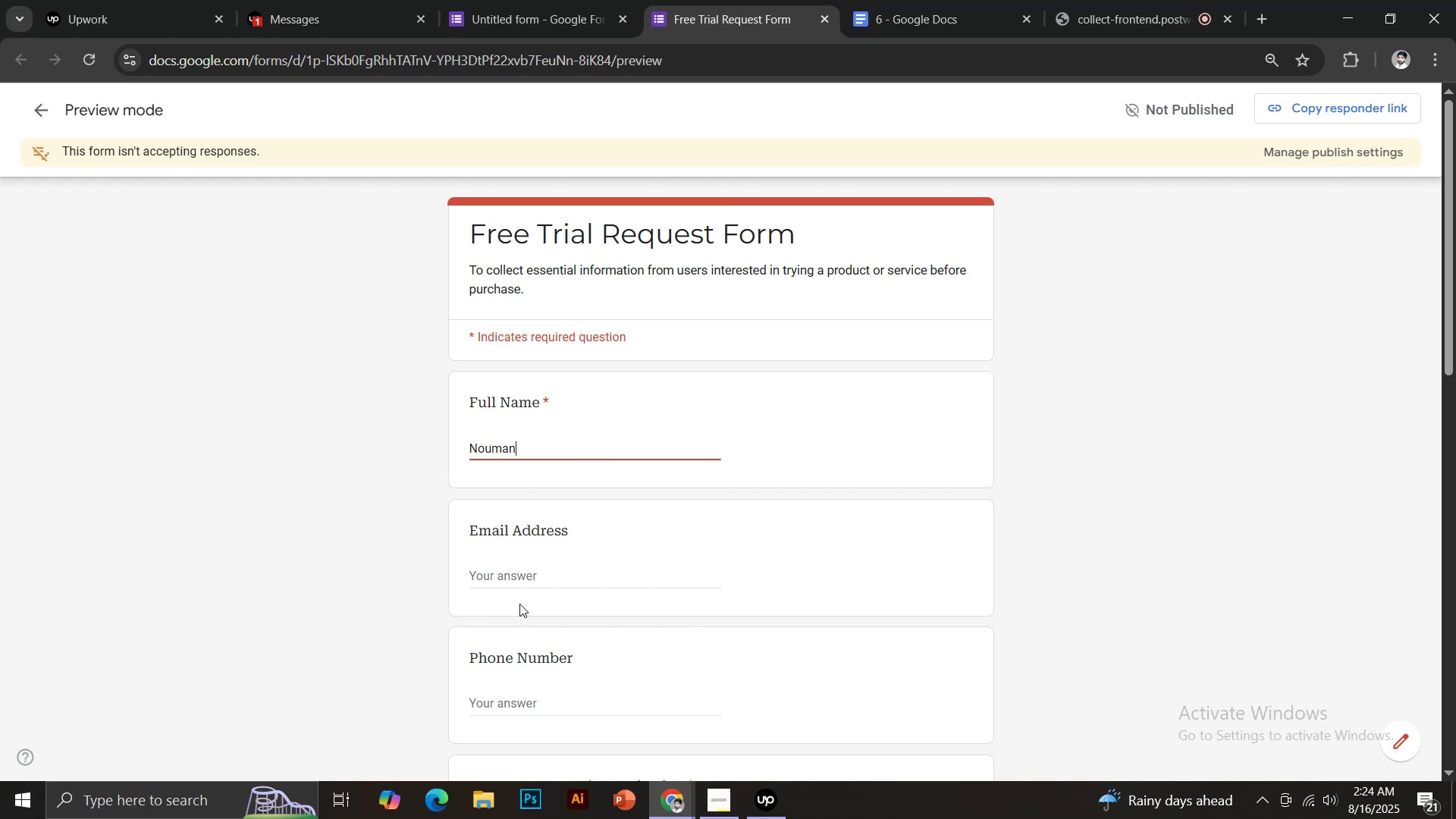 
left_click([500, 572])
 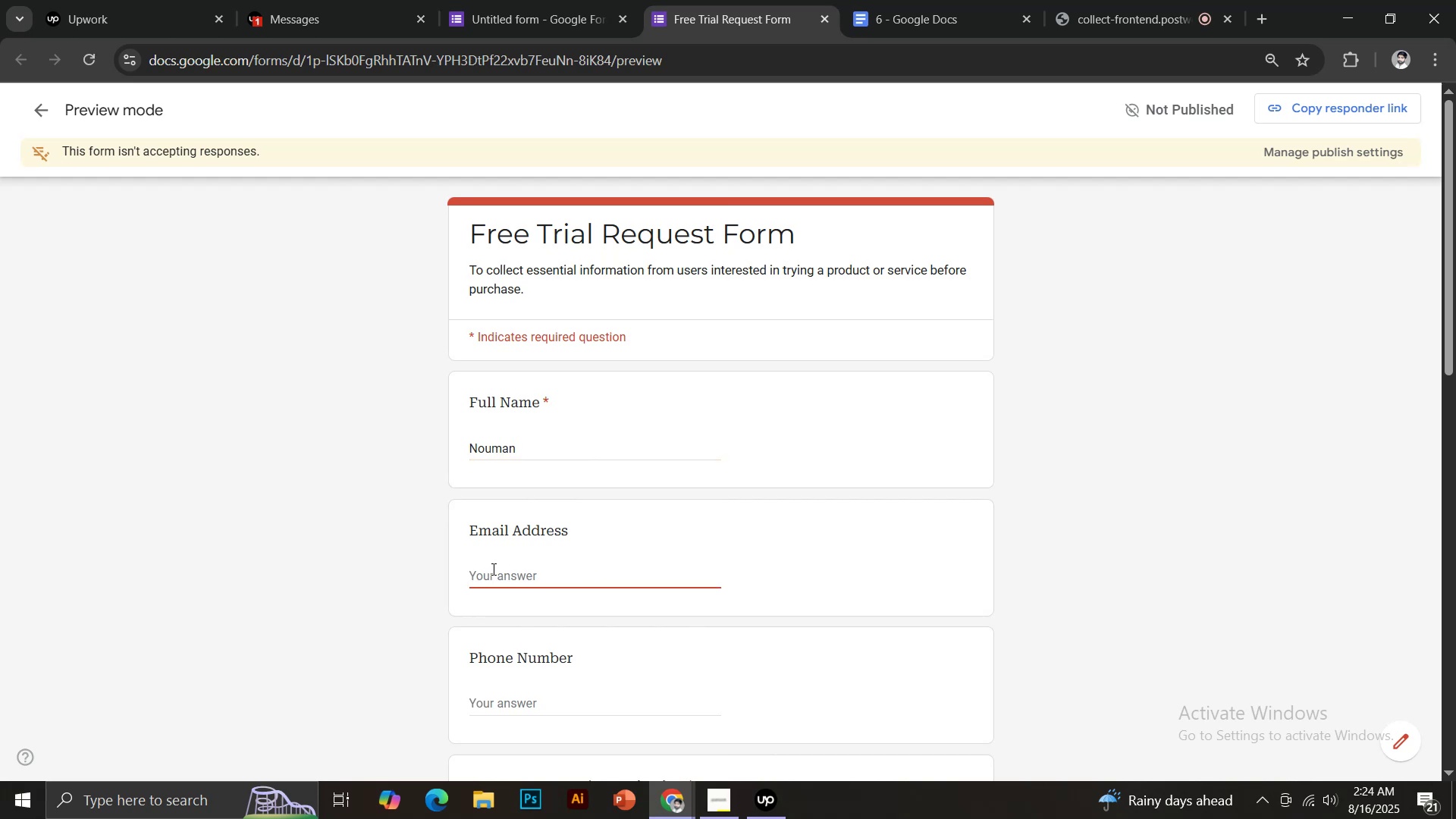 
type(test@gmail.com)
 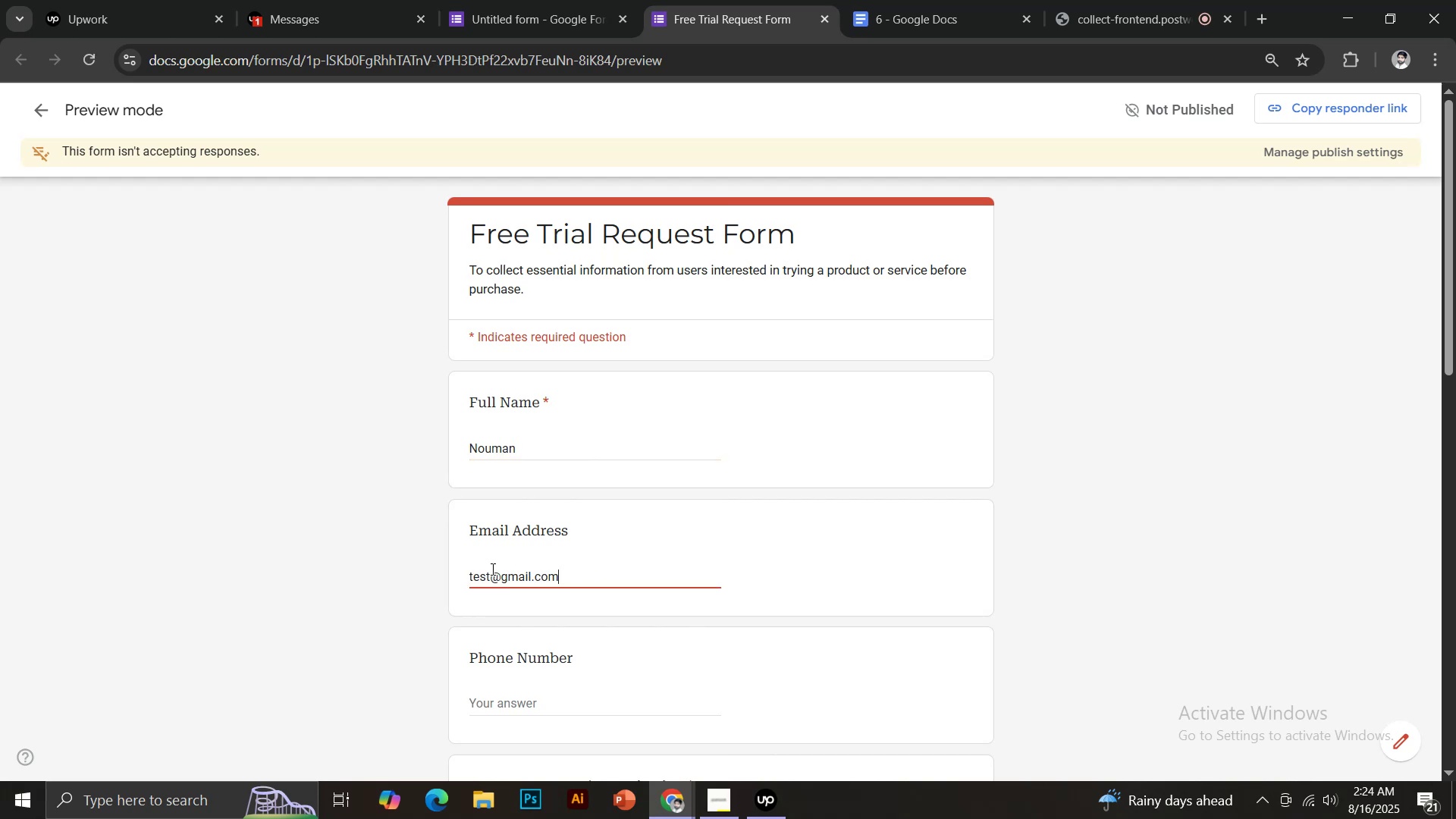 
 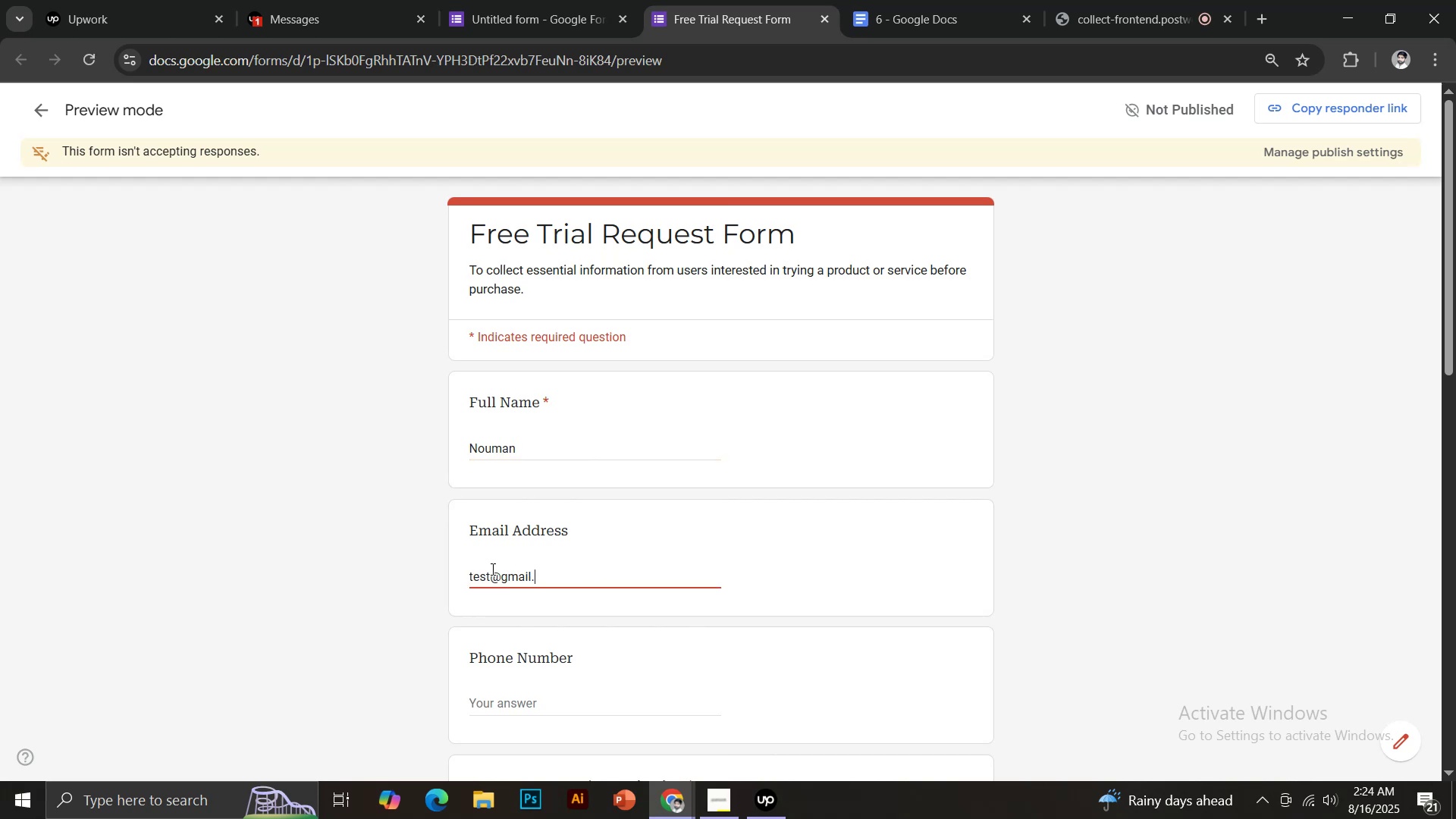 
key(Control+ControlLeft)
 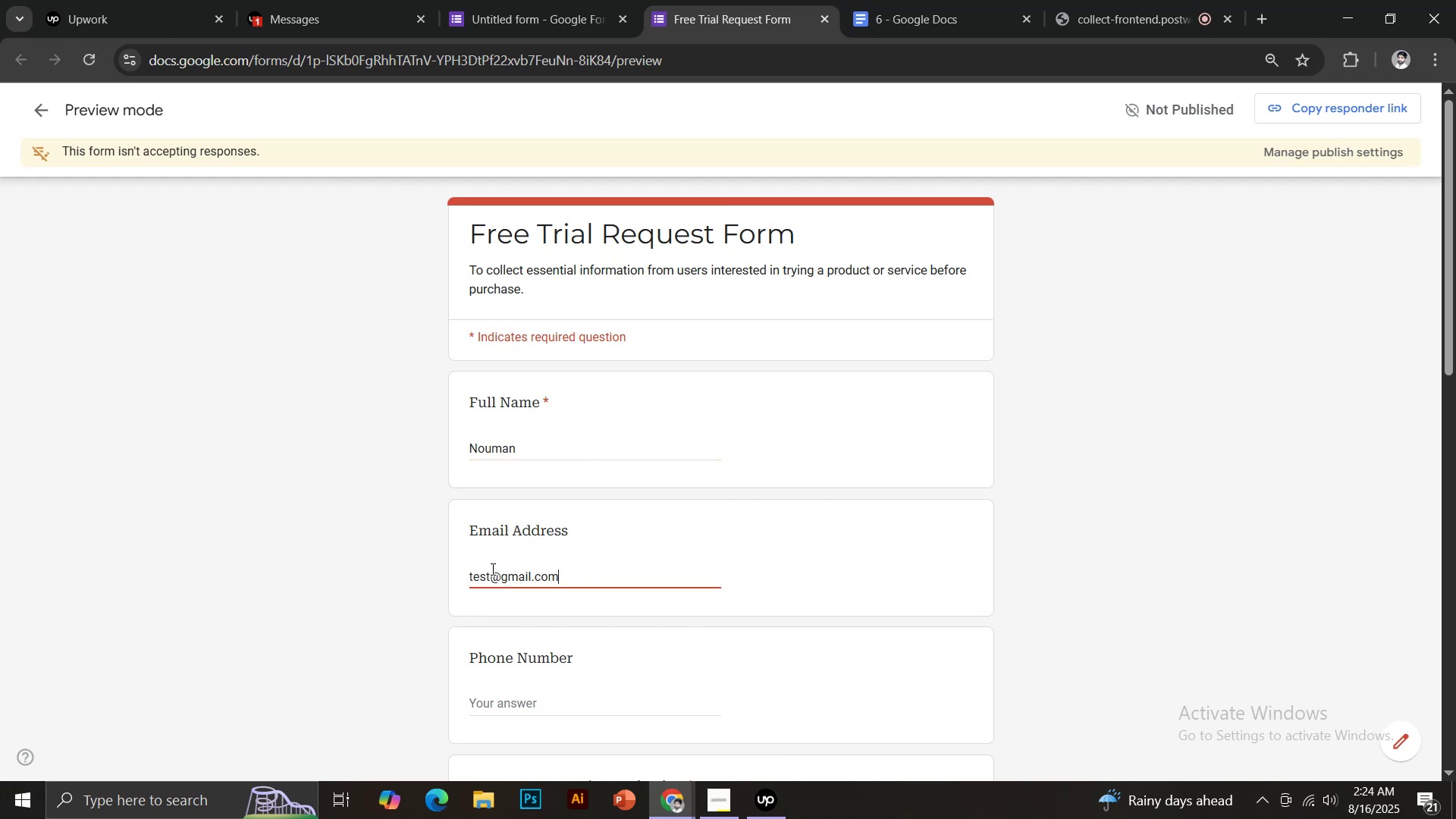 
key(Control+A)
 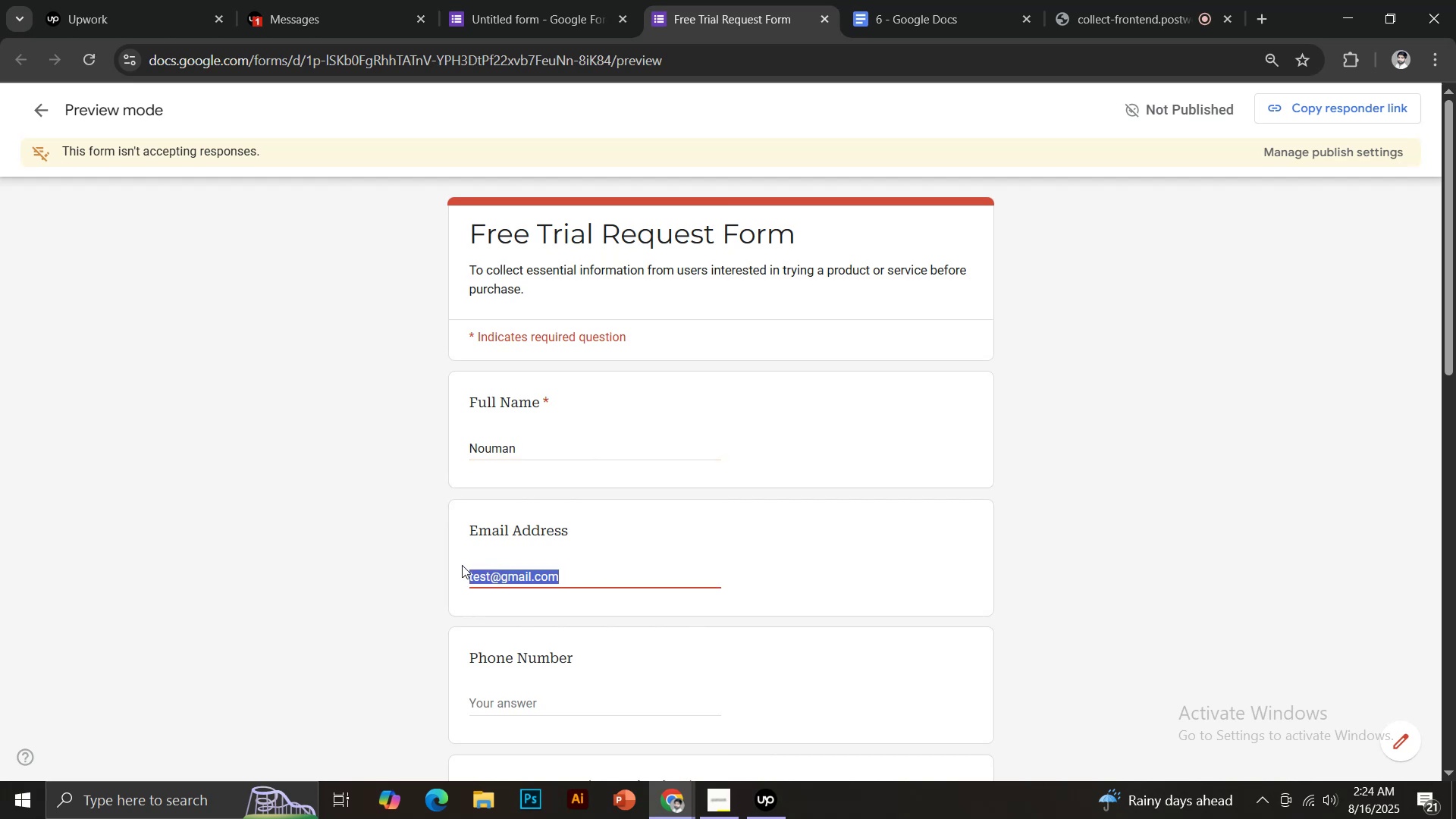 
key(Control+C)
 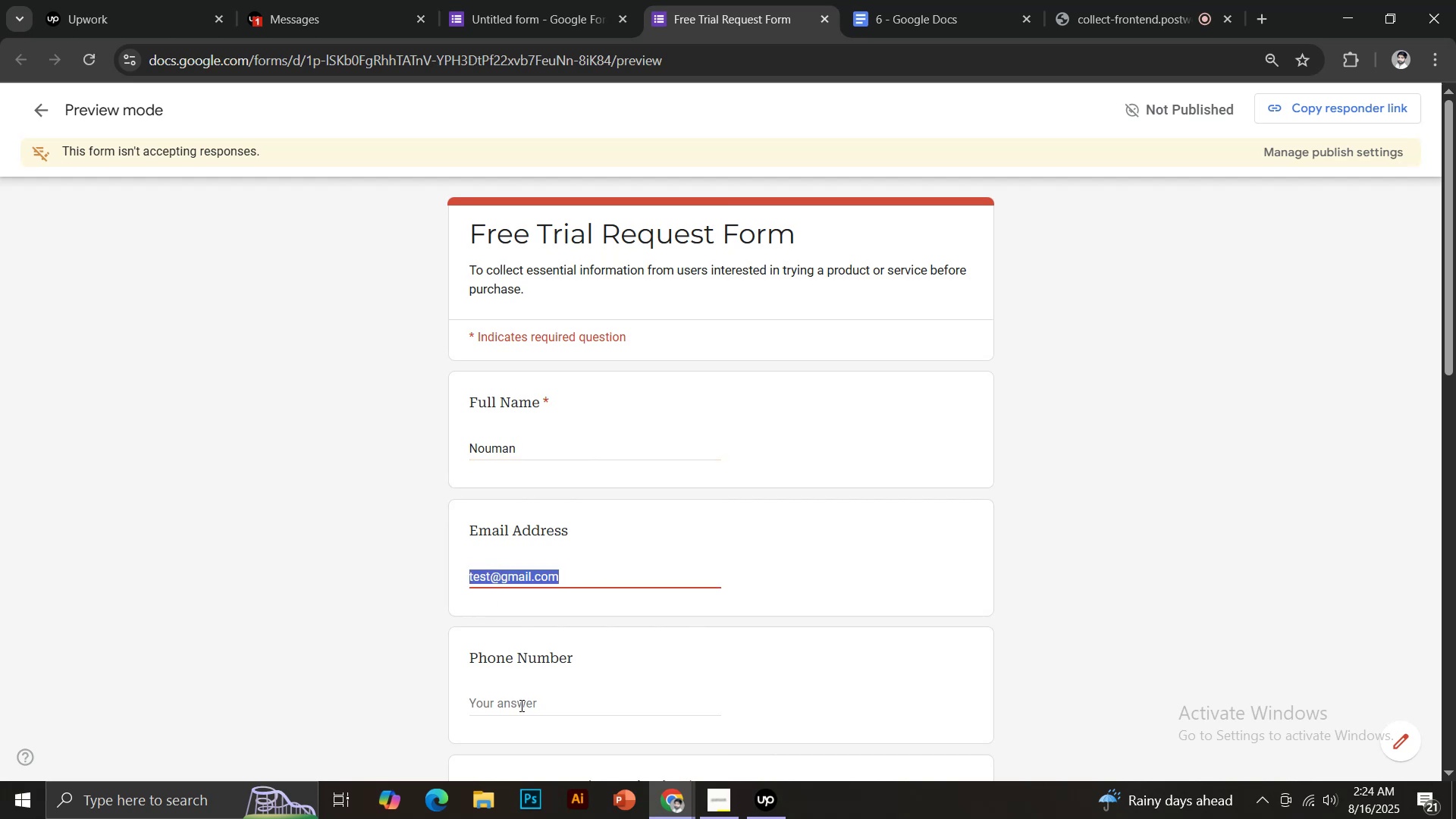 
hold_key(key=ControlLeft, duration=0.3)
 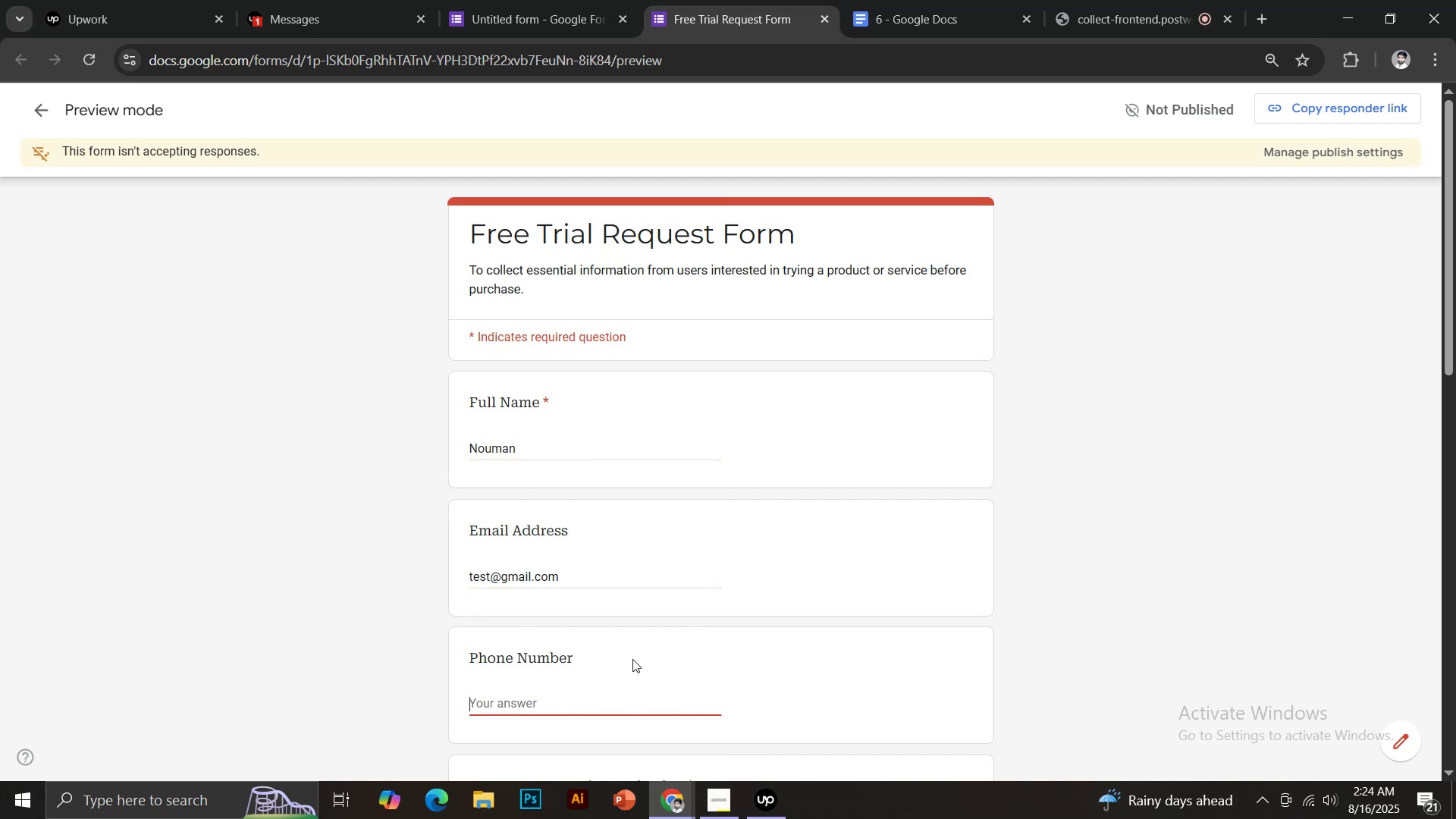 
scroll: coordinate [632, 659], scroll_direction: down, amount: 2.0
 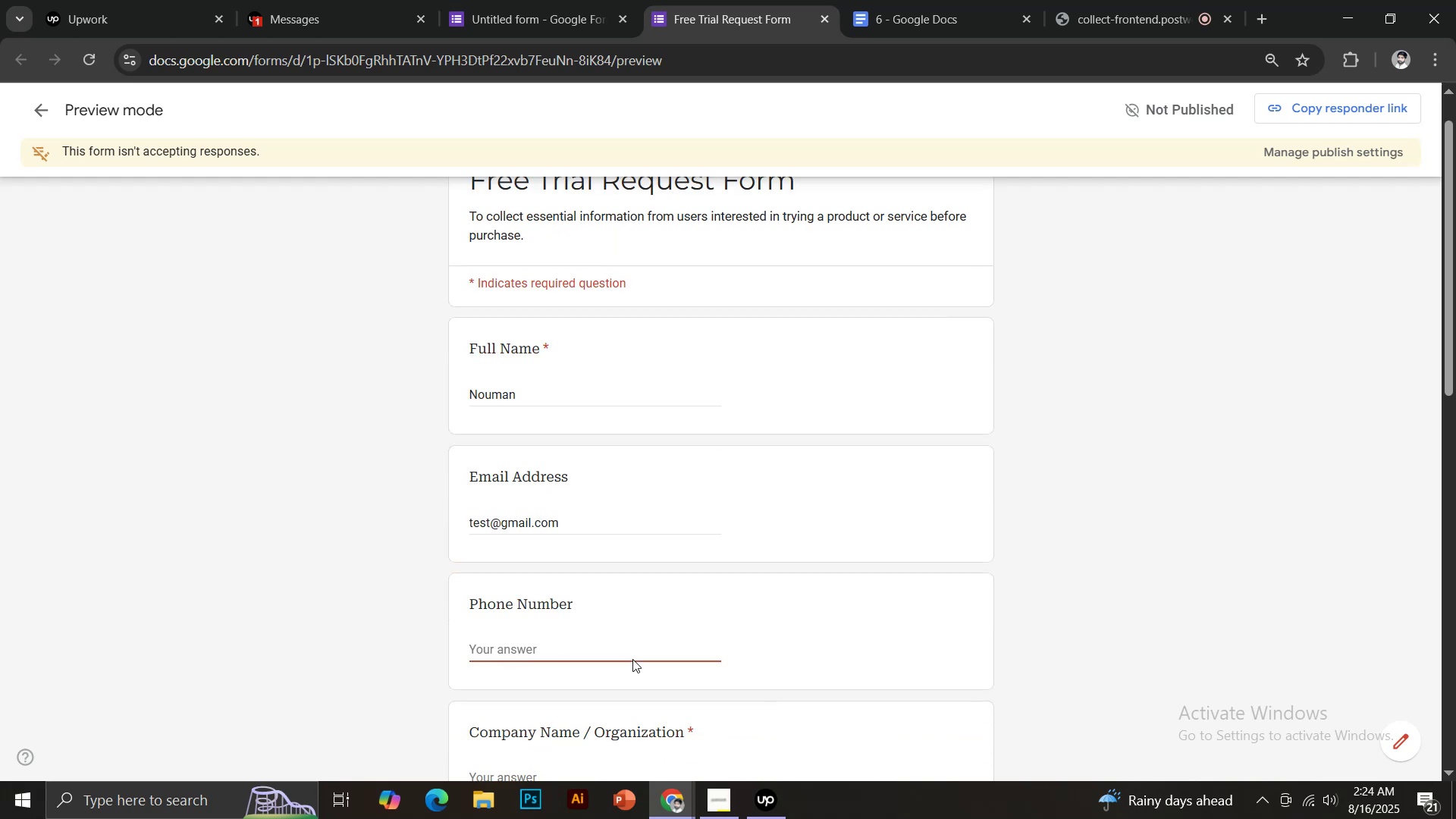 
key(Control+V)
 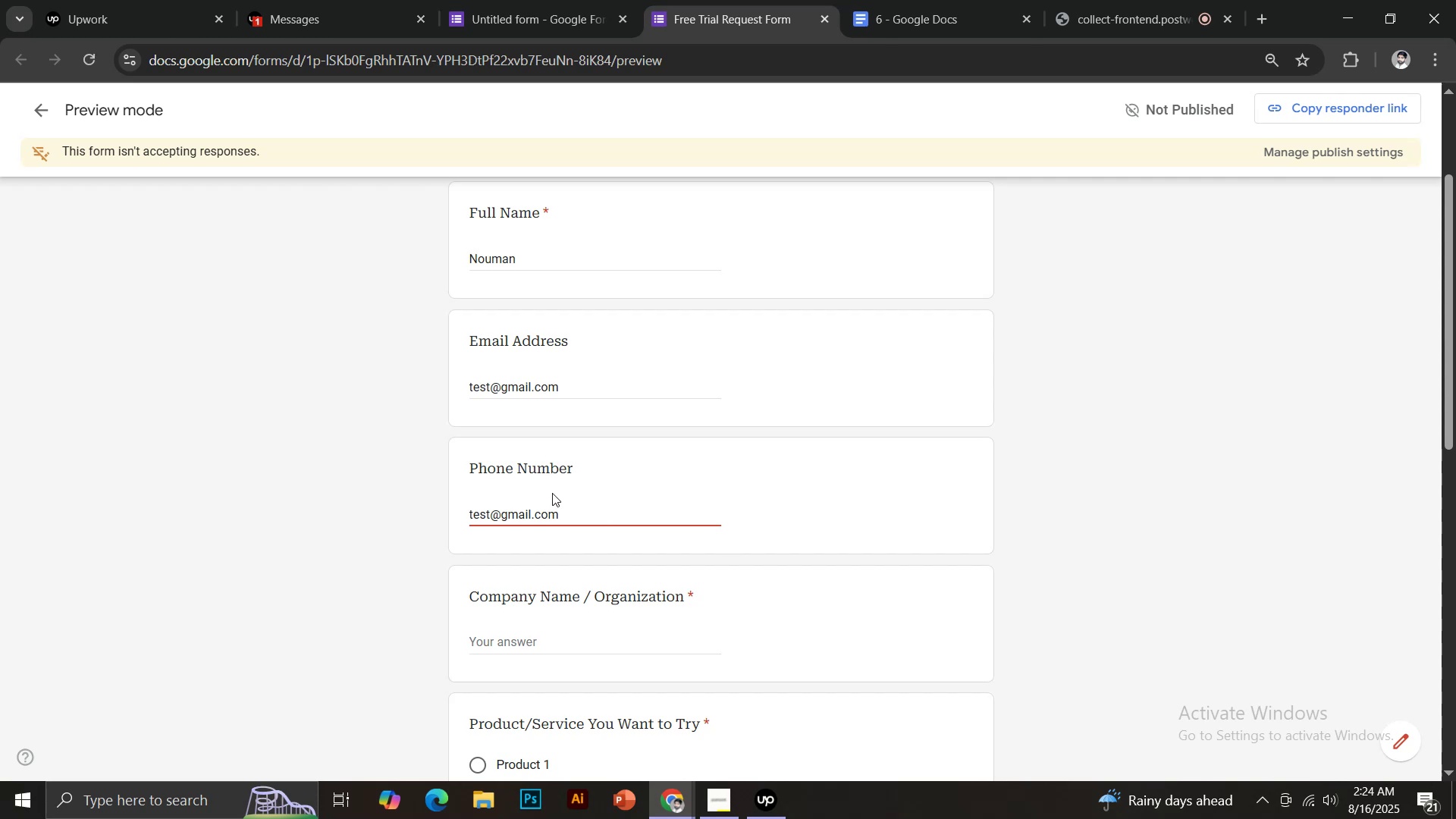 
left_click_drag(start_coordinate=[573, 513], to_coordinate=[494, 519])
 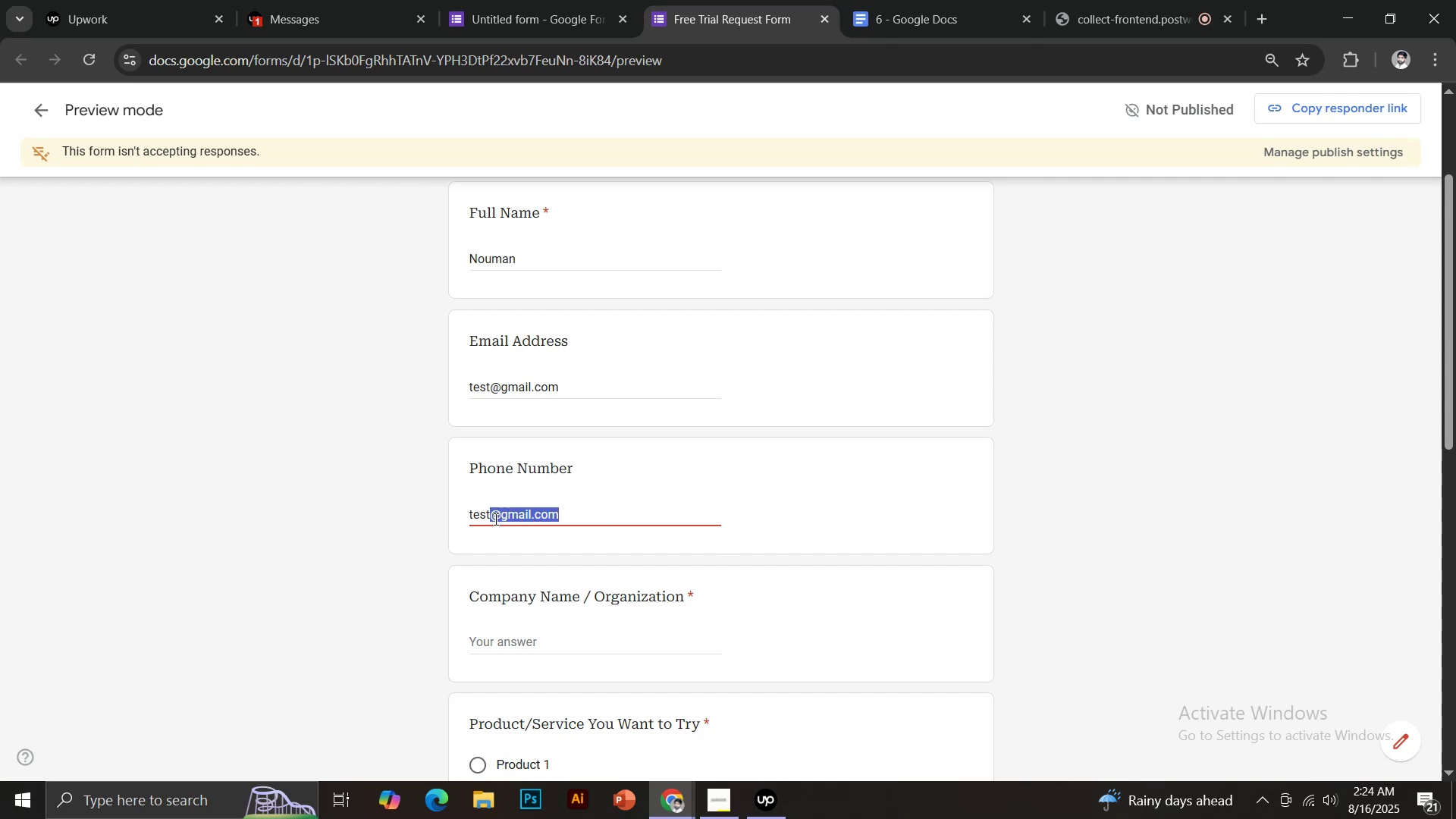 
key(Backspace)
 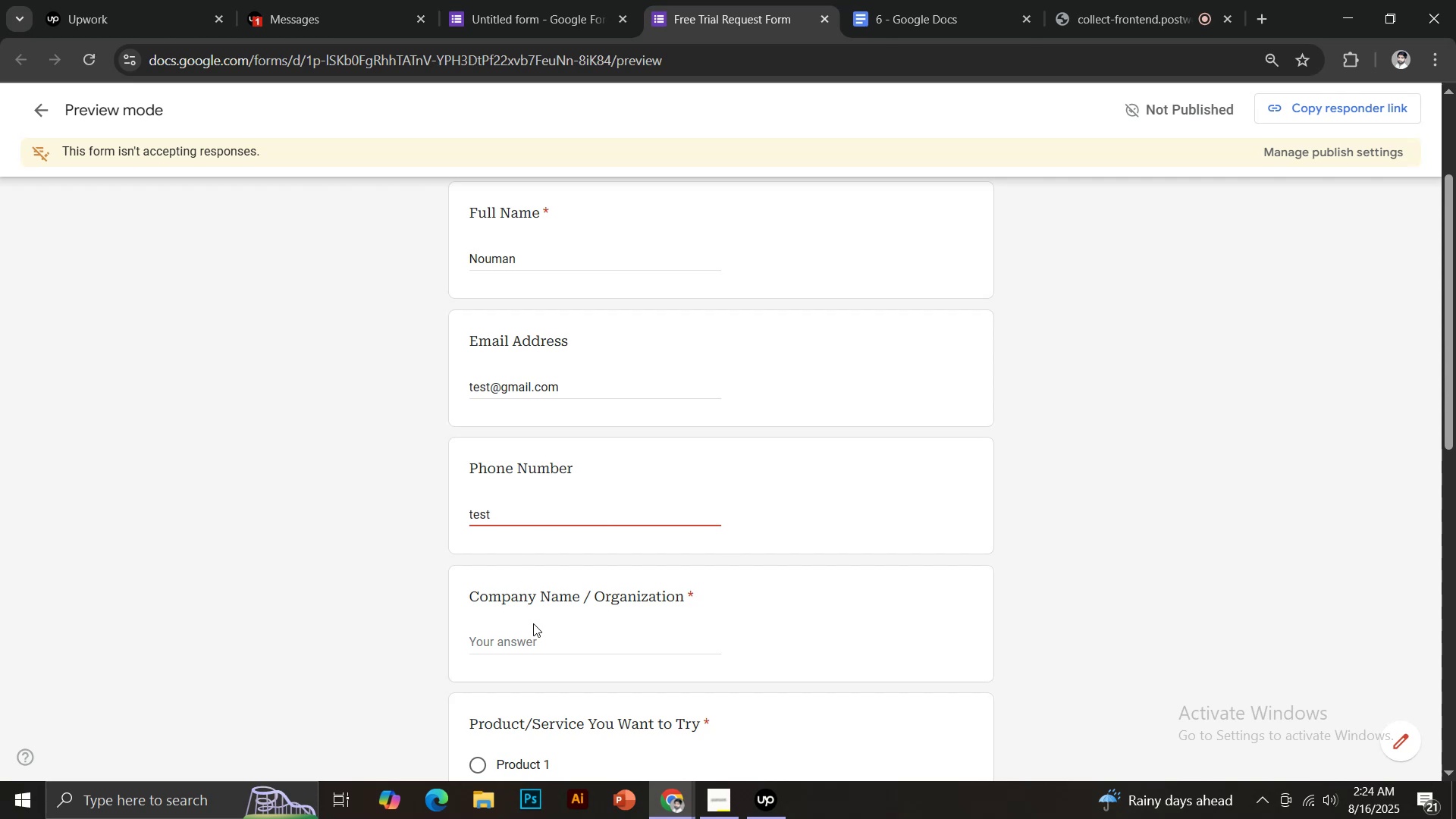 
left_click([538, 637])
 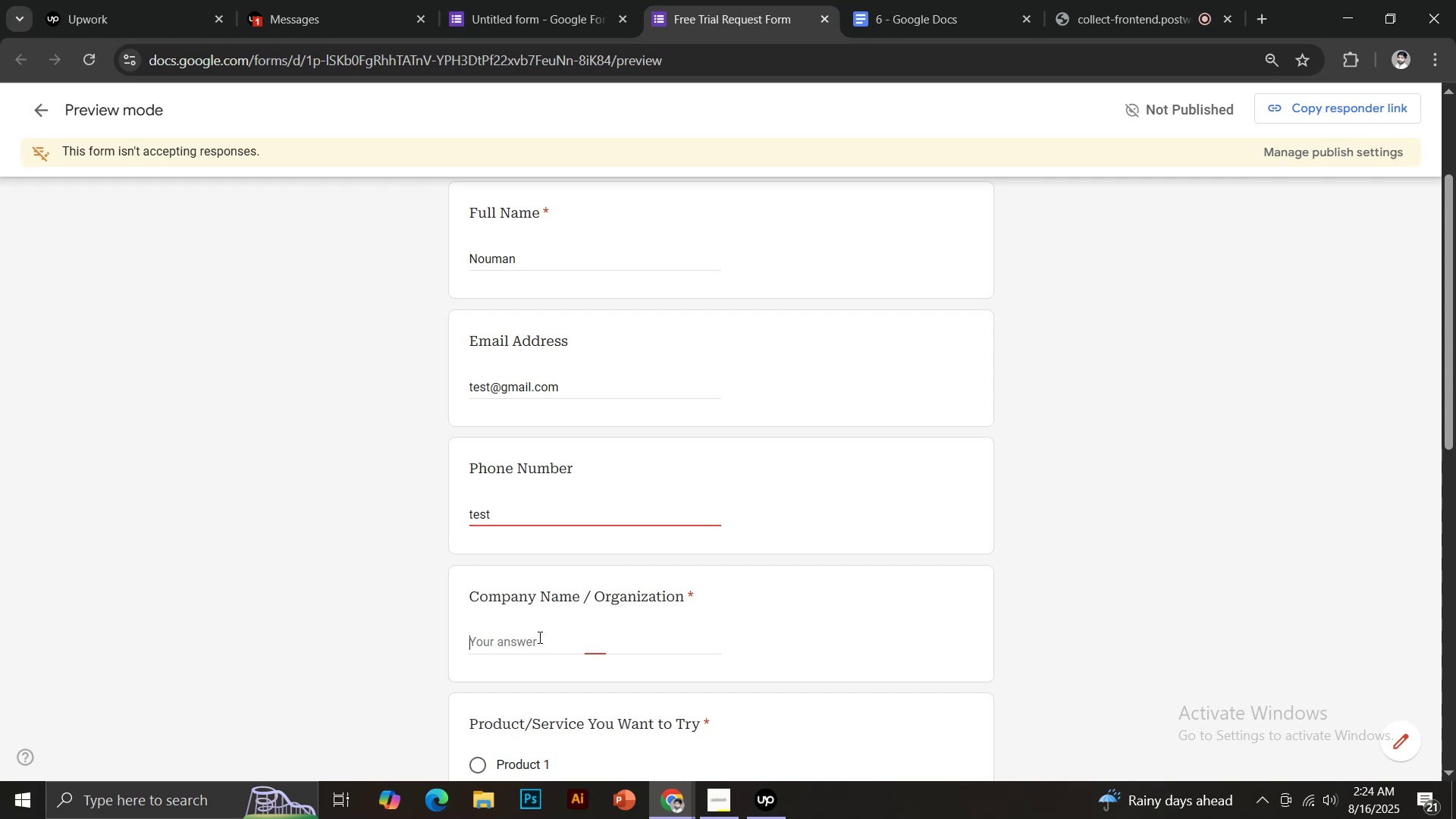 
key(Control+ControlLeft)
 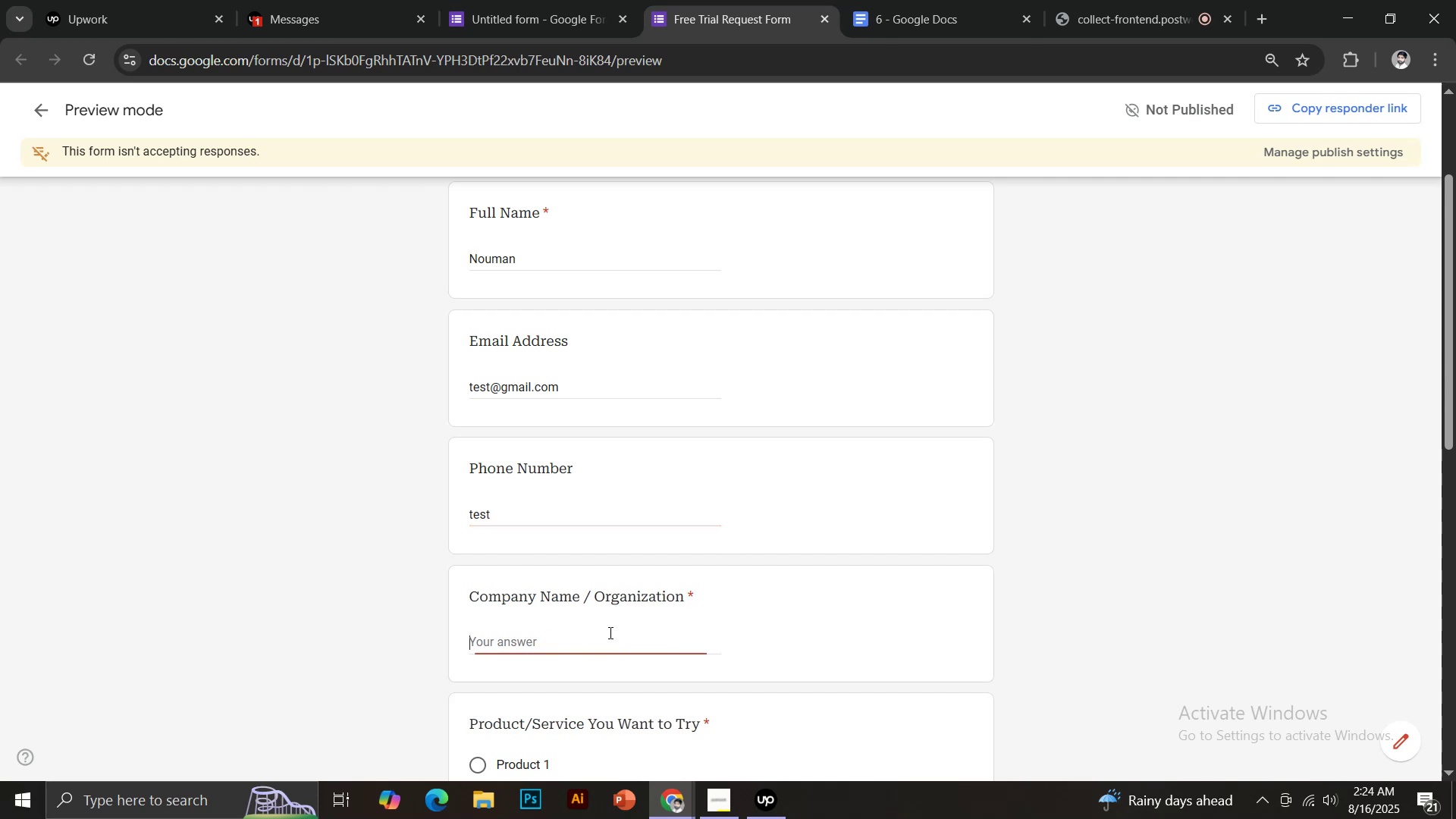 
key(Control+V)
 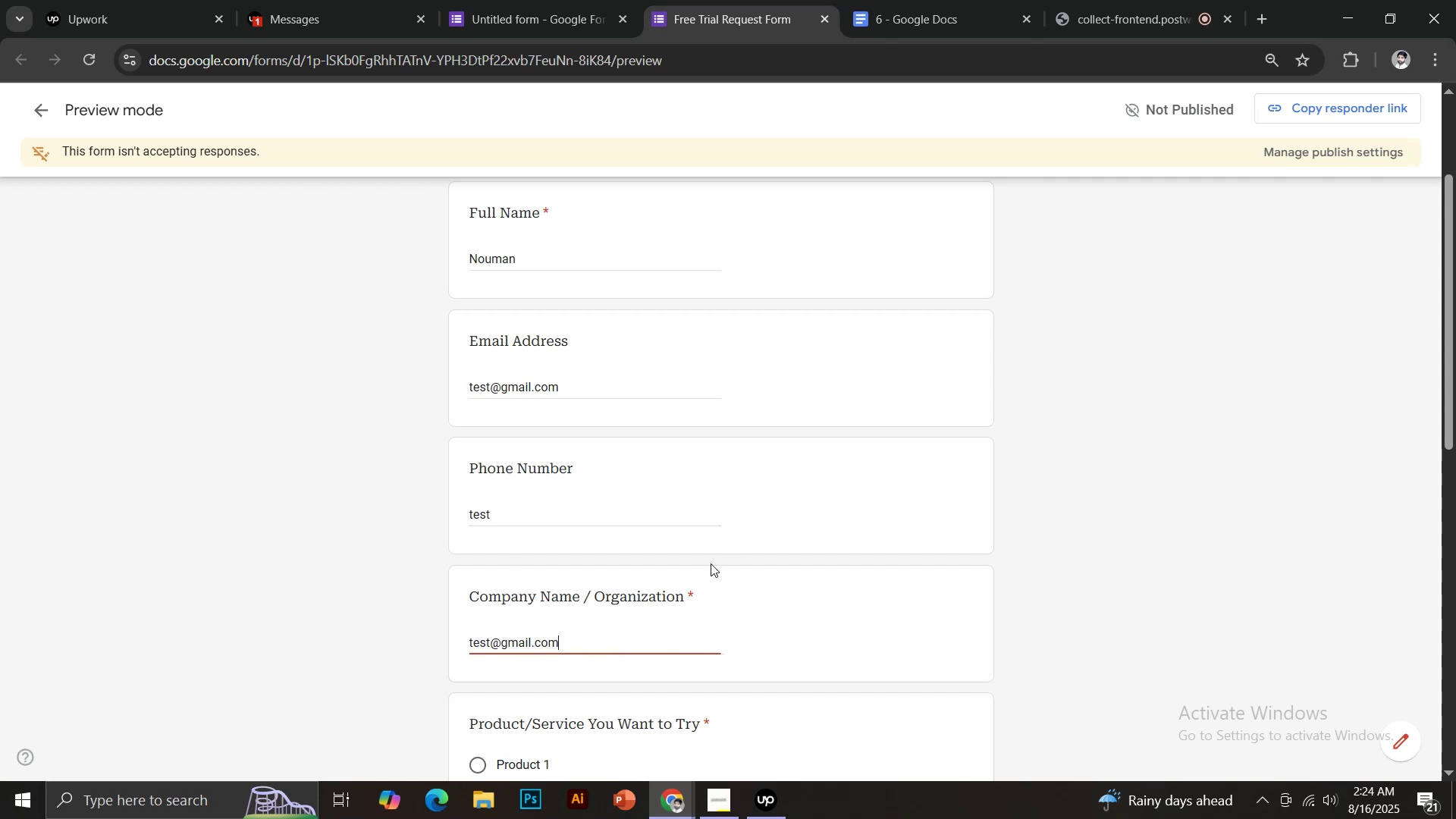 
scroll: coordinate [730, 553], scroll_direction: down, amount: 3.0
 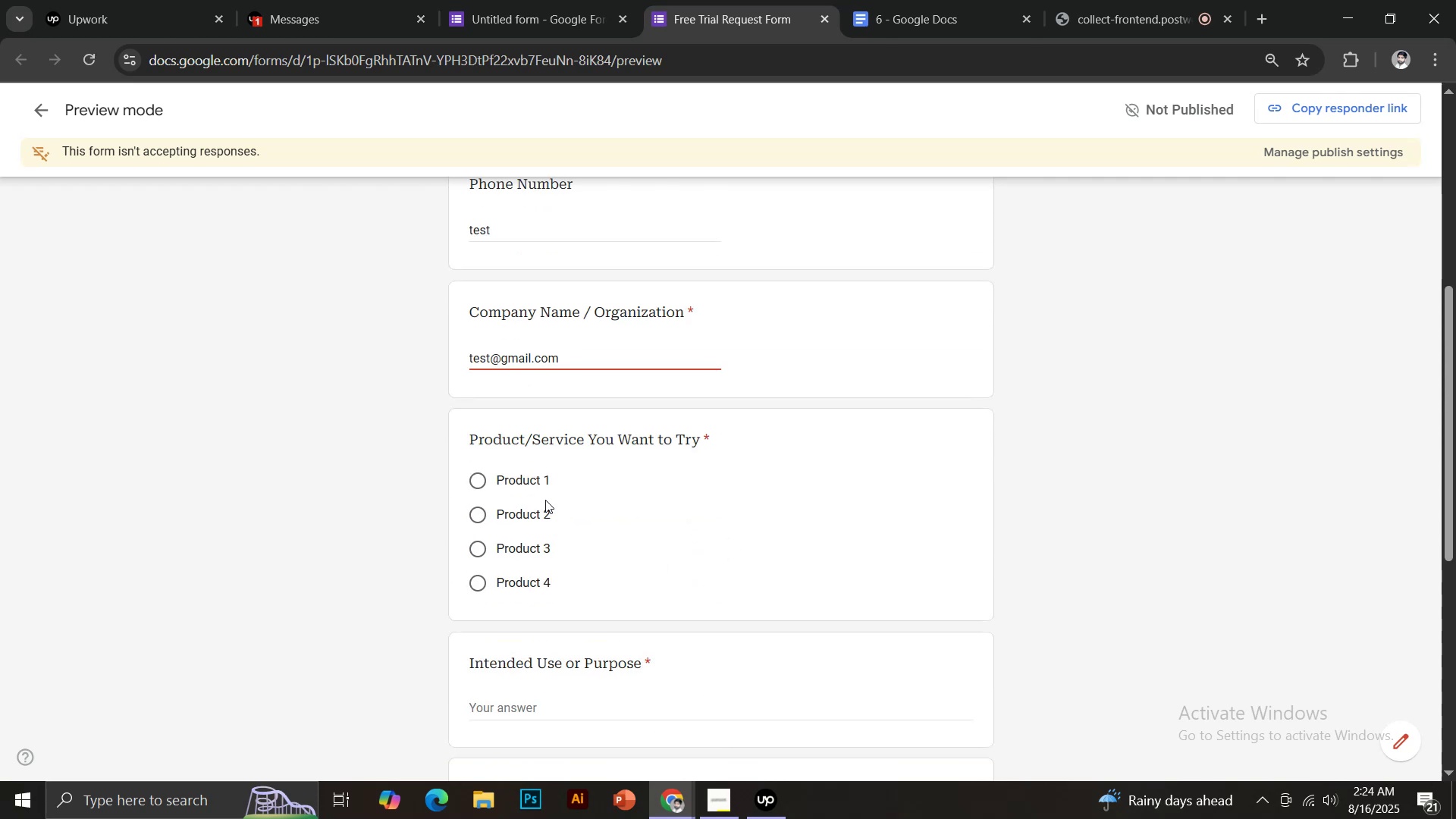 
left_click([522, 474])
 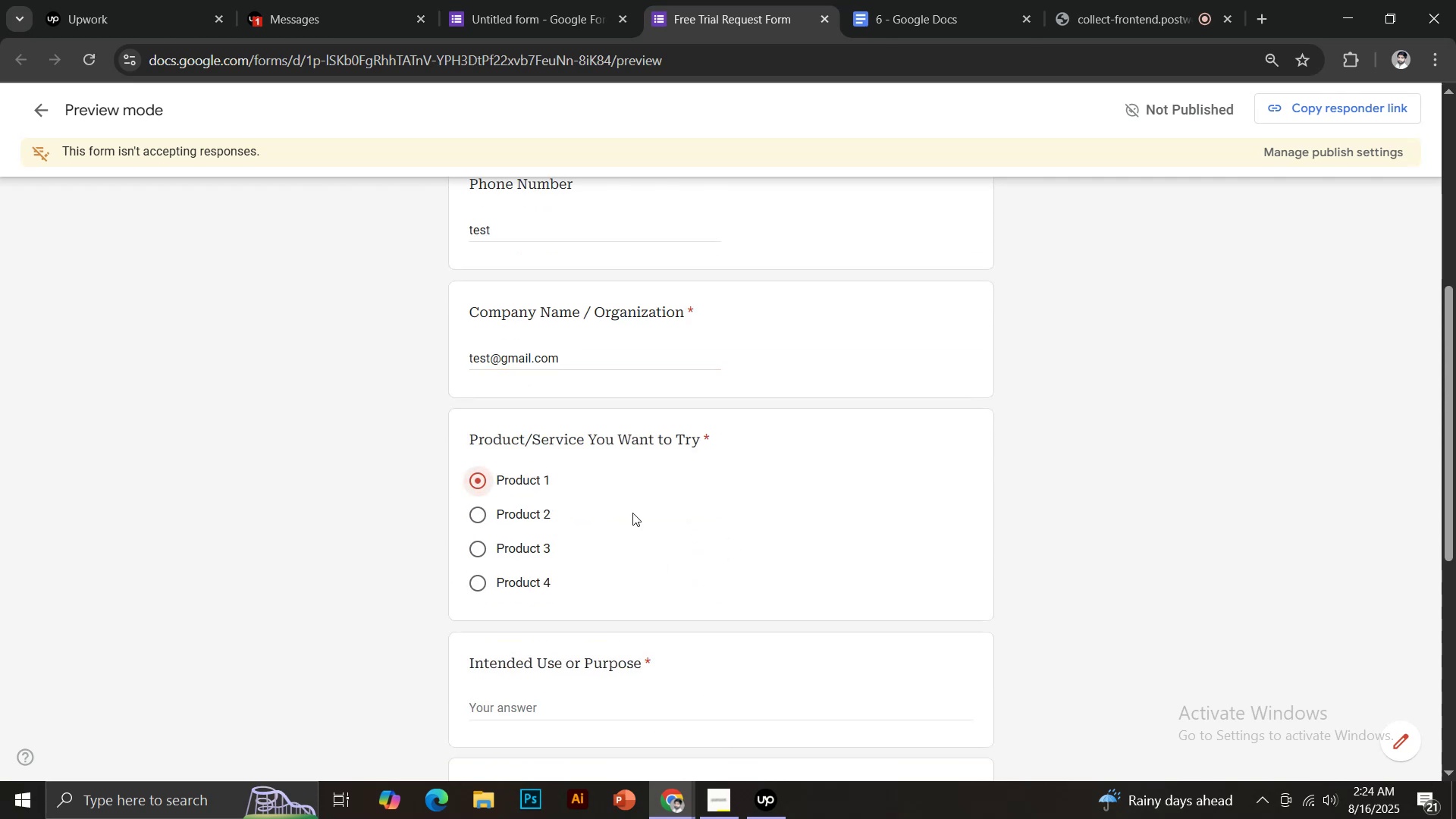 
scroll: coordinate [655, 525], scroll_direction: down, amount: 3.0
 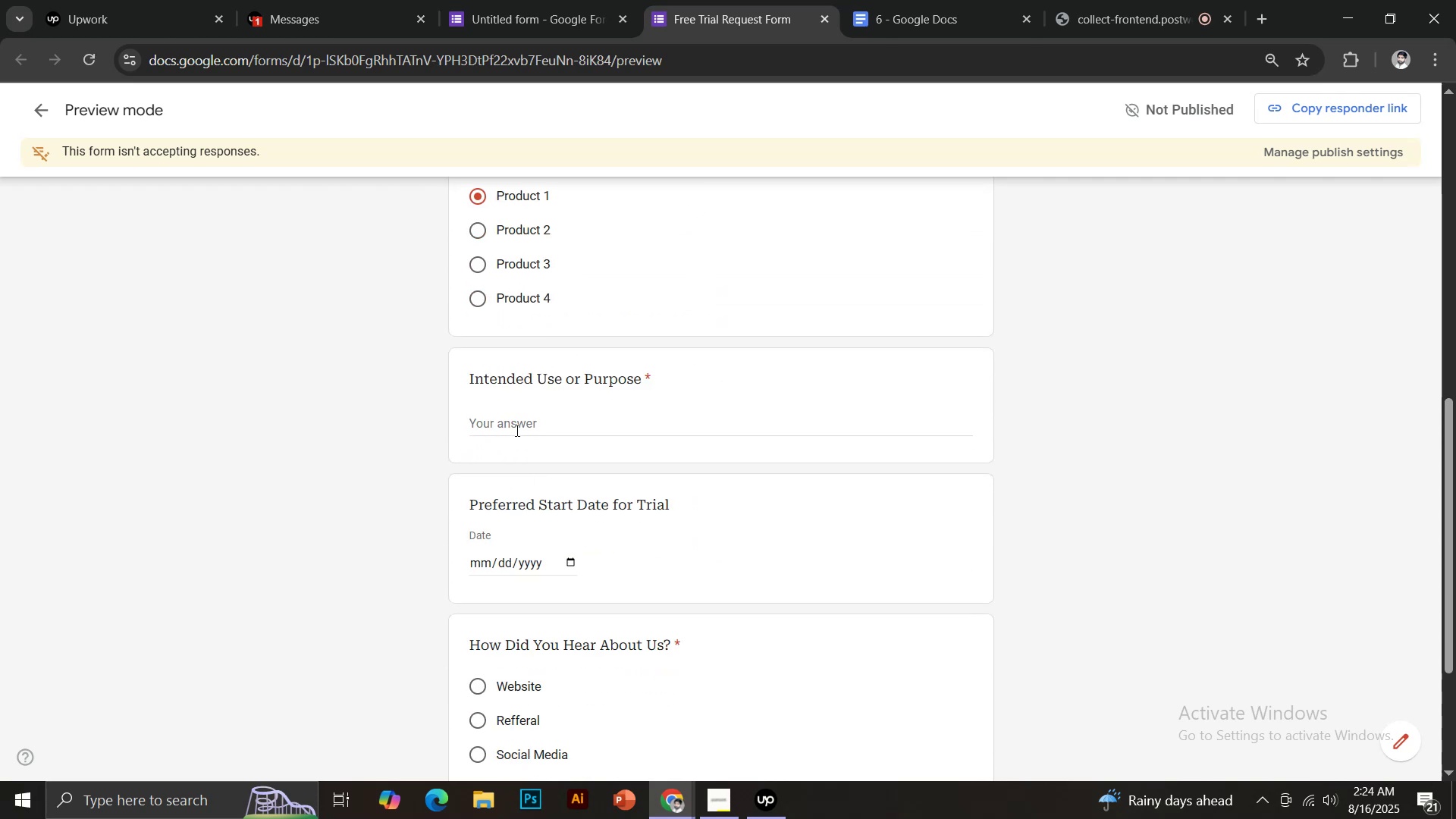 
left_click([515, 425])
 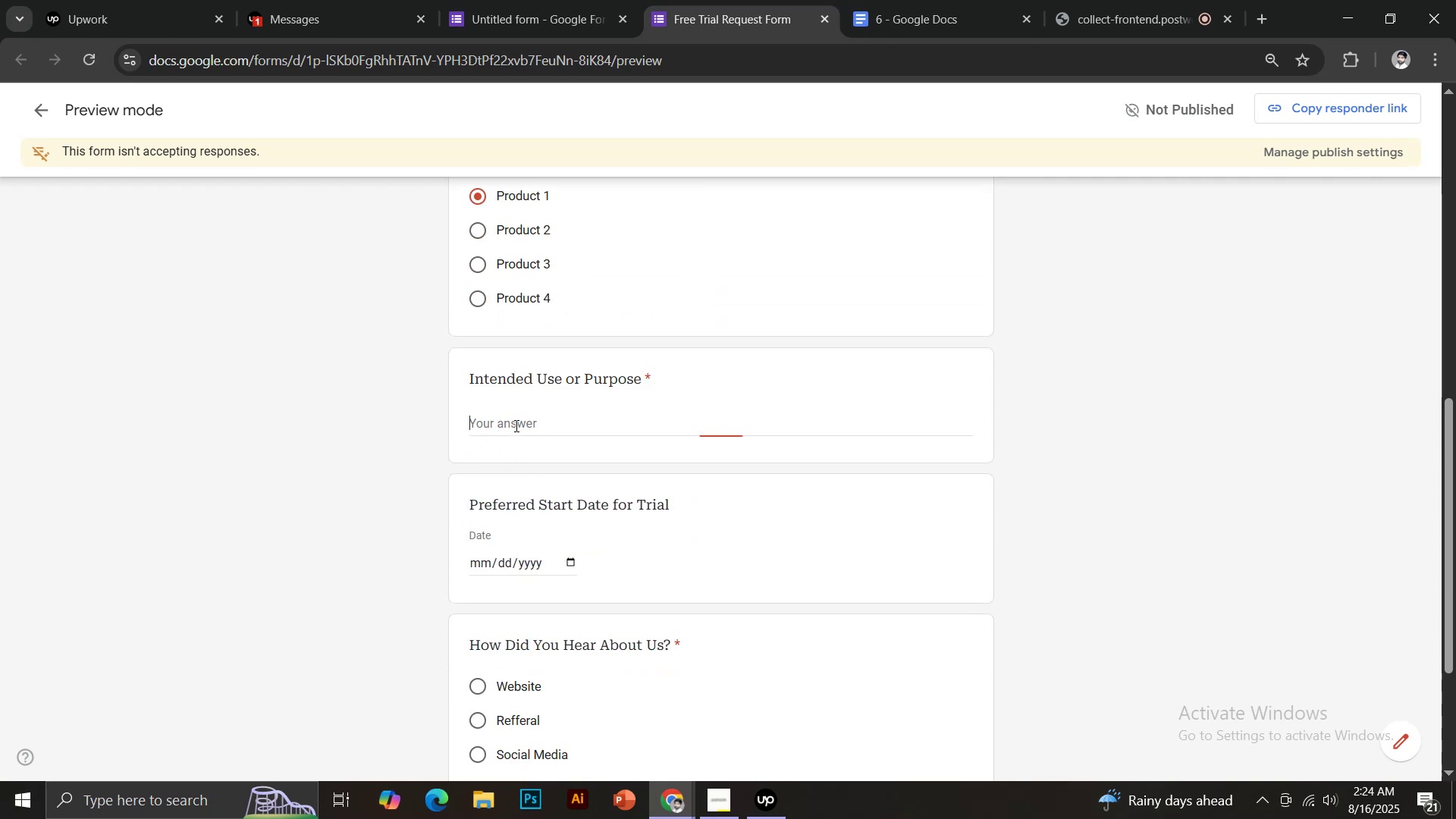 
key(Control+ControlLeft)
 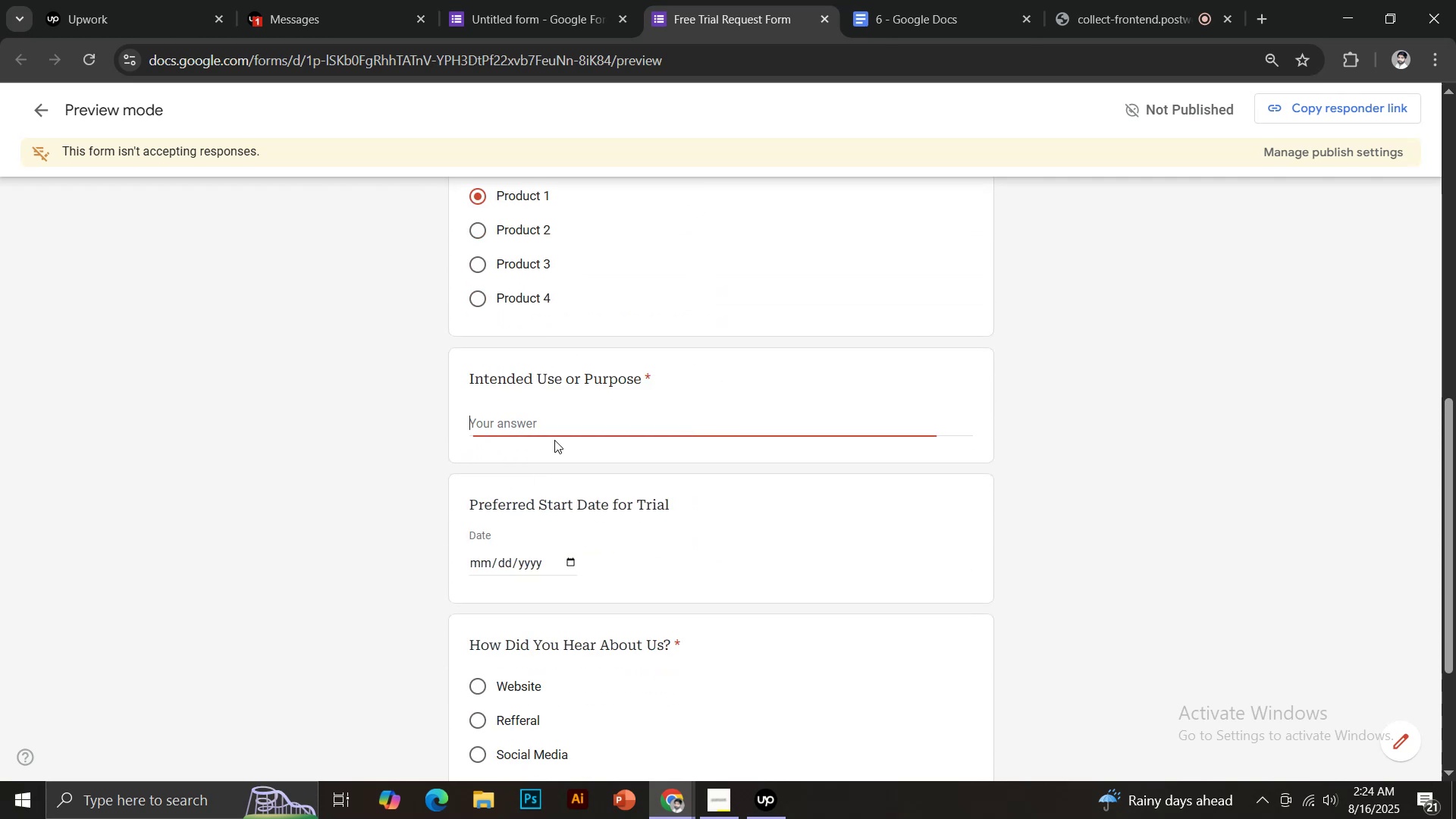 
key(Control+V)
 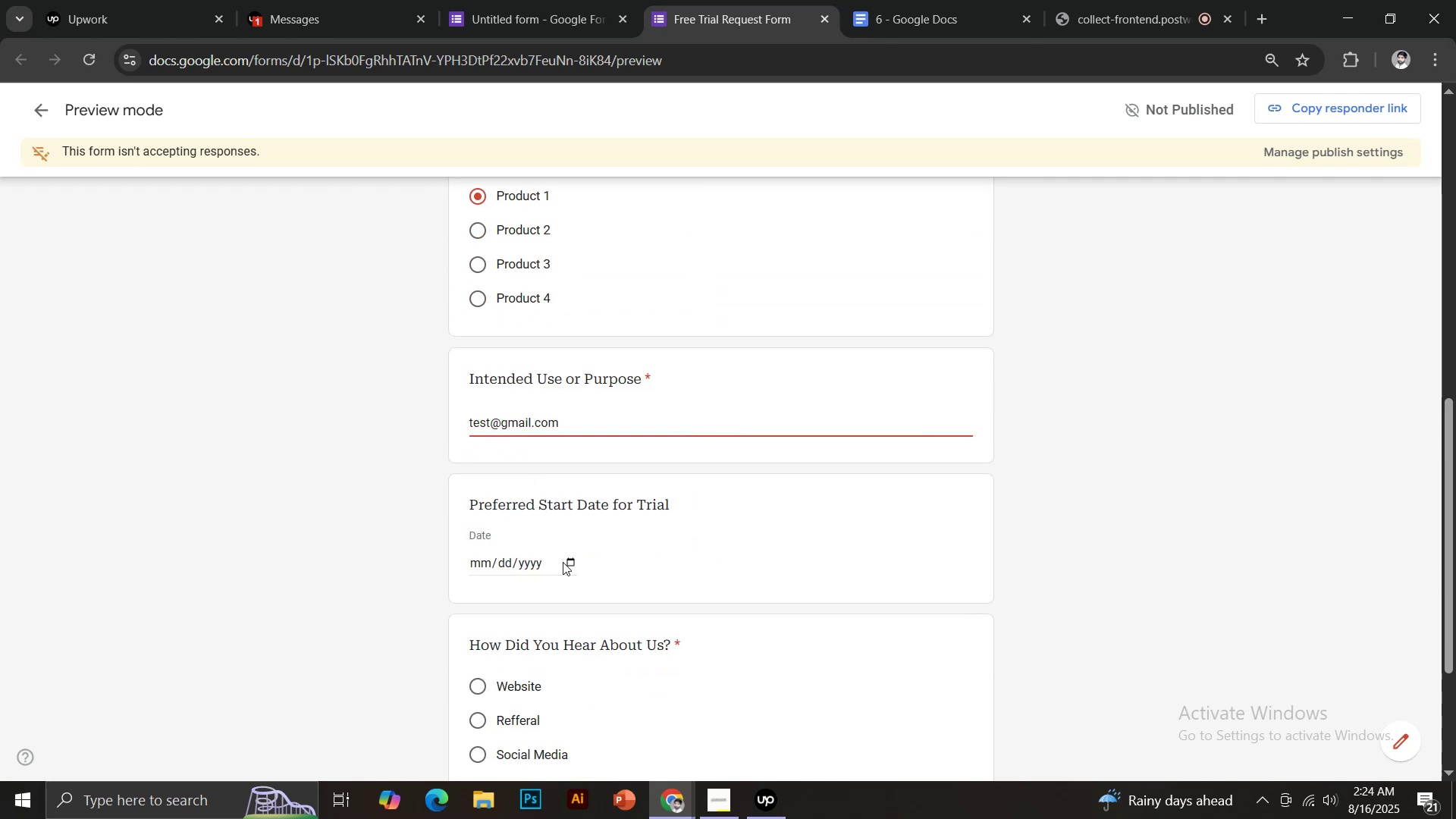 
left_click([571, 562])
 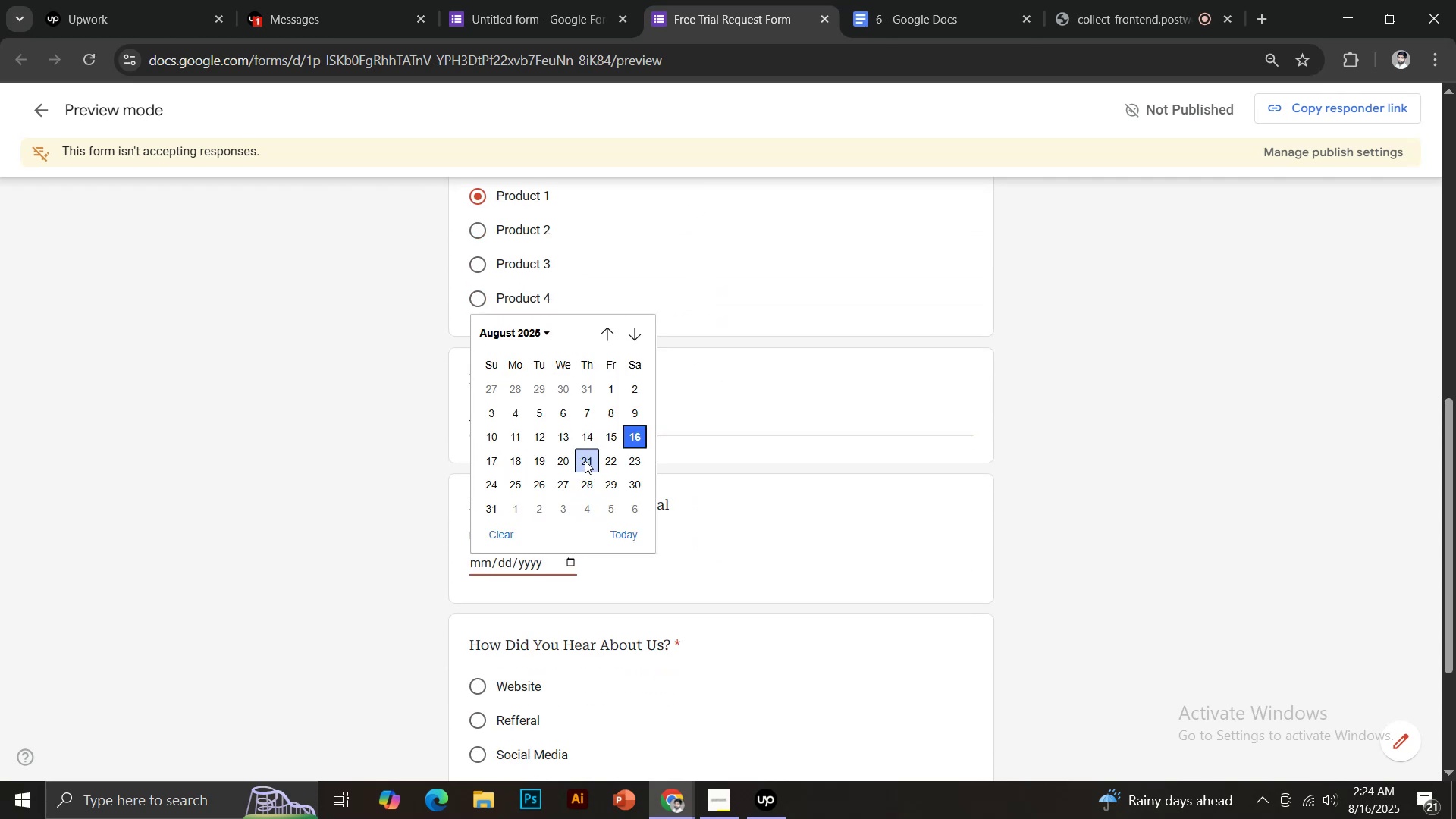 
left_click([563, 460])
 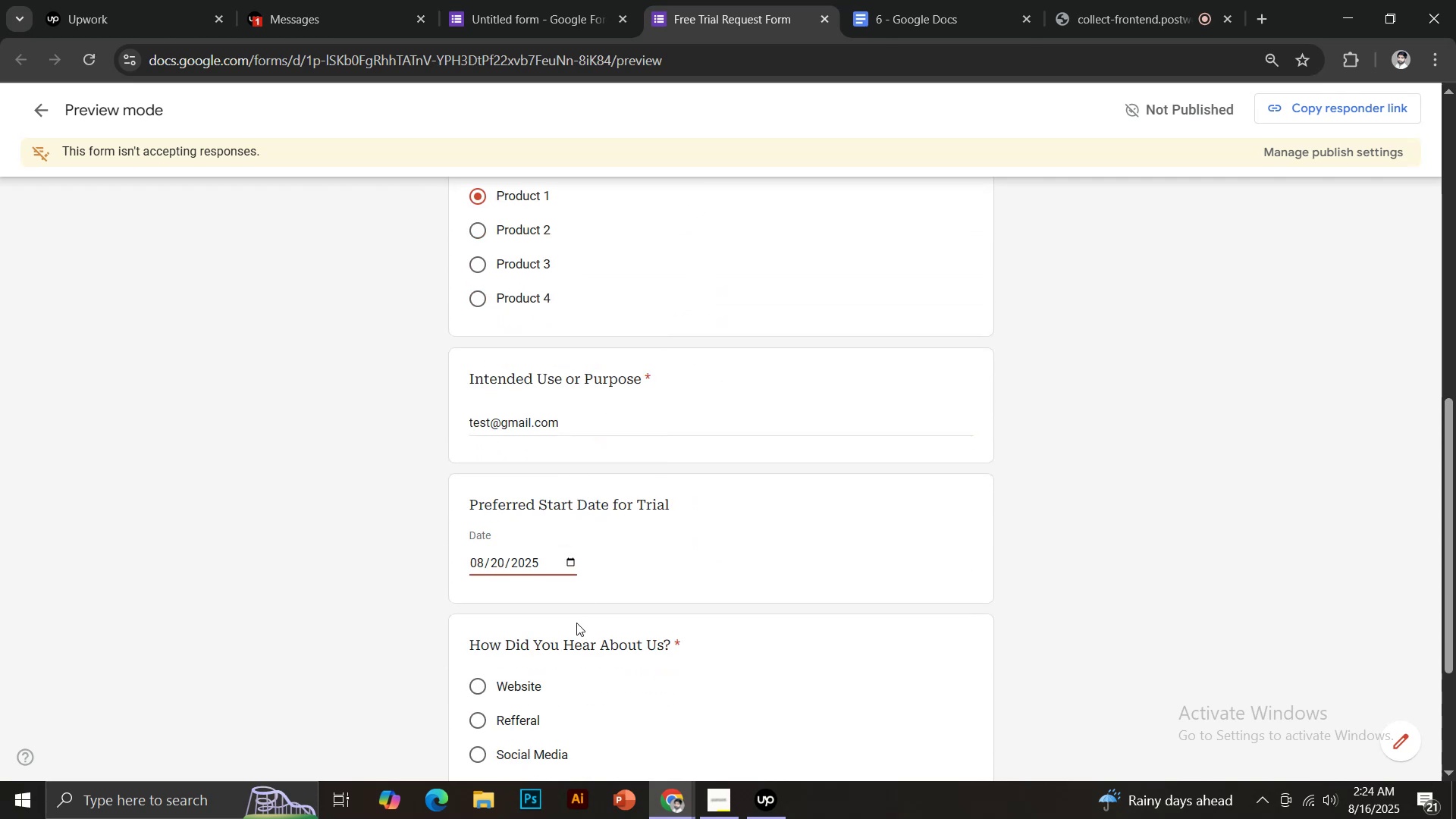 
scroll: coordinate [580, 624], scroll_direction: down, amount: 1.0
 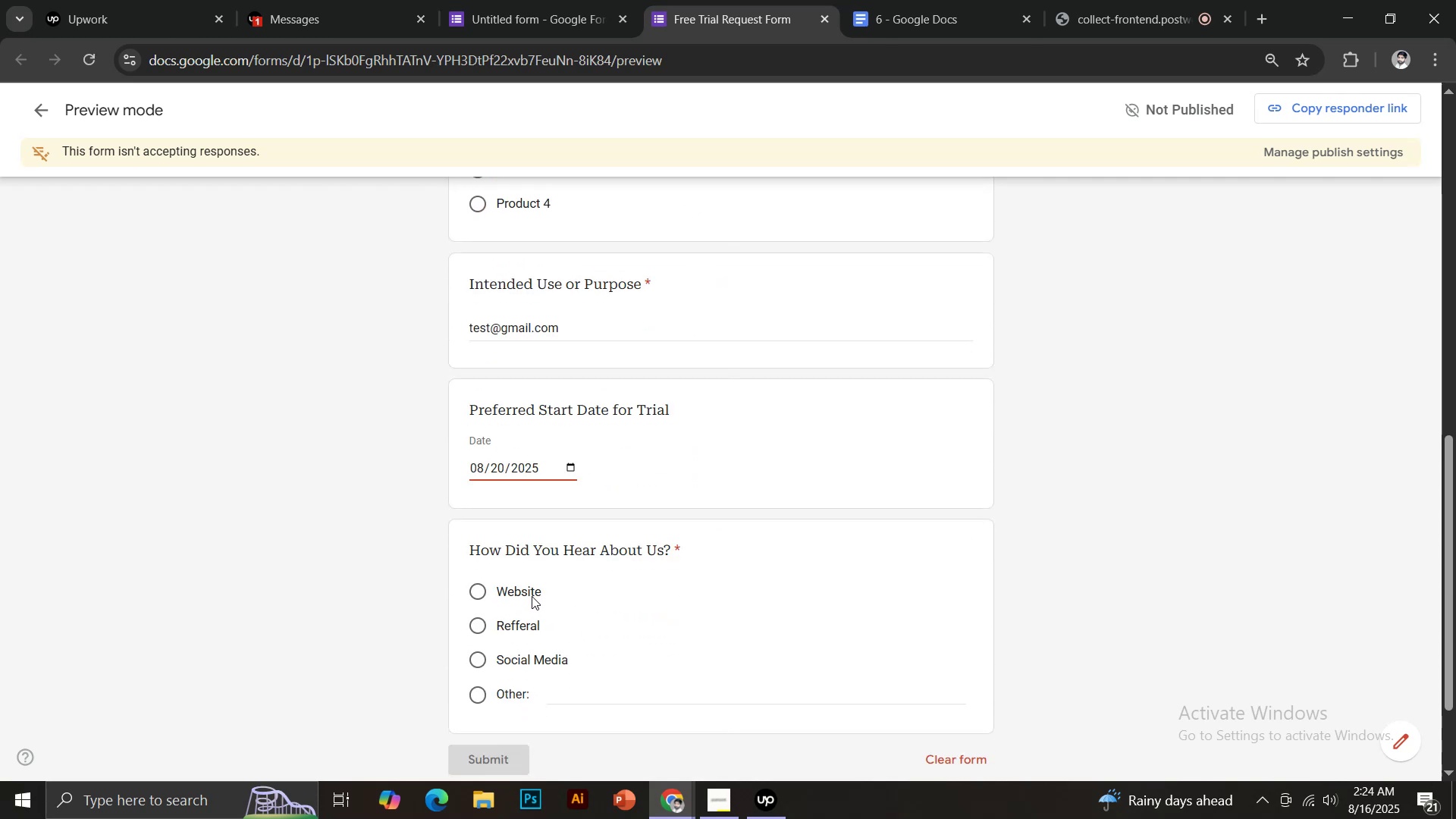 
left_click([524, 621])
 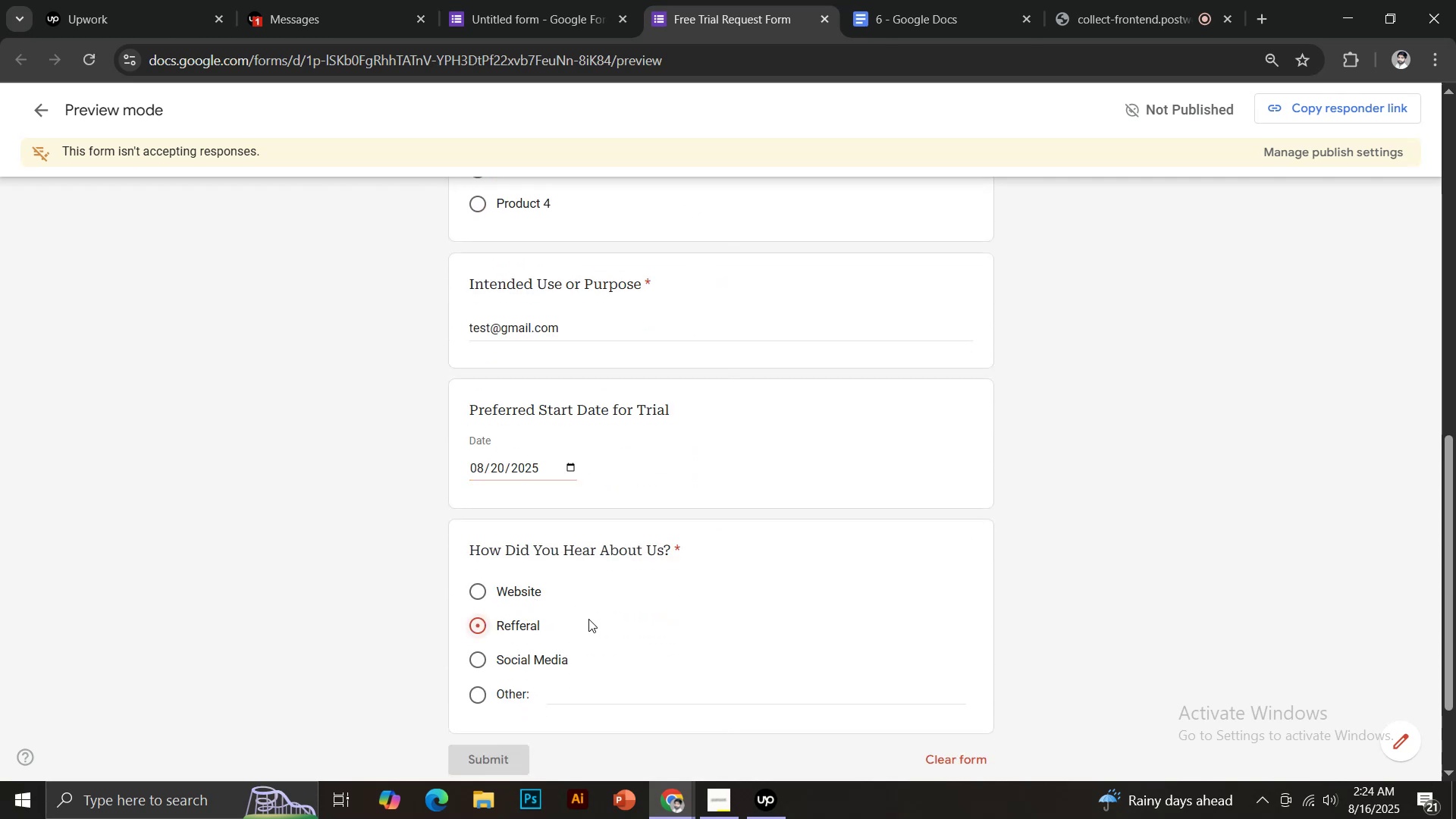 
scroll: coordinate [623, 610], scroll_direction: down, amount: 2.0
 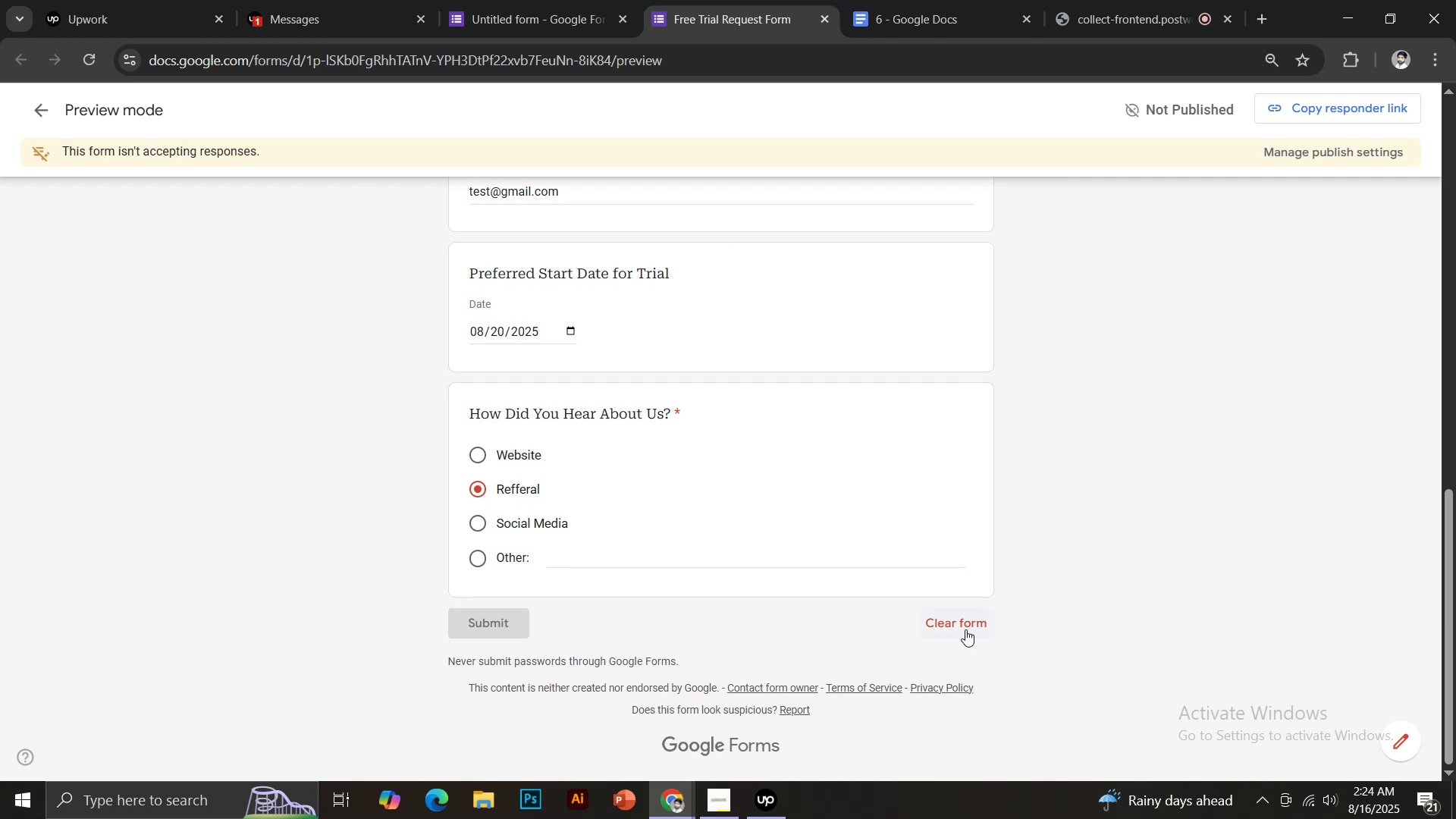 
left_click([965, 629])
 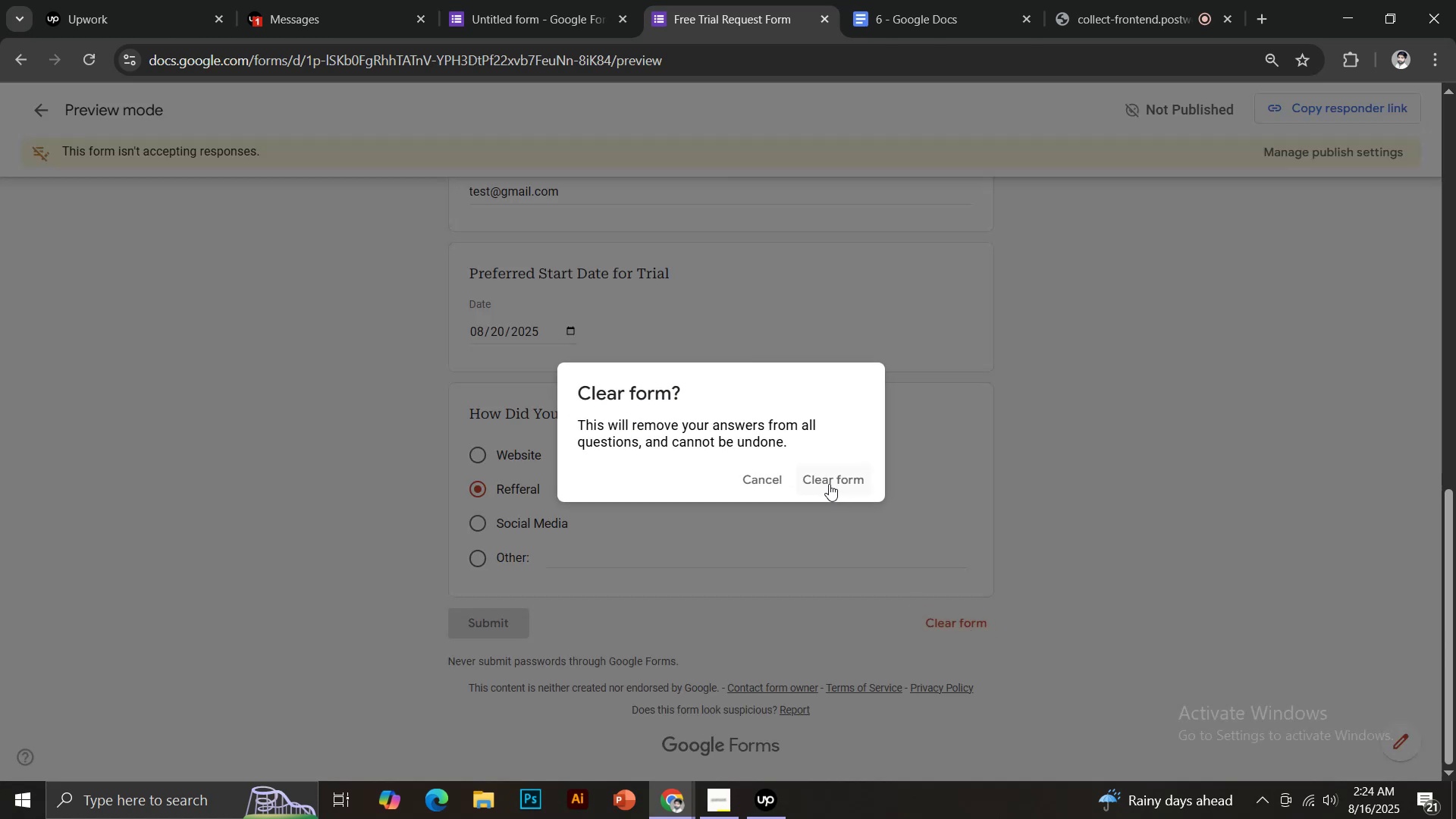 
left_click([770, 482])
 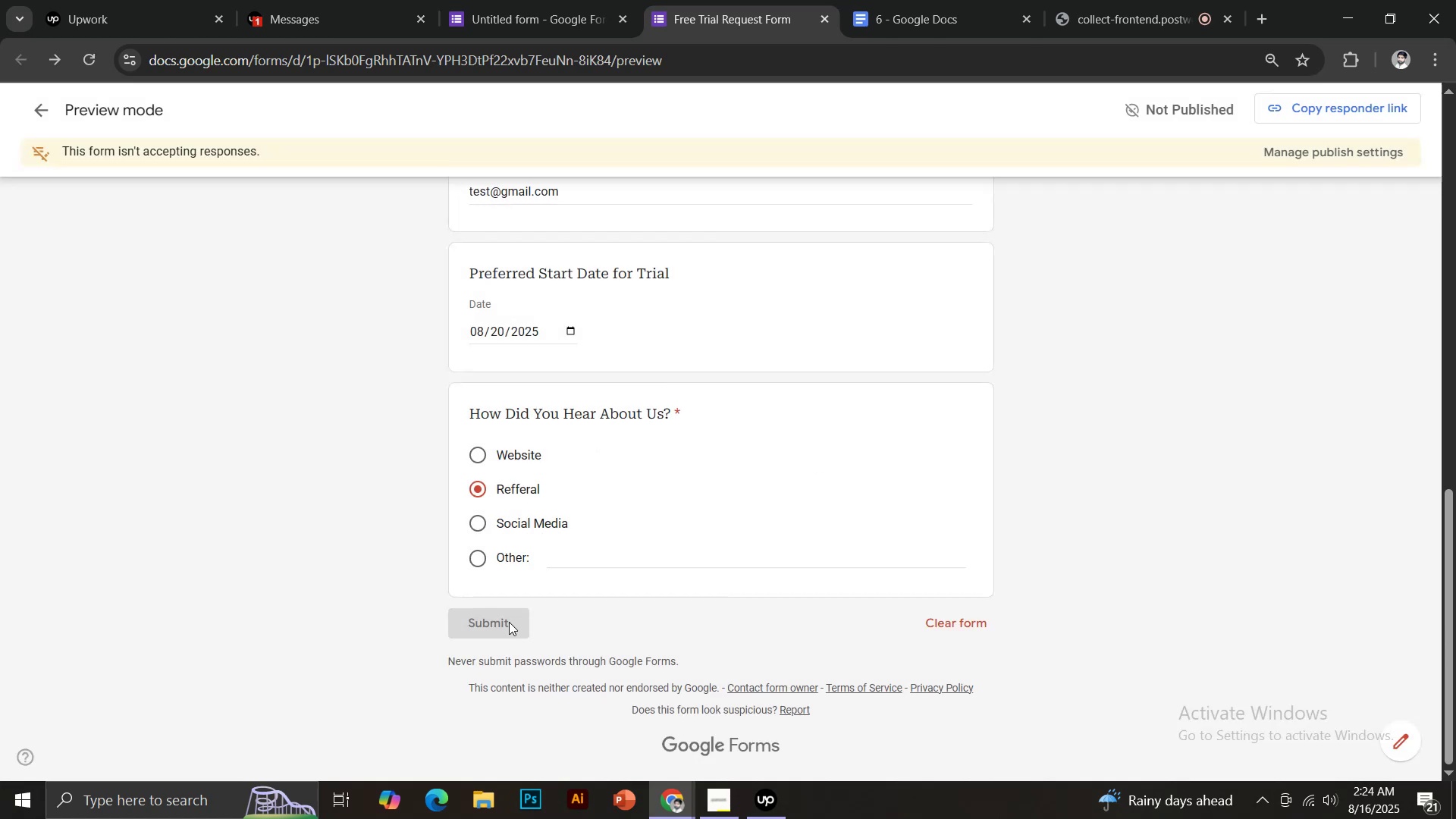 
left_click([500, 621])
 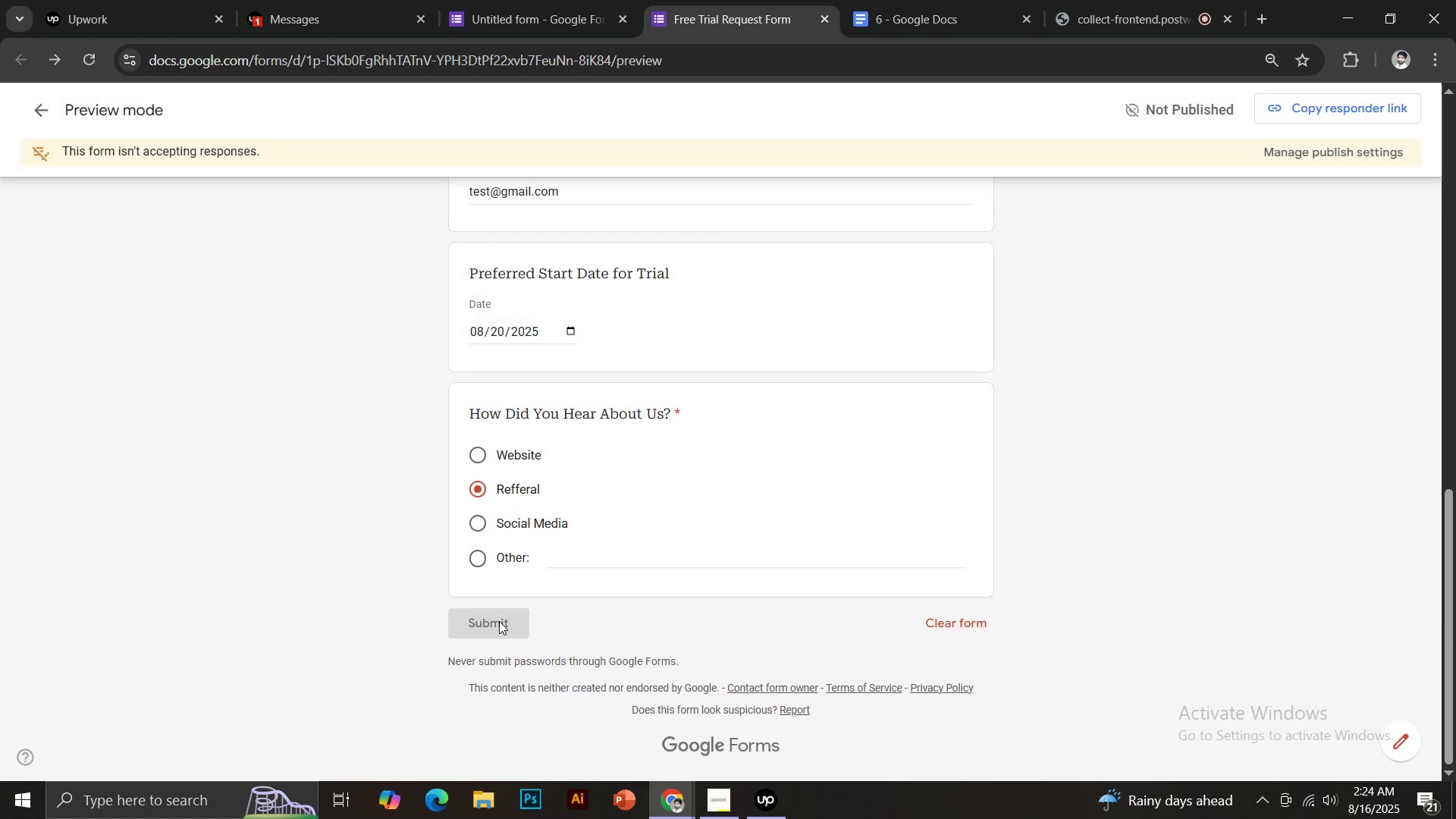 
left_click([490, 621])
 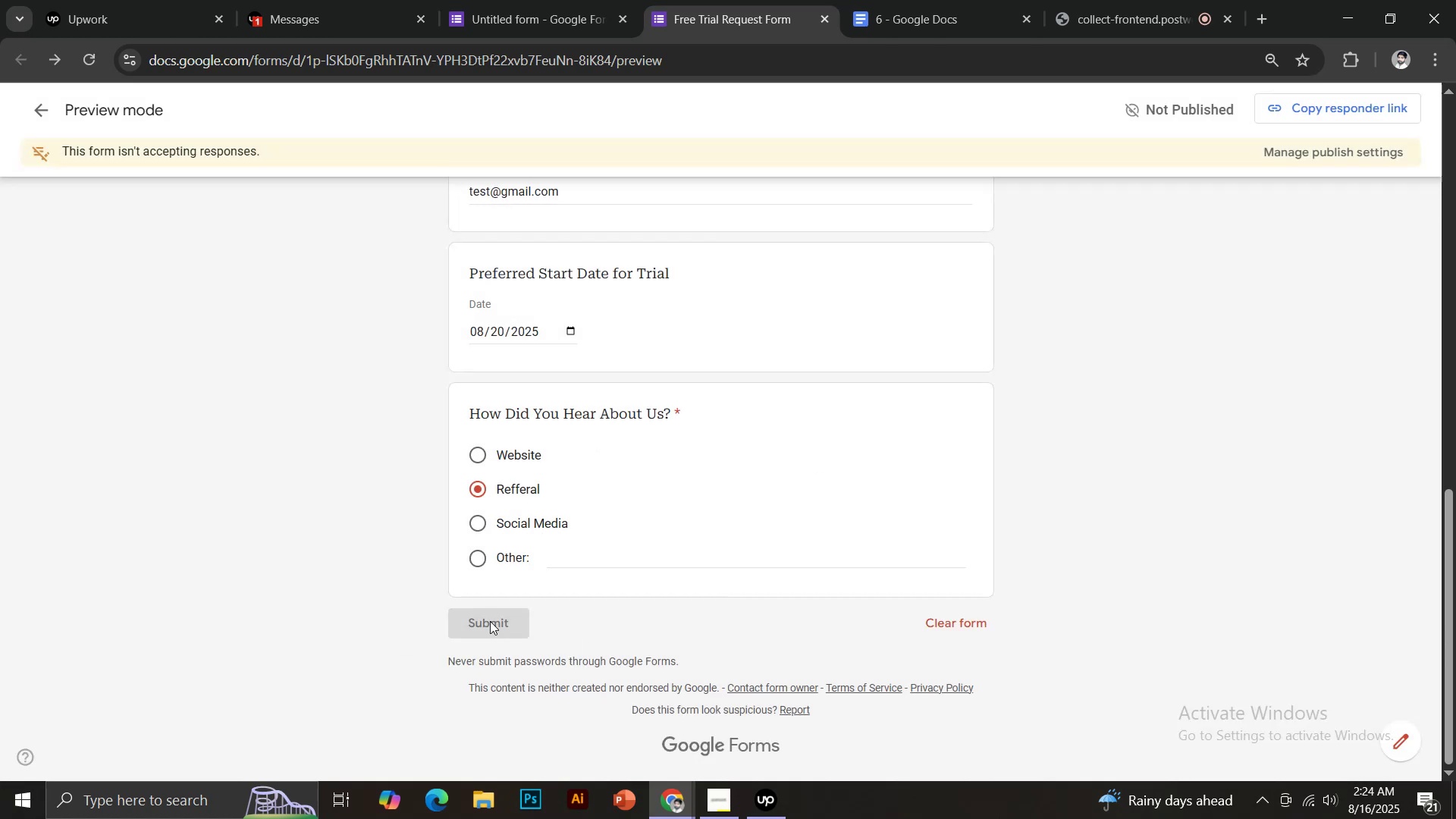 
left_click([490, 621])
 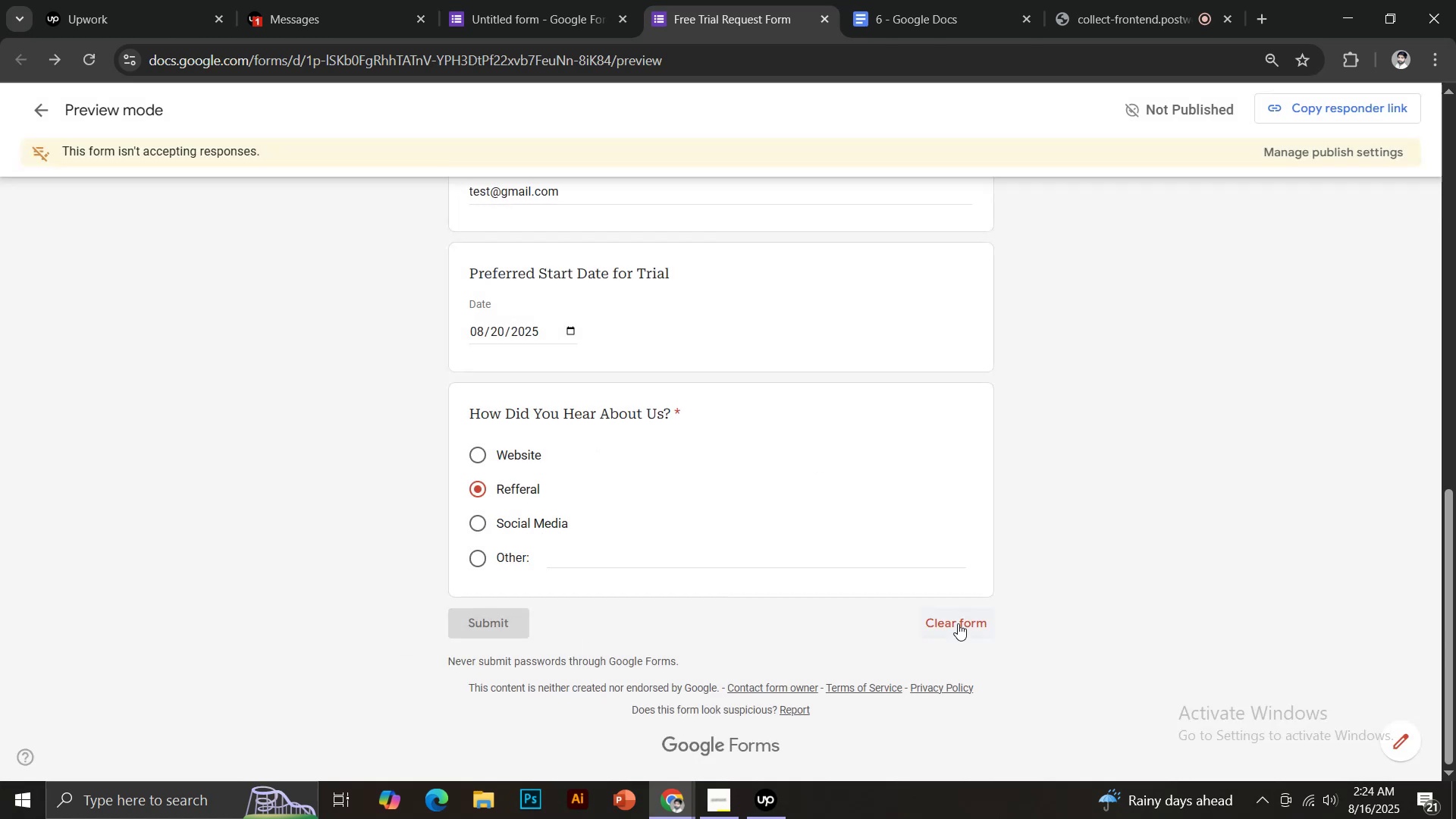 
left_click([958, 623])
 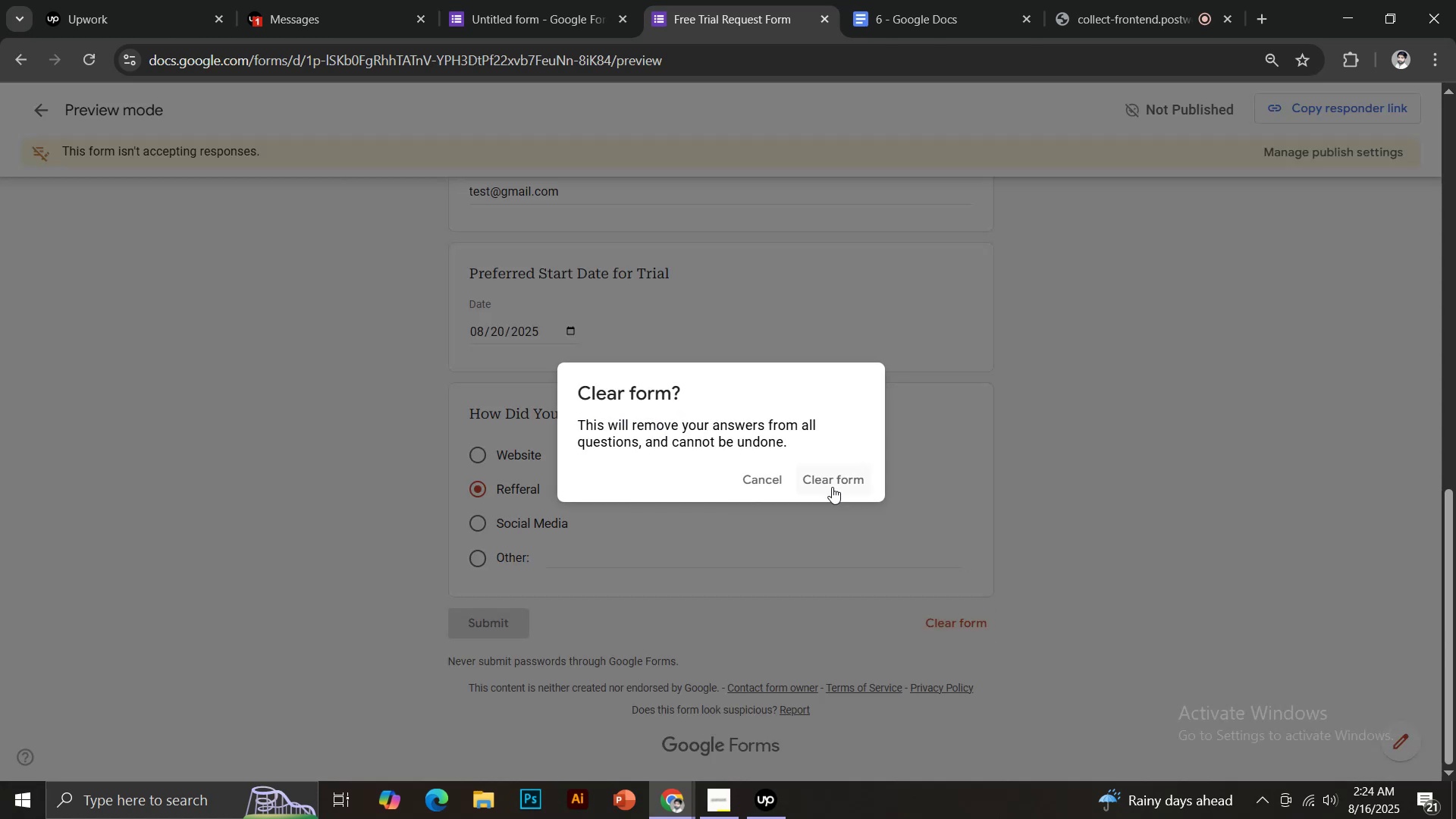 
left_click([826, 481])
 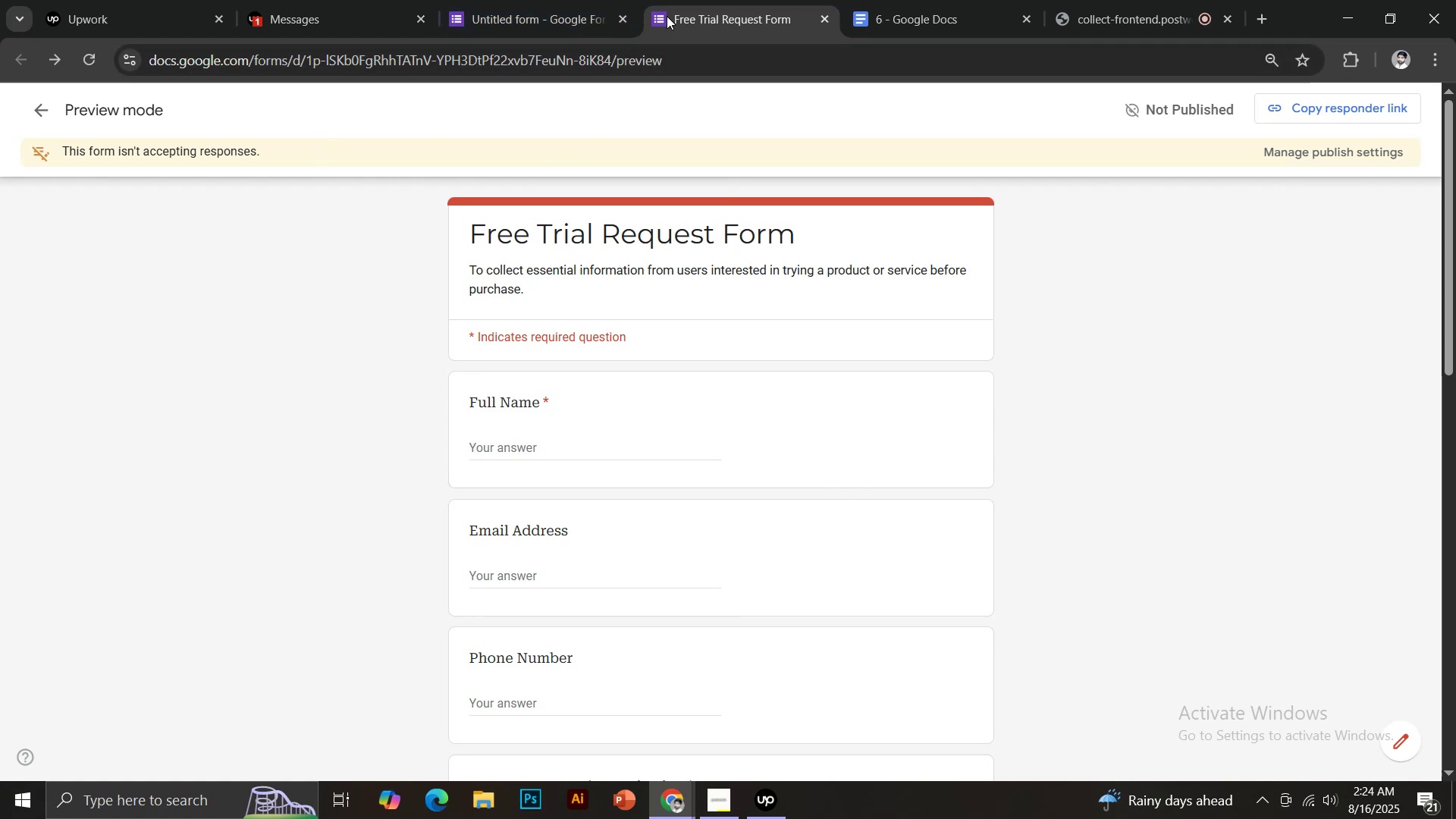 
left_click([820, 22])
 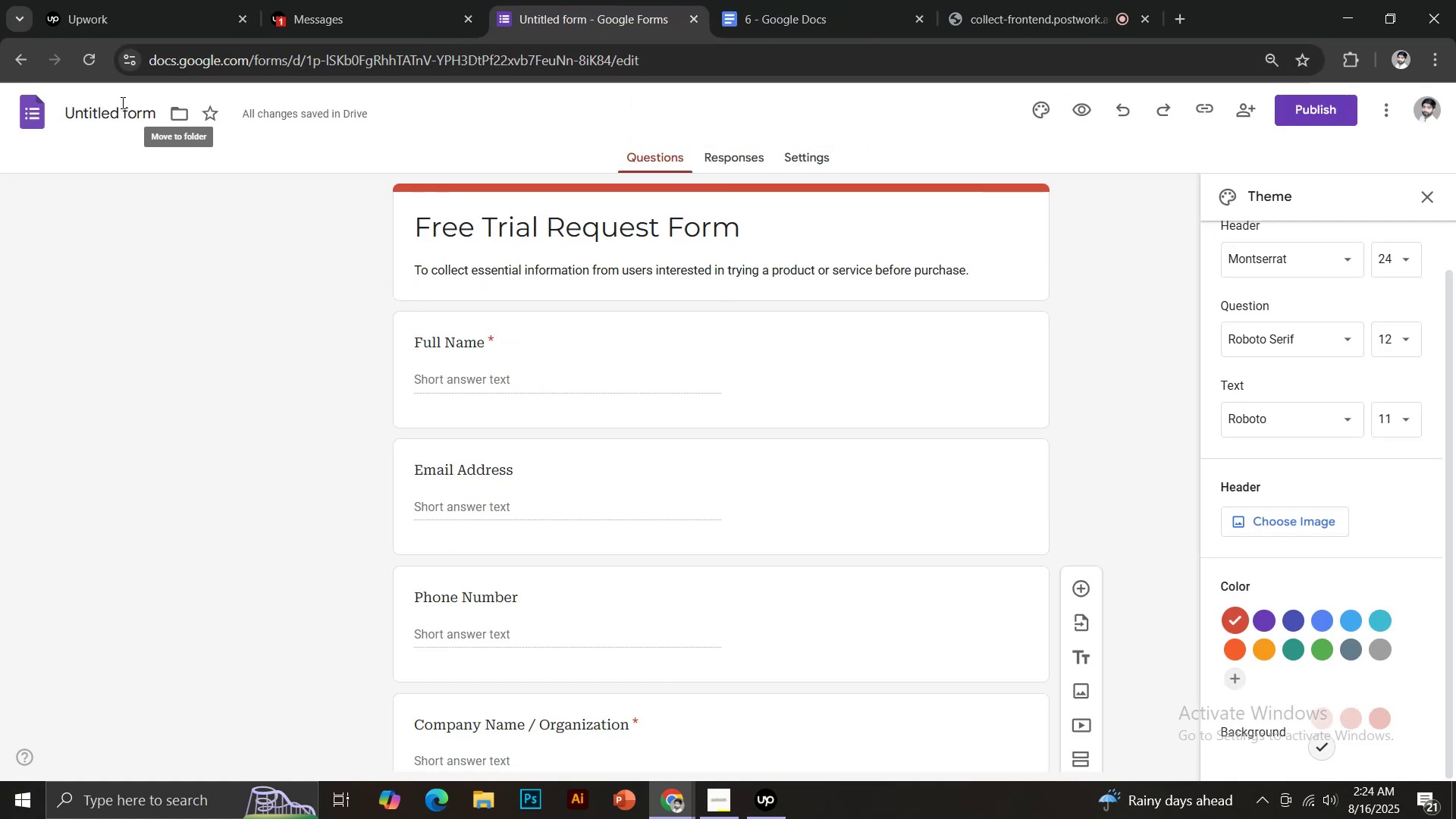 
double_click([143, 240])
 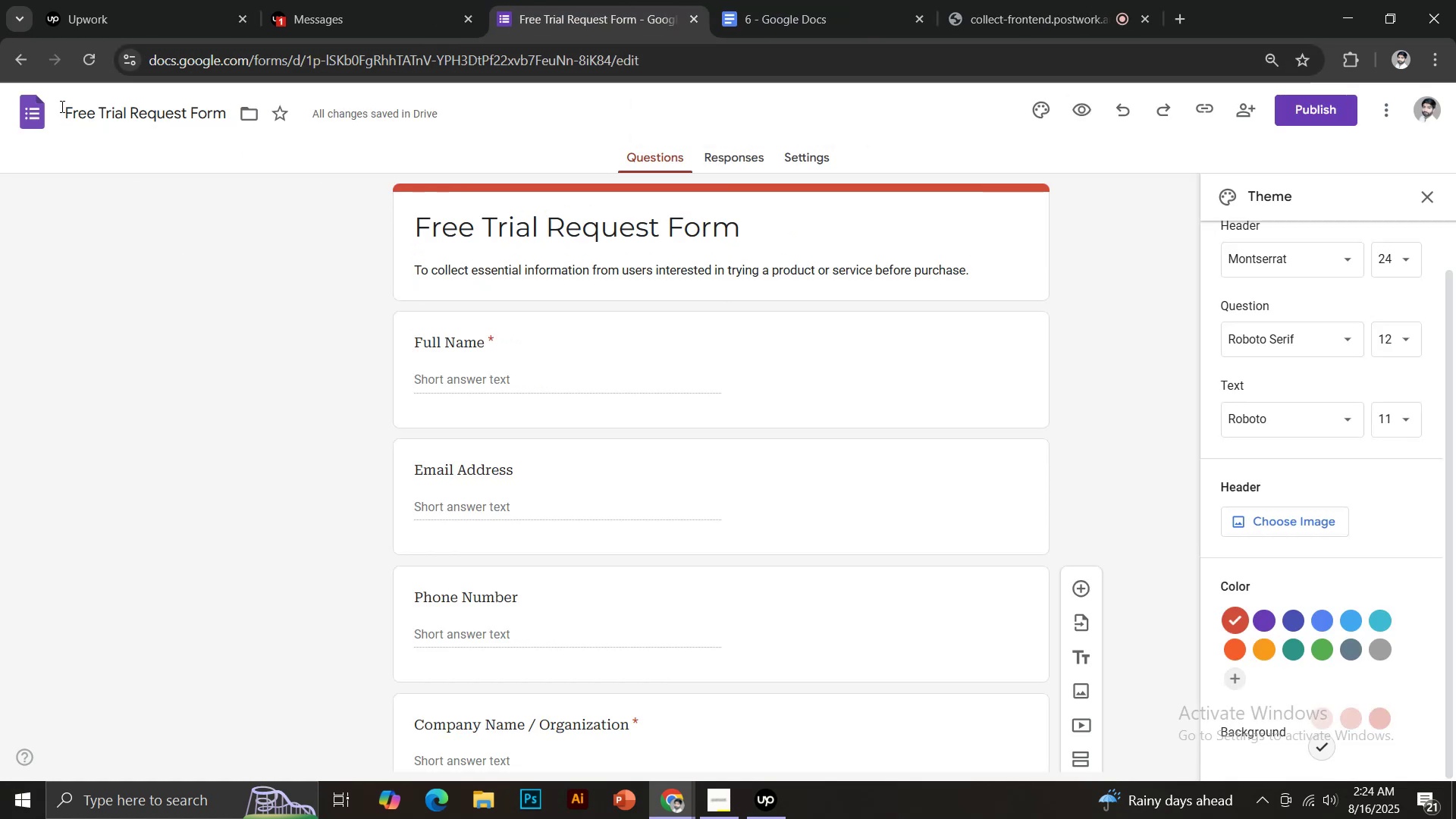 
left_click([21, 106])
 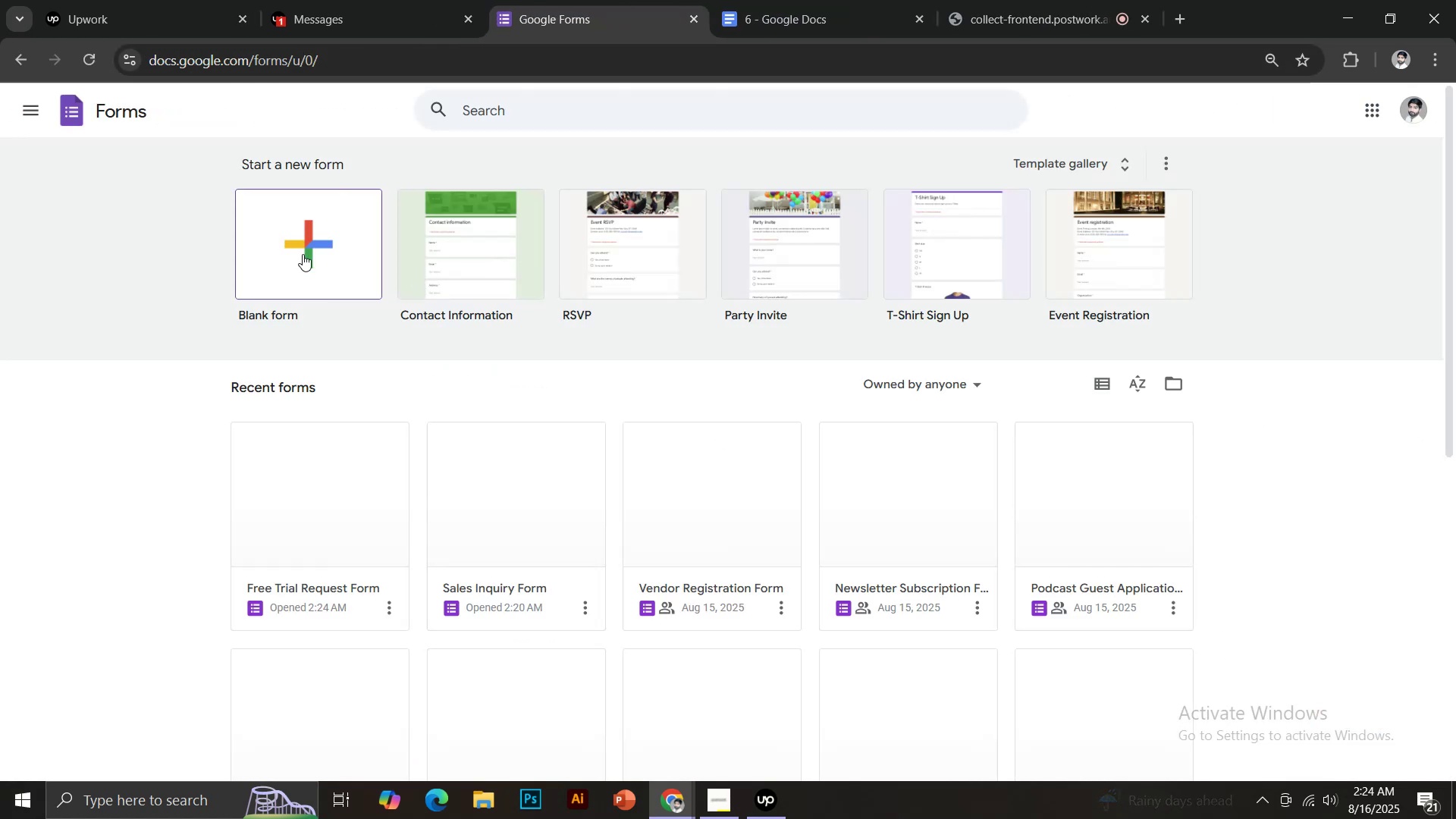 
left_click([315, 254])
 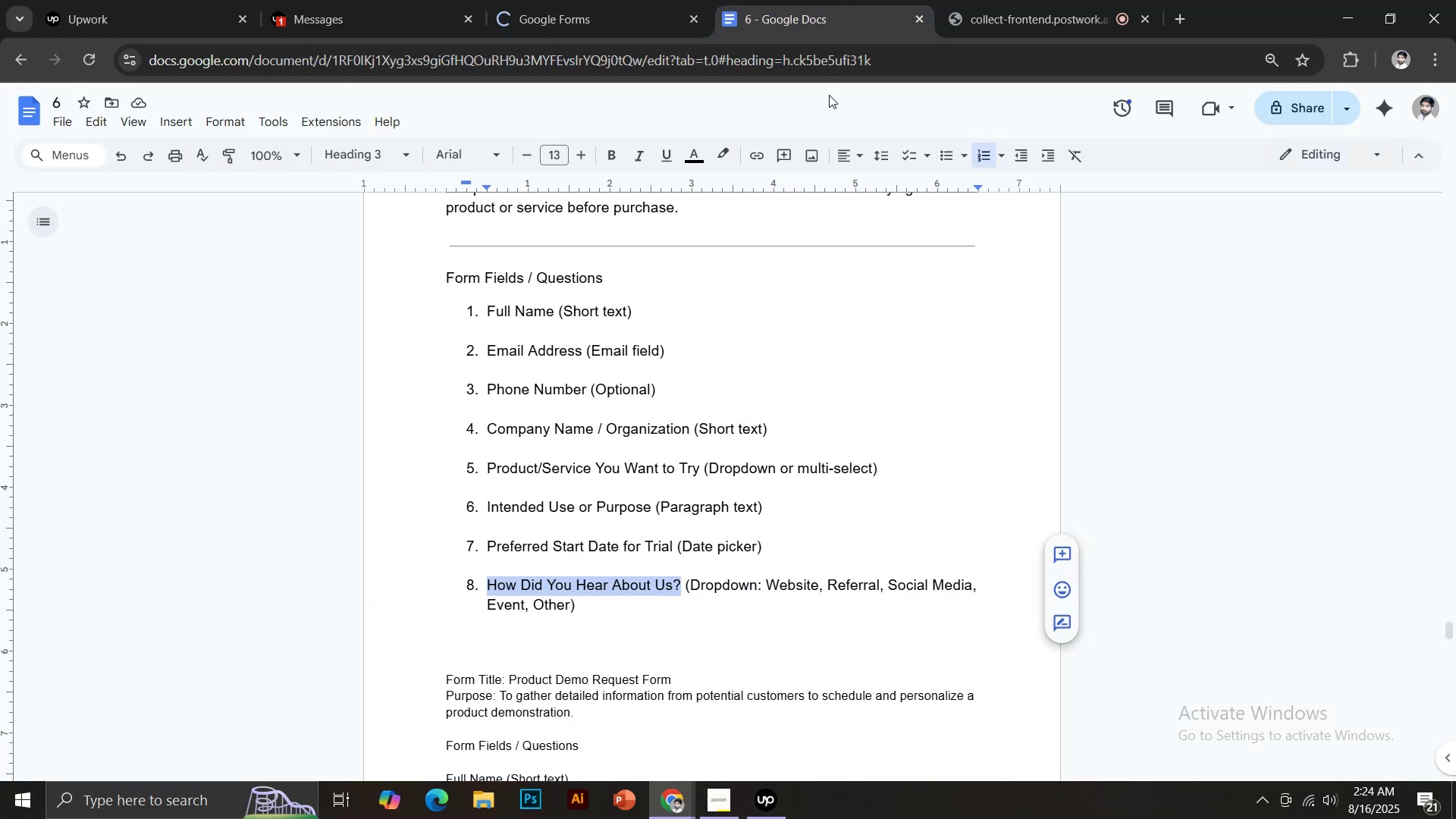 
scroll: coordinate [717, 460], scroll_direction: down, amount: 3.0
 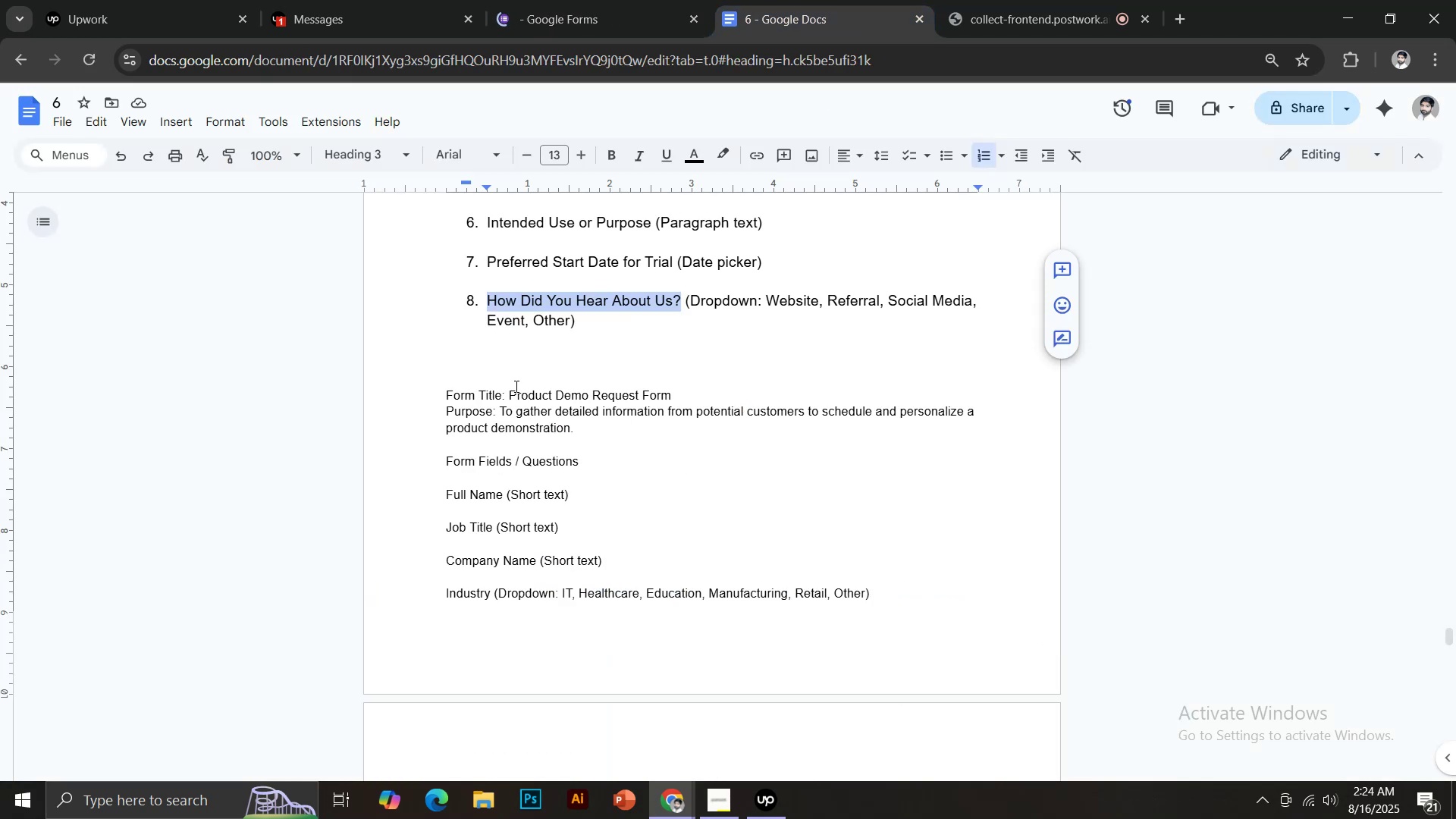 
left_click_drag(start_coordinate=[509, 391], to_coordinate=[674, 391])
 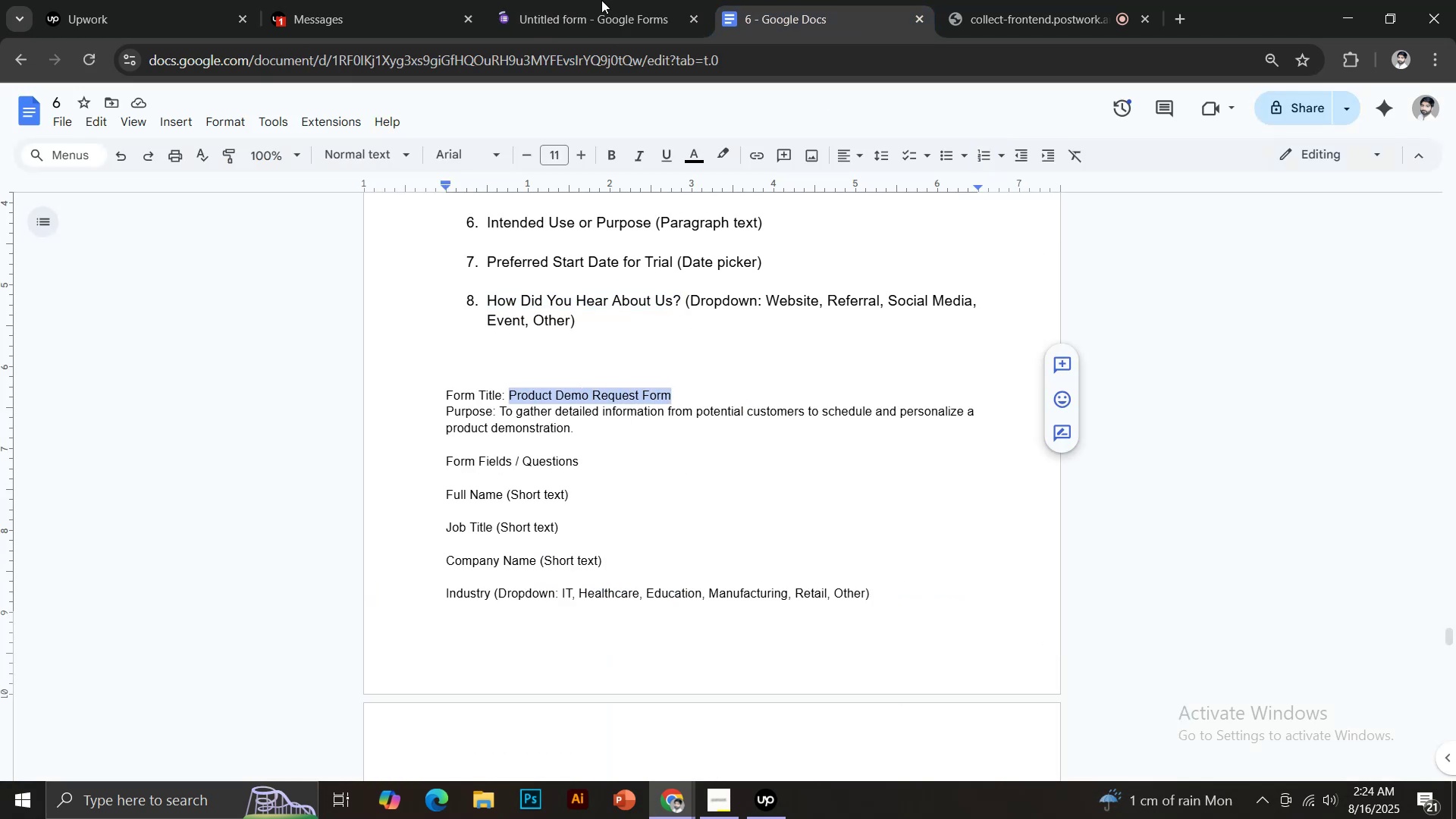 
key(Control+C)
 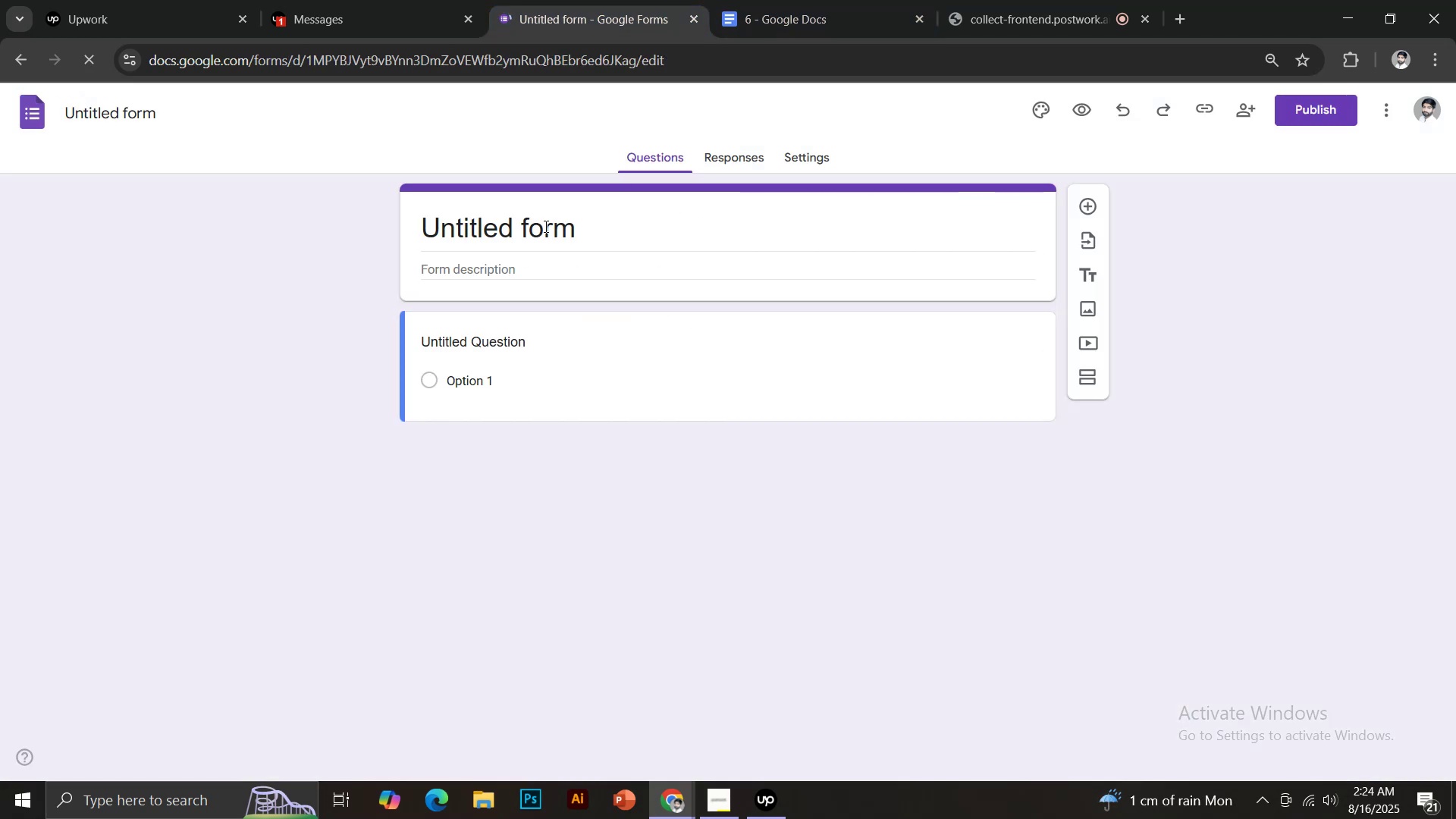 
key(Control+ControlLeft)
 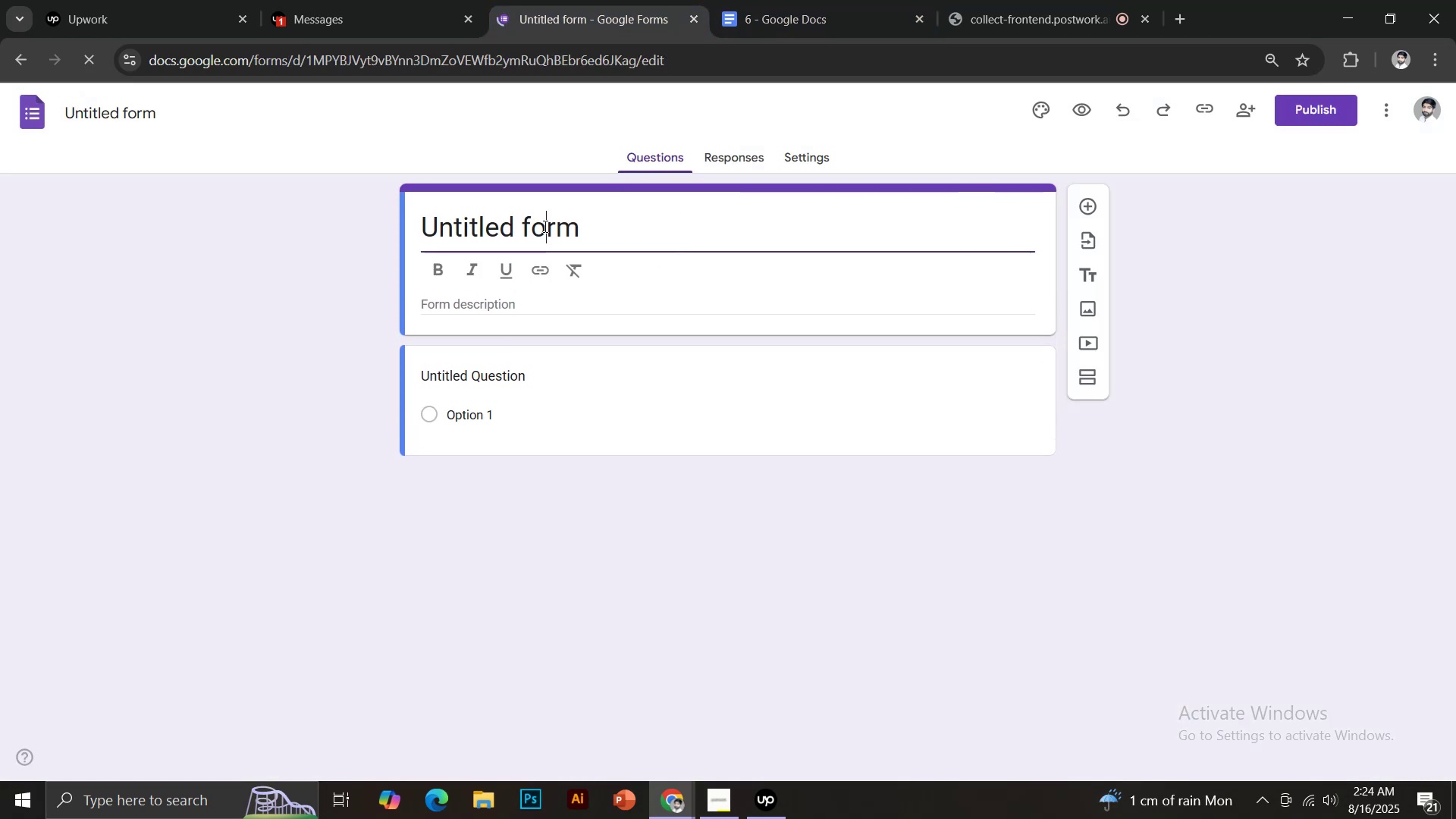 
key(Control+A)
 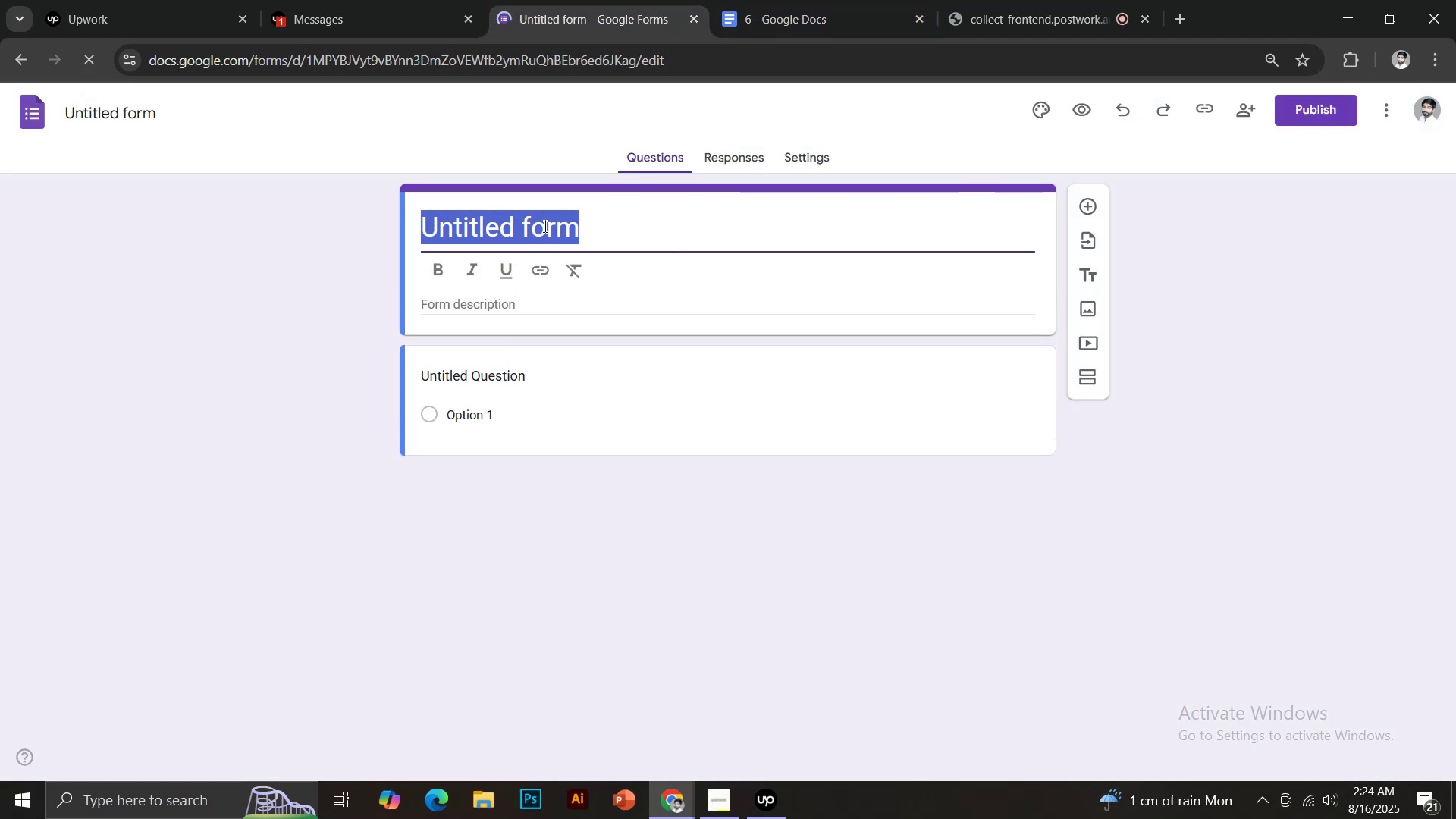 
key(Control+V)
 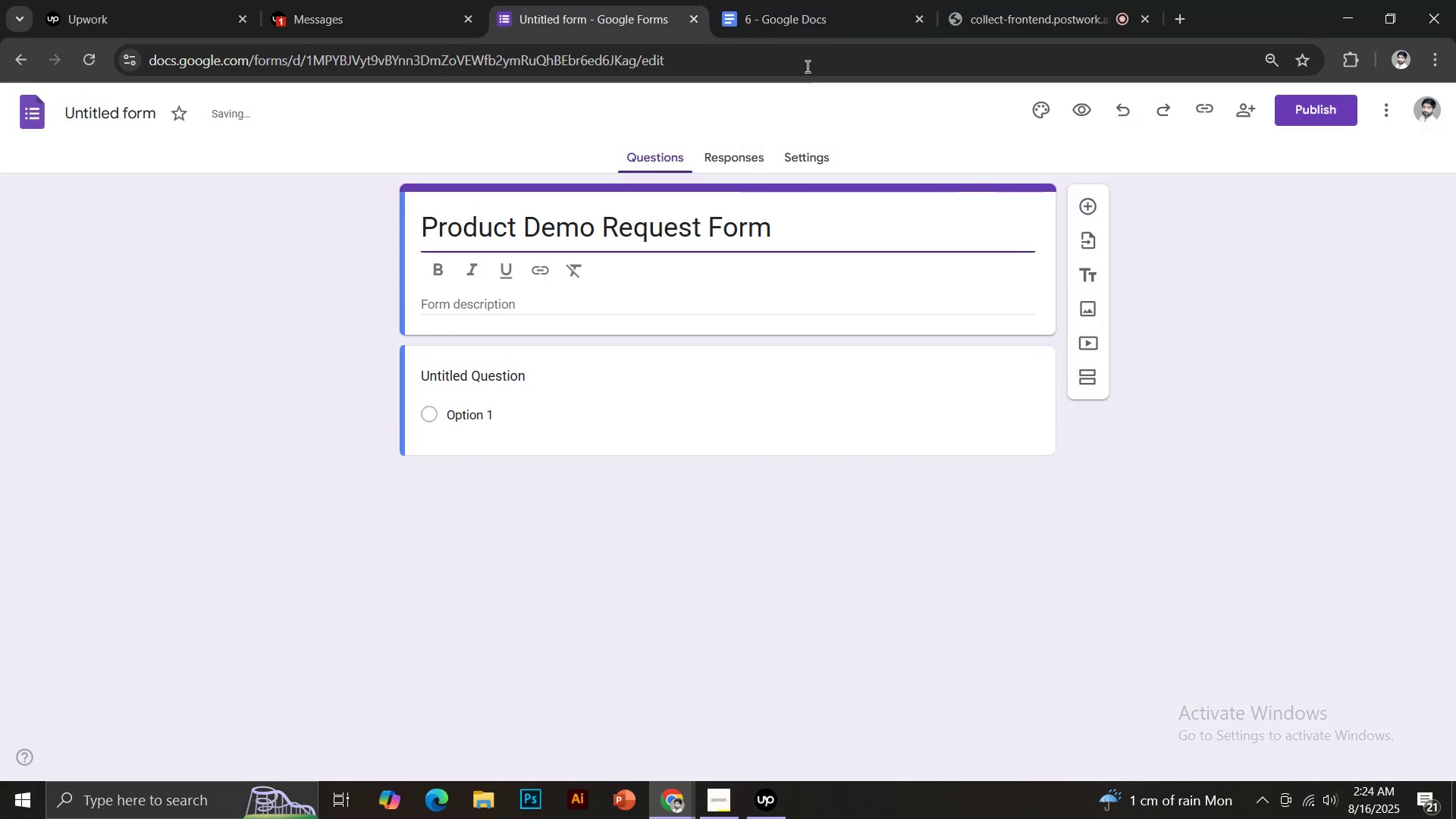 
left_click([789, 9])
 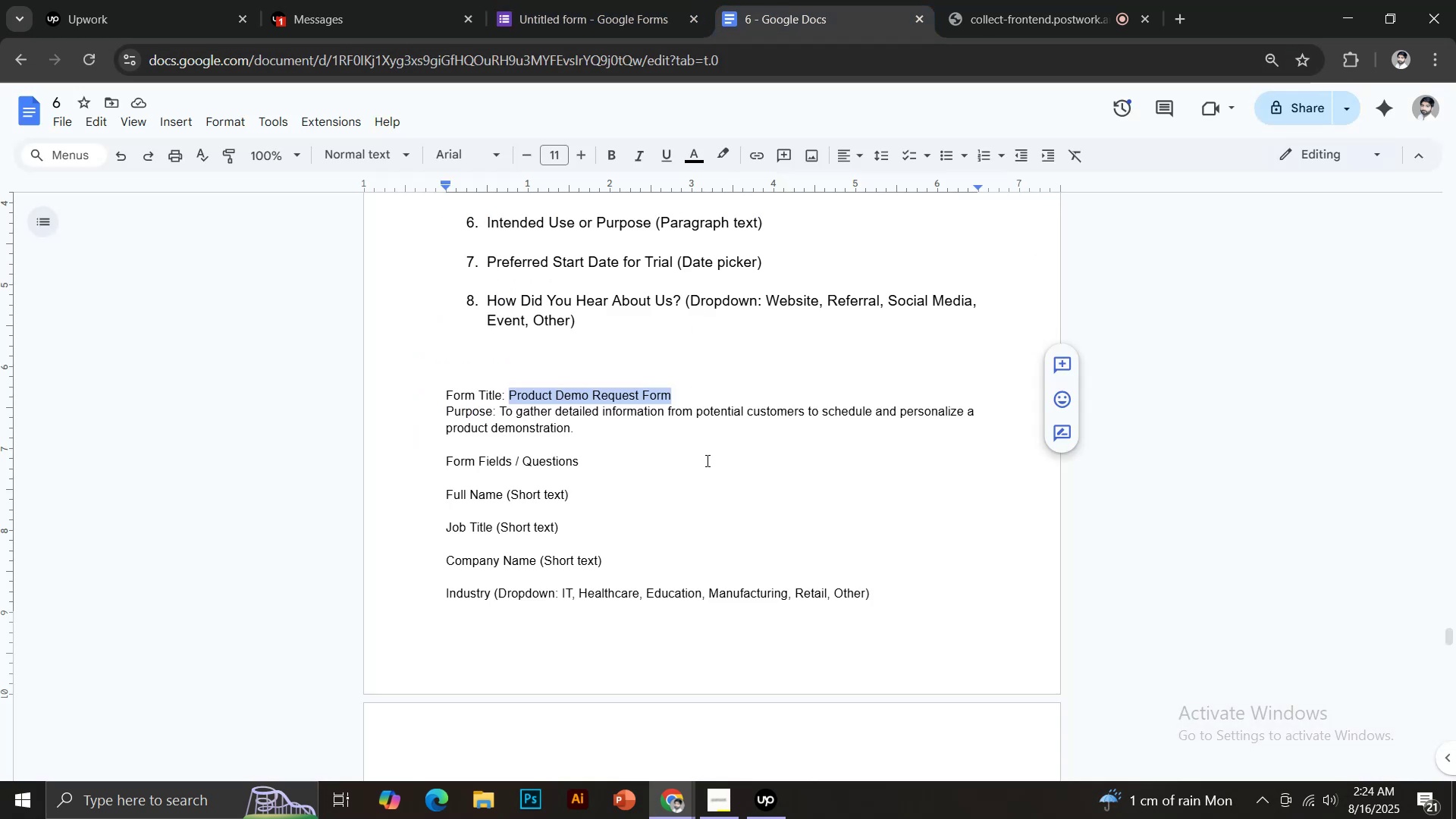 
scroll: coordinate [706, 460], scroll_direction: up, amount: 4.0
 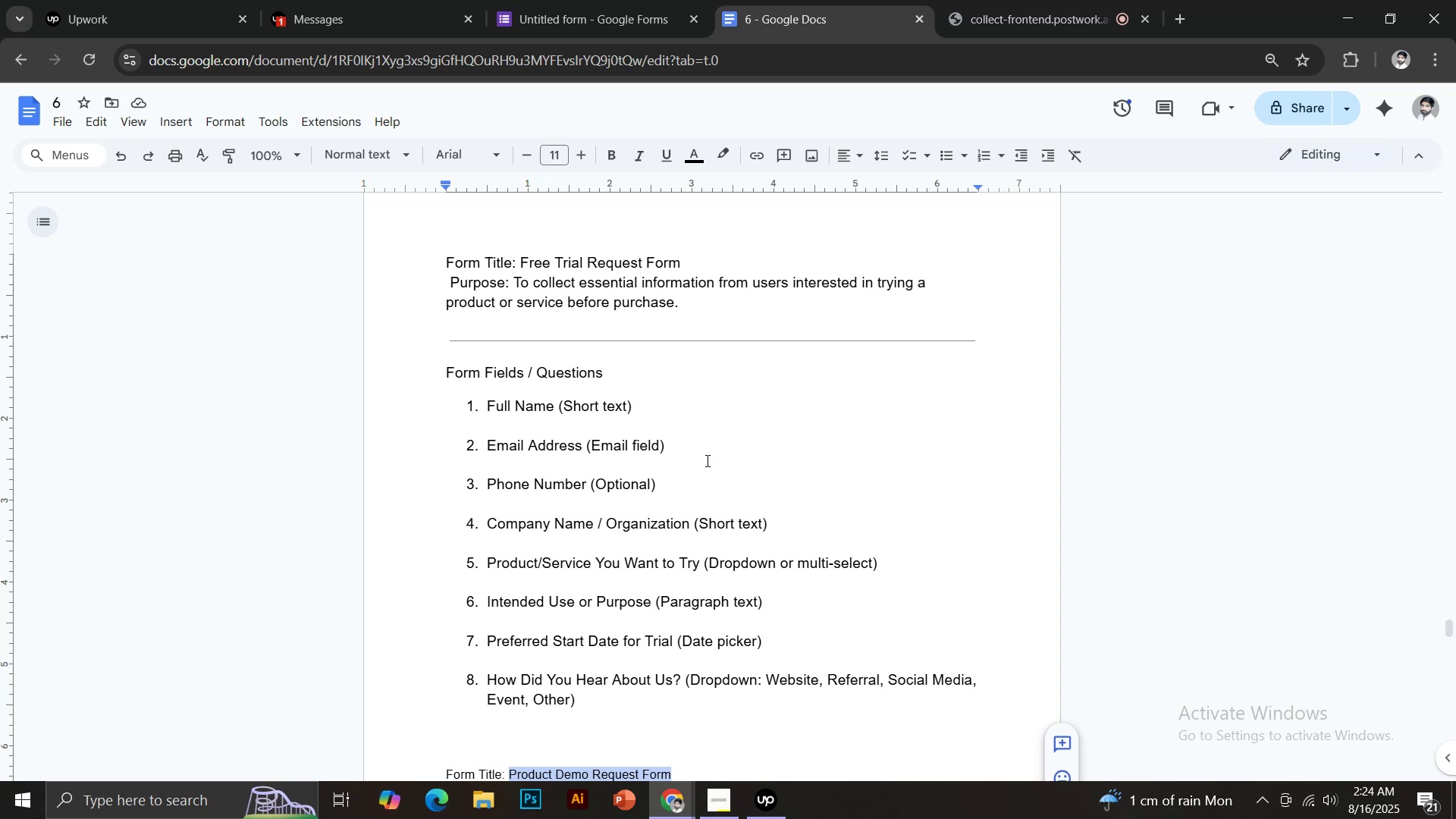 
scroll: coordinate [714, 442], scroll_direction: down, amount: 5.0
 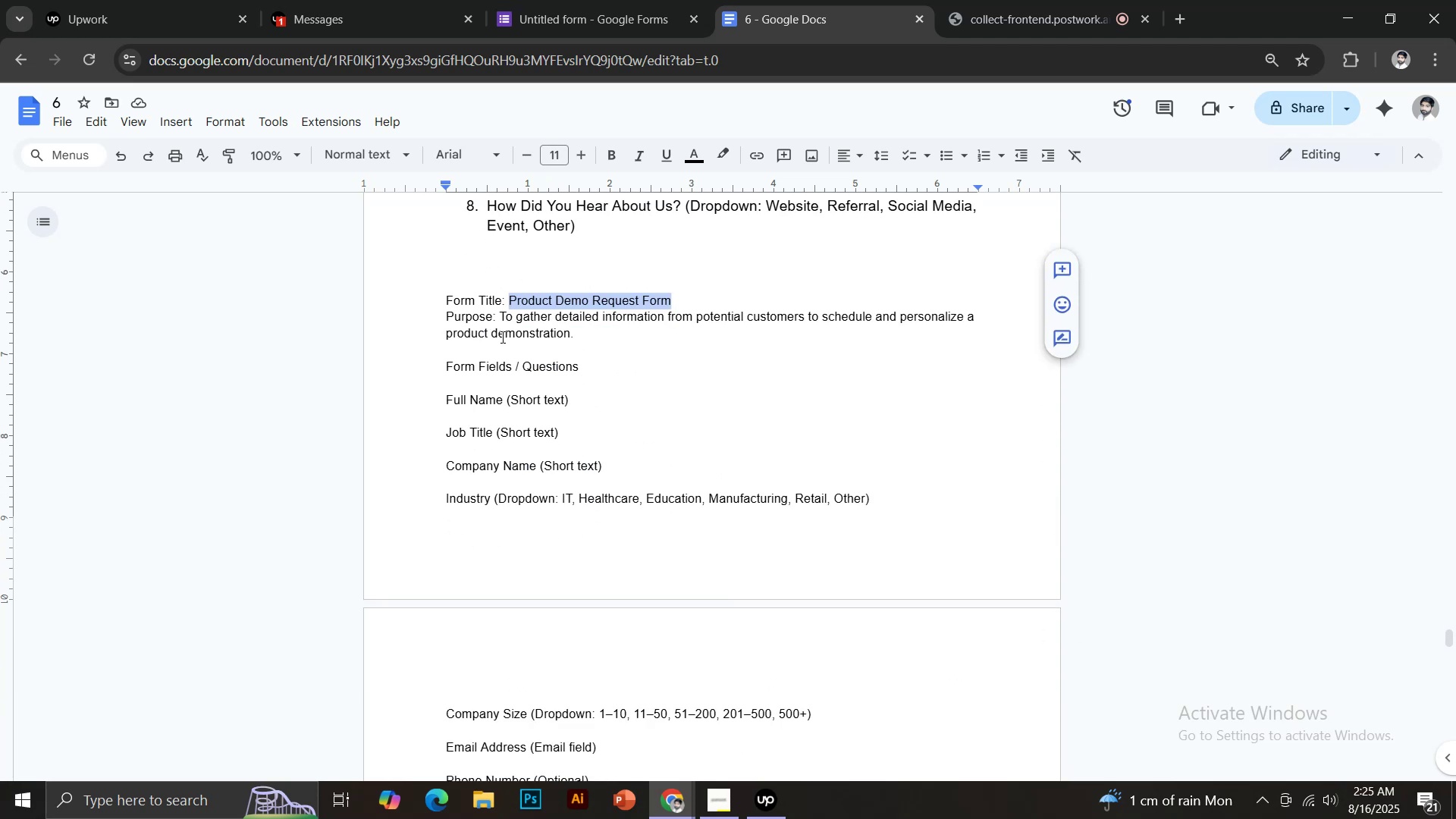 
left_click_drag(start_coordinate=[500, 315], to_coordinate=[588, 330])
 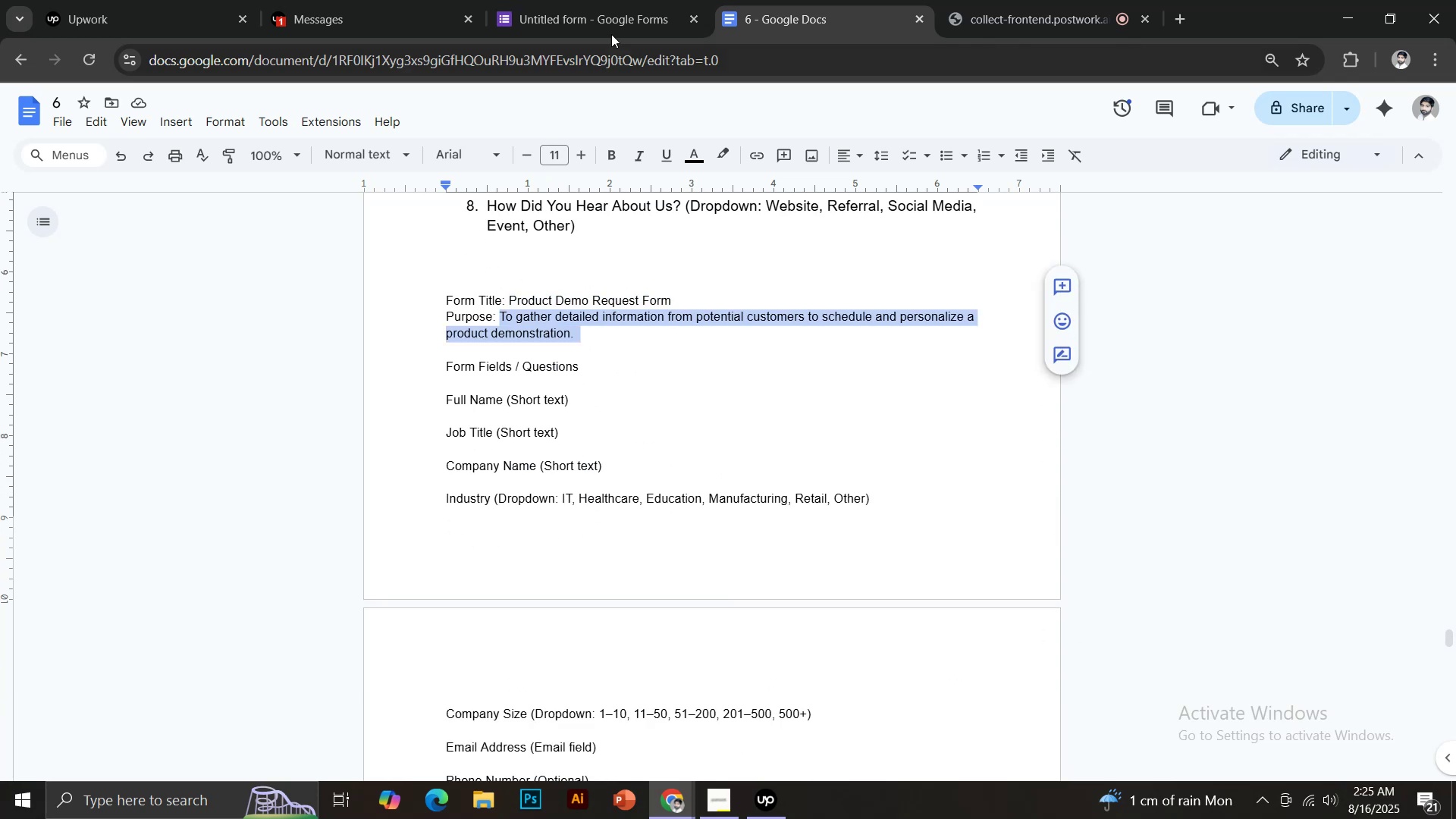 
key(Control+C)
 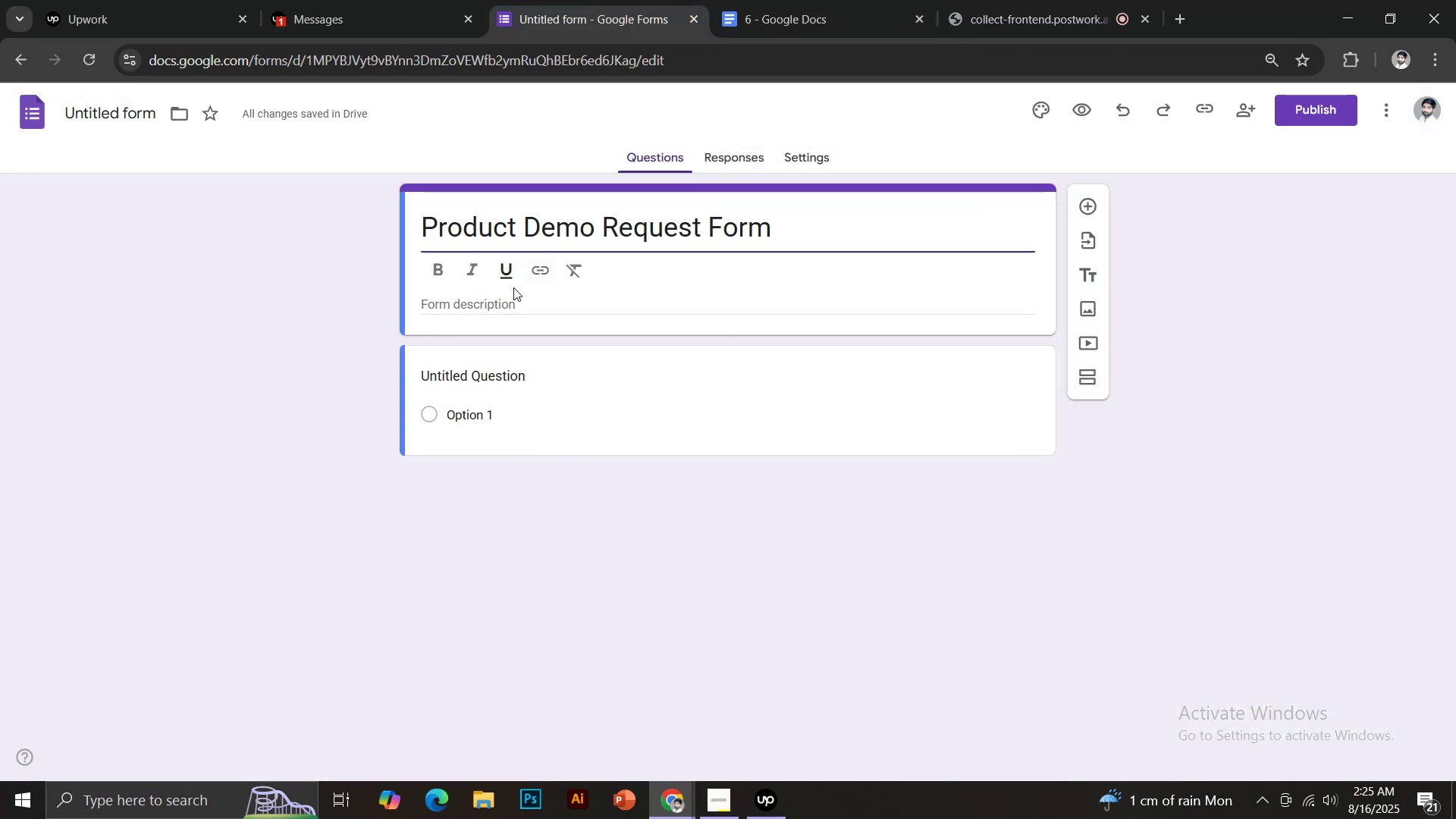 
key(Control+ControlLeft)
 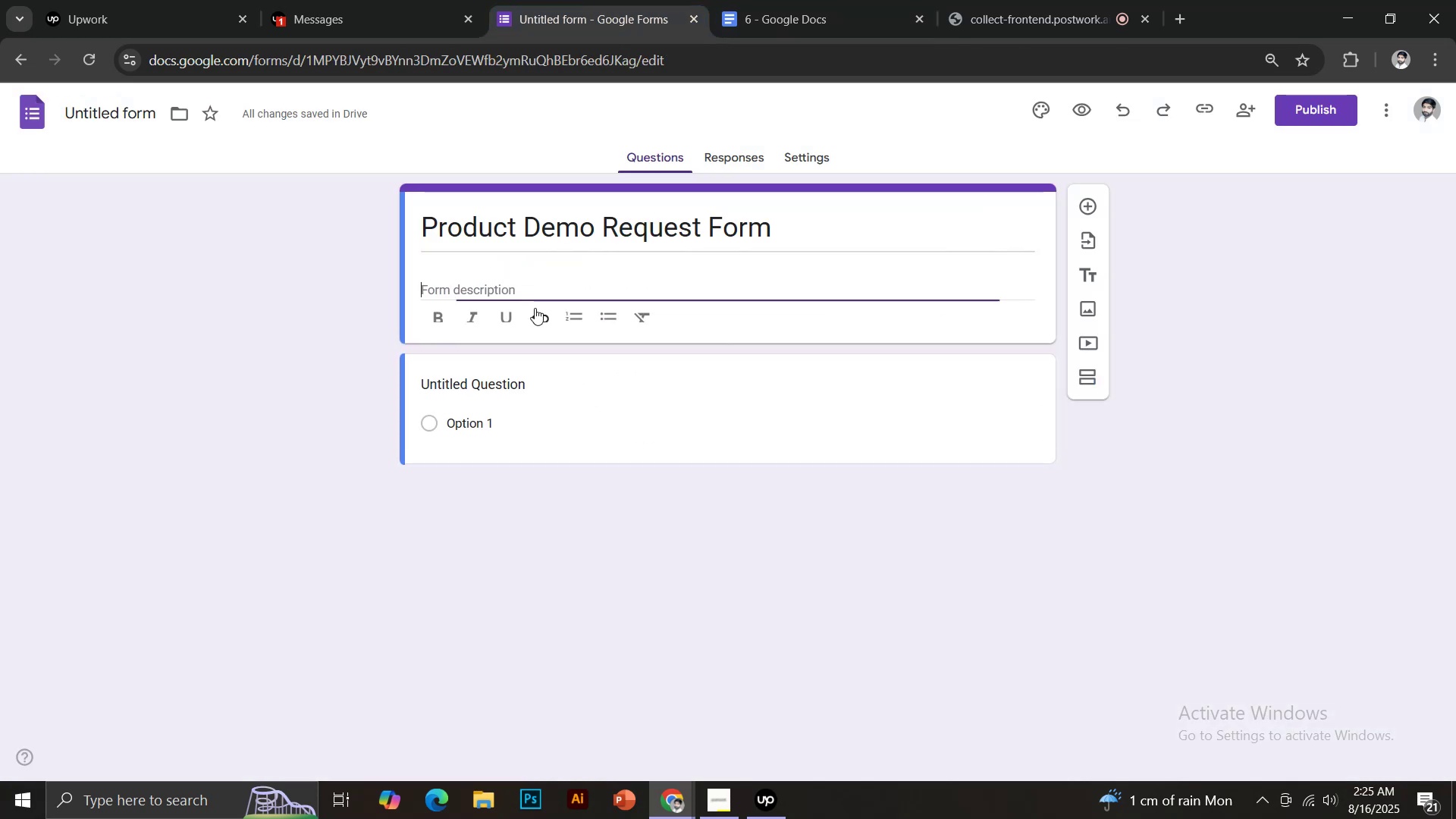 
key(Control+V)
 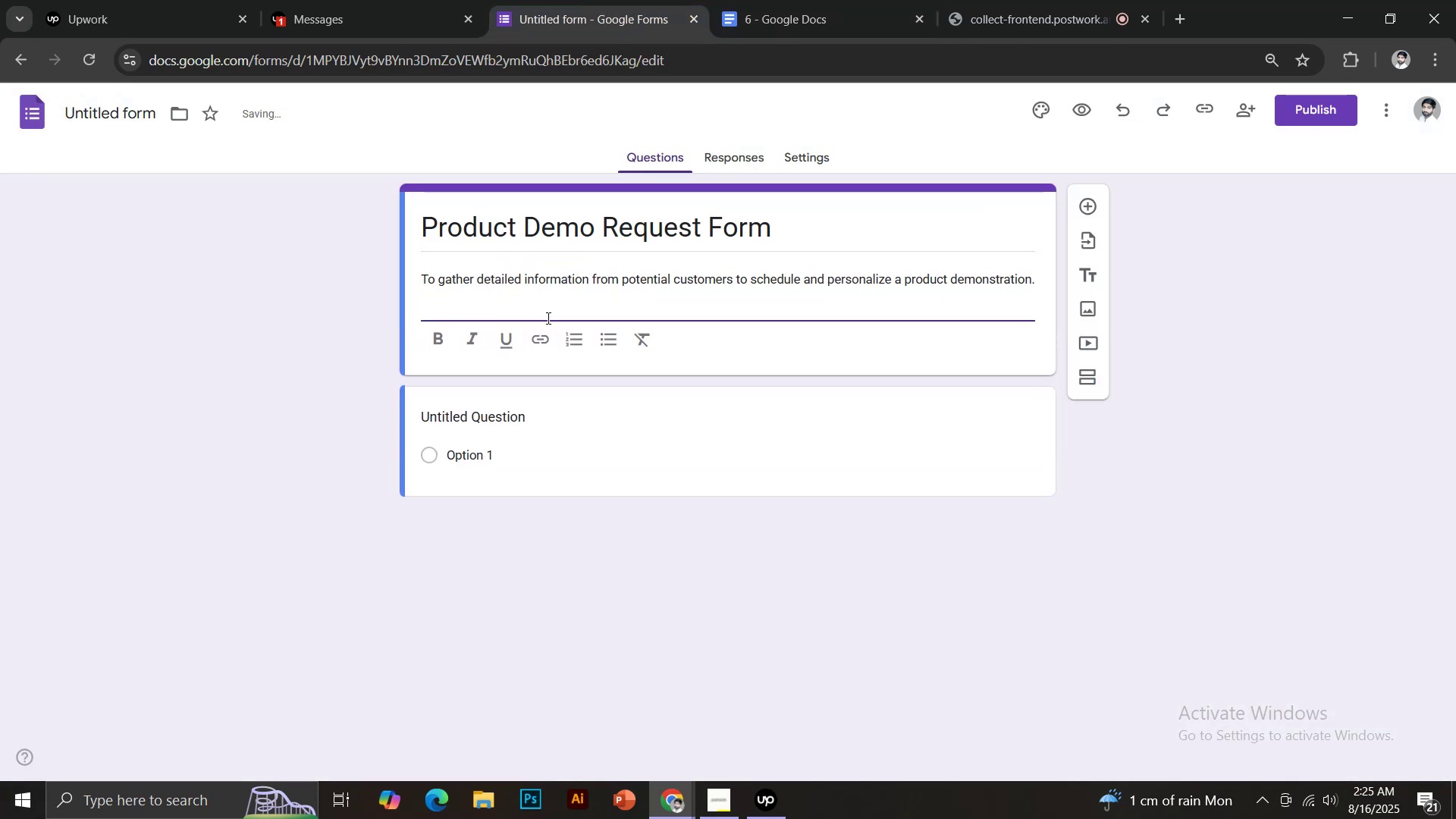 
key(Backspace)
 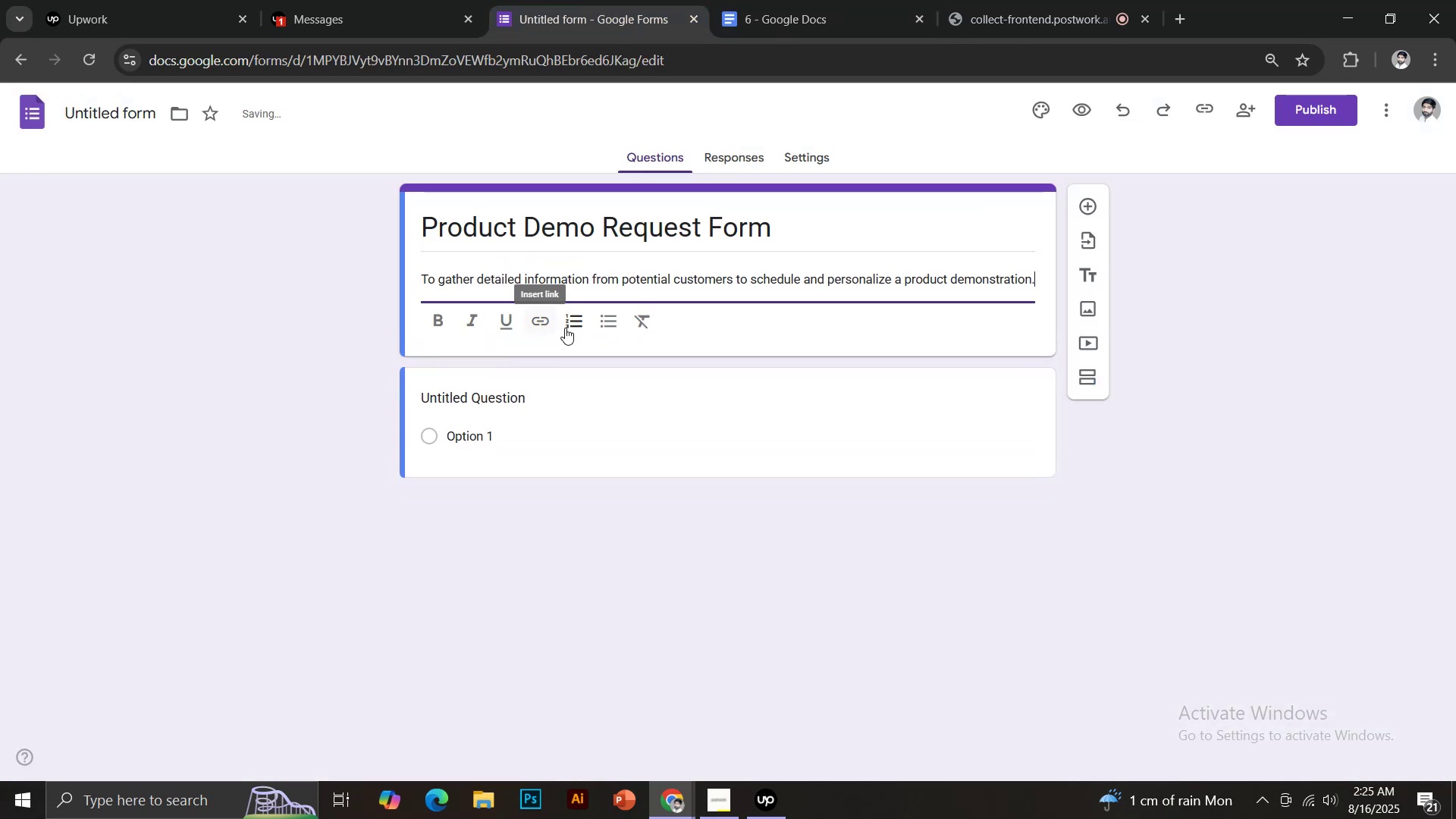 
left_click([521, 400])
 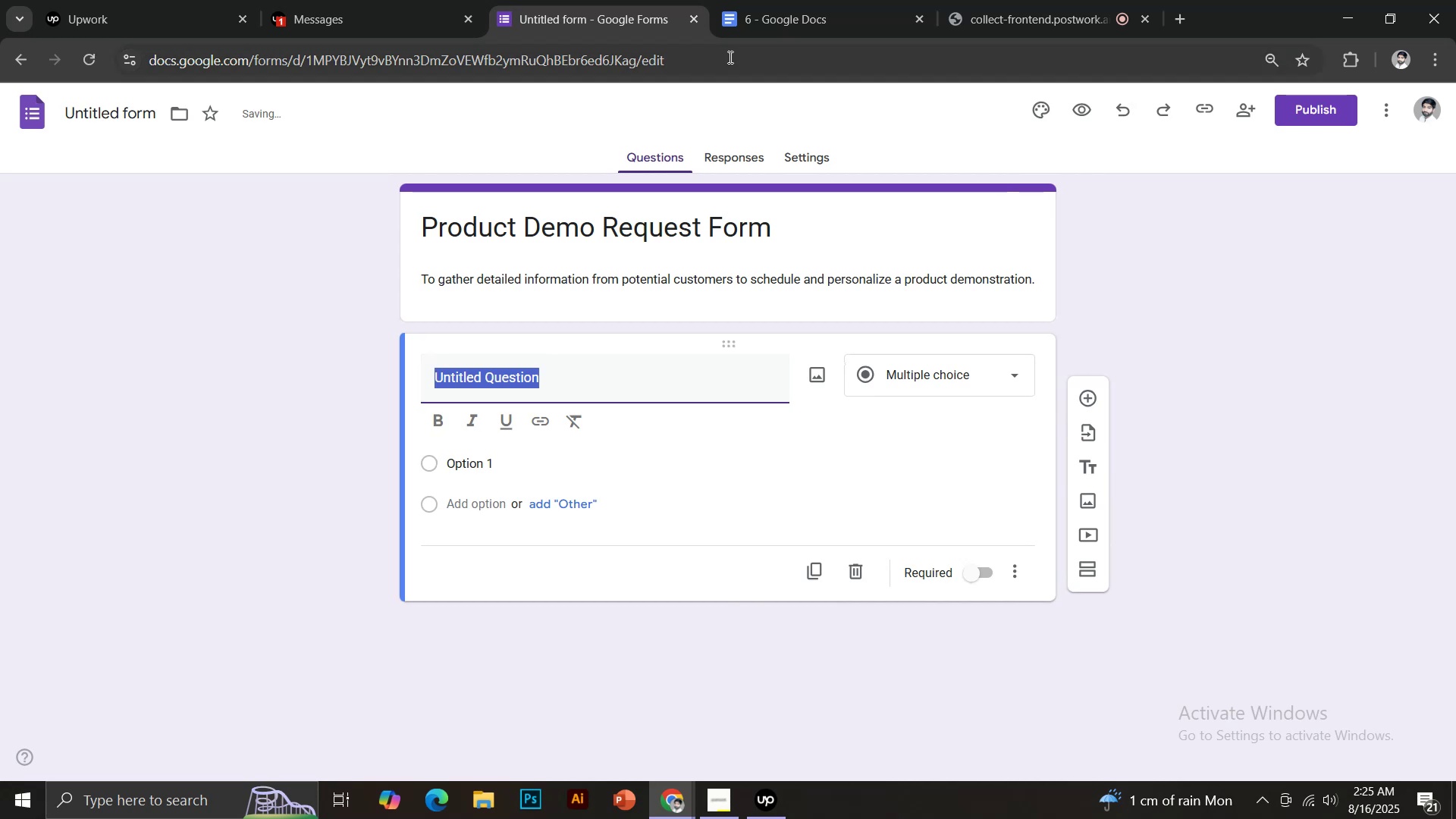 
left_click([753, 22])
 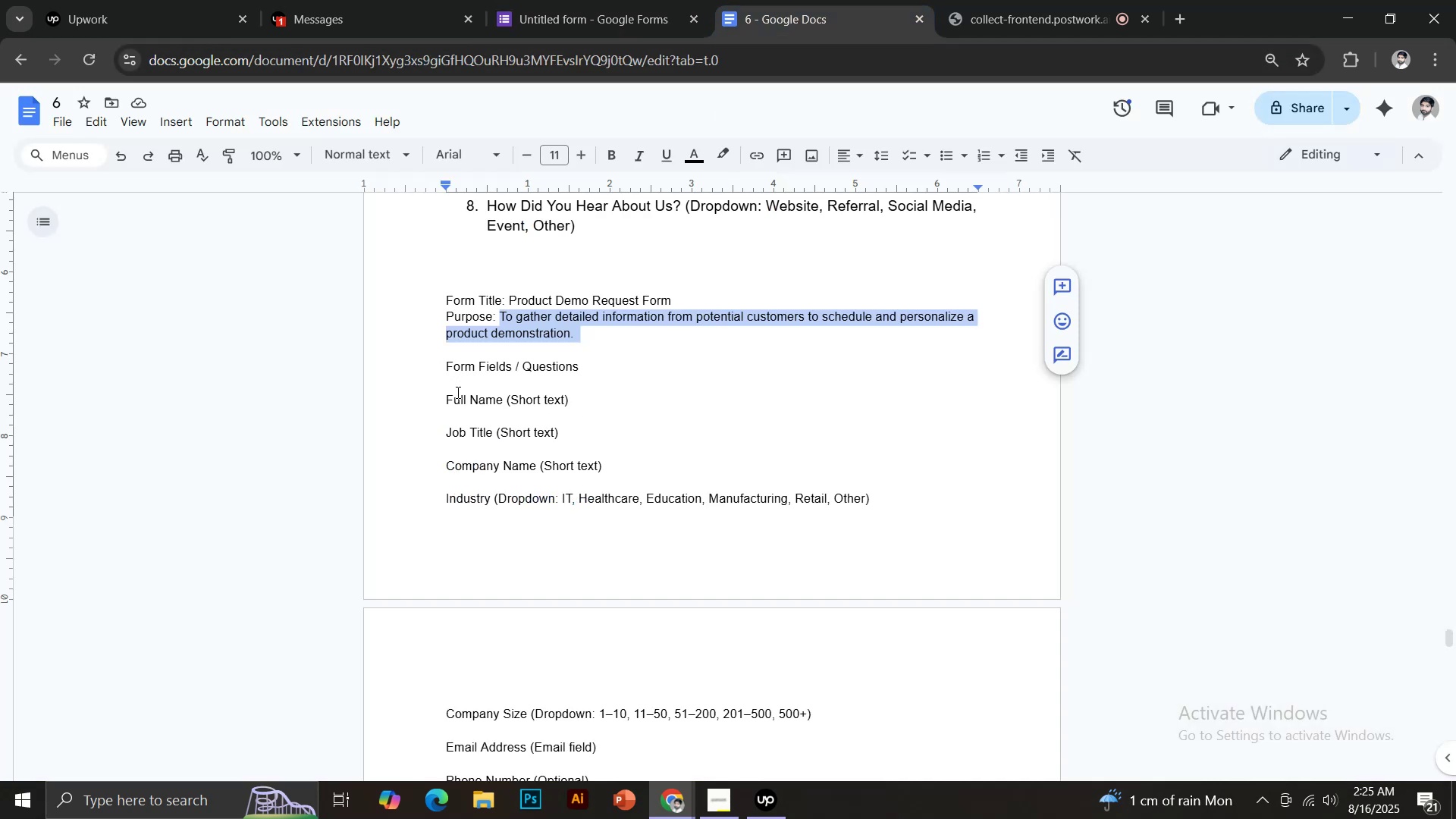 
left_click_drag(start_coordinate=[445, 398], to_coordinate=[502, 397])
 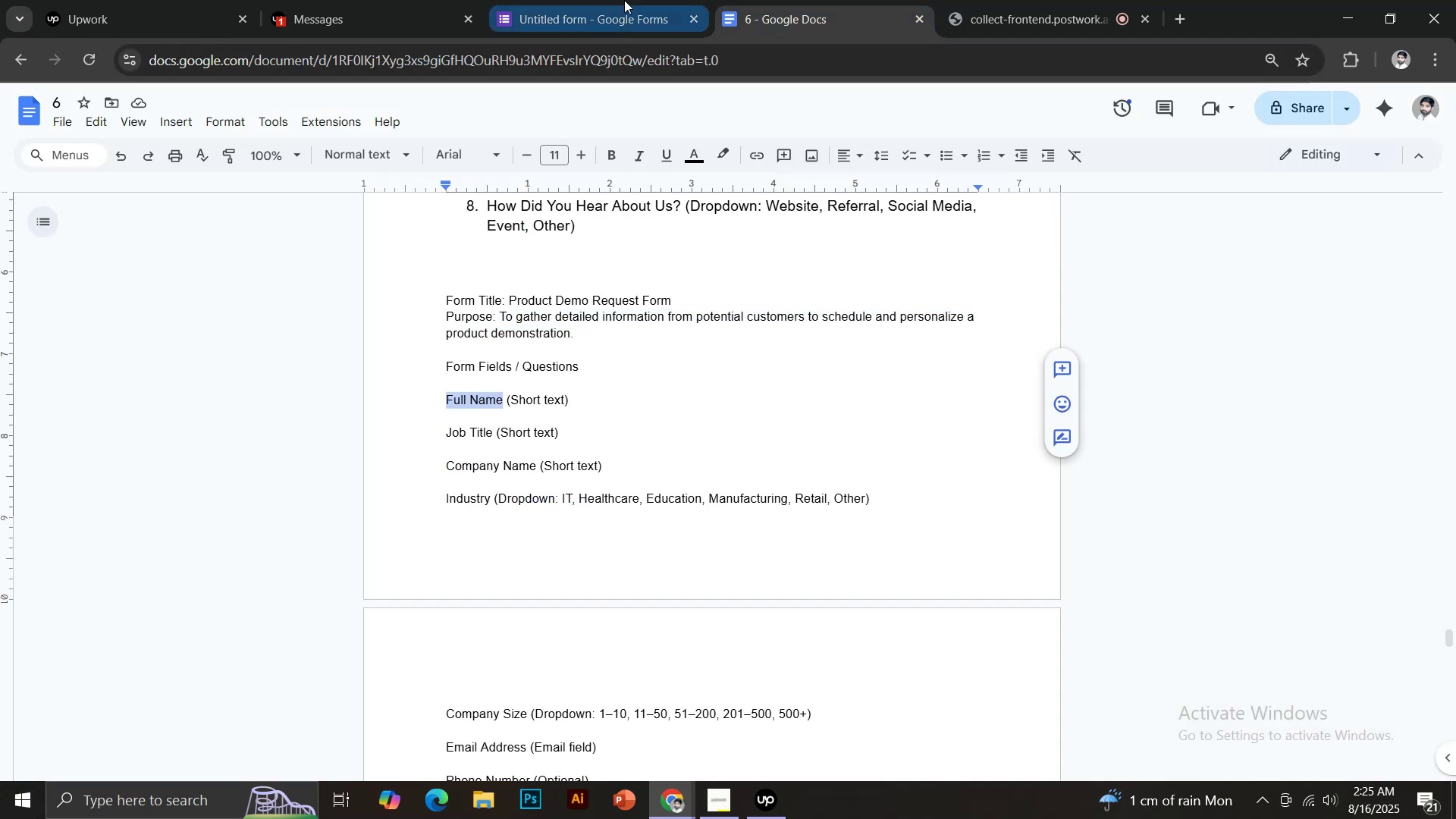 
key(Control+C)
 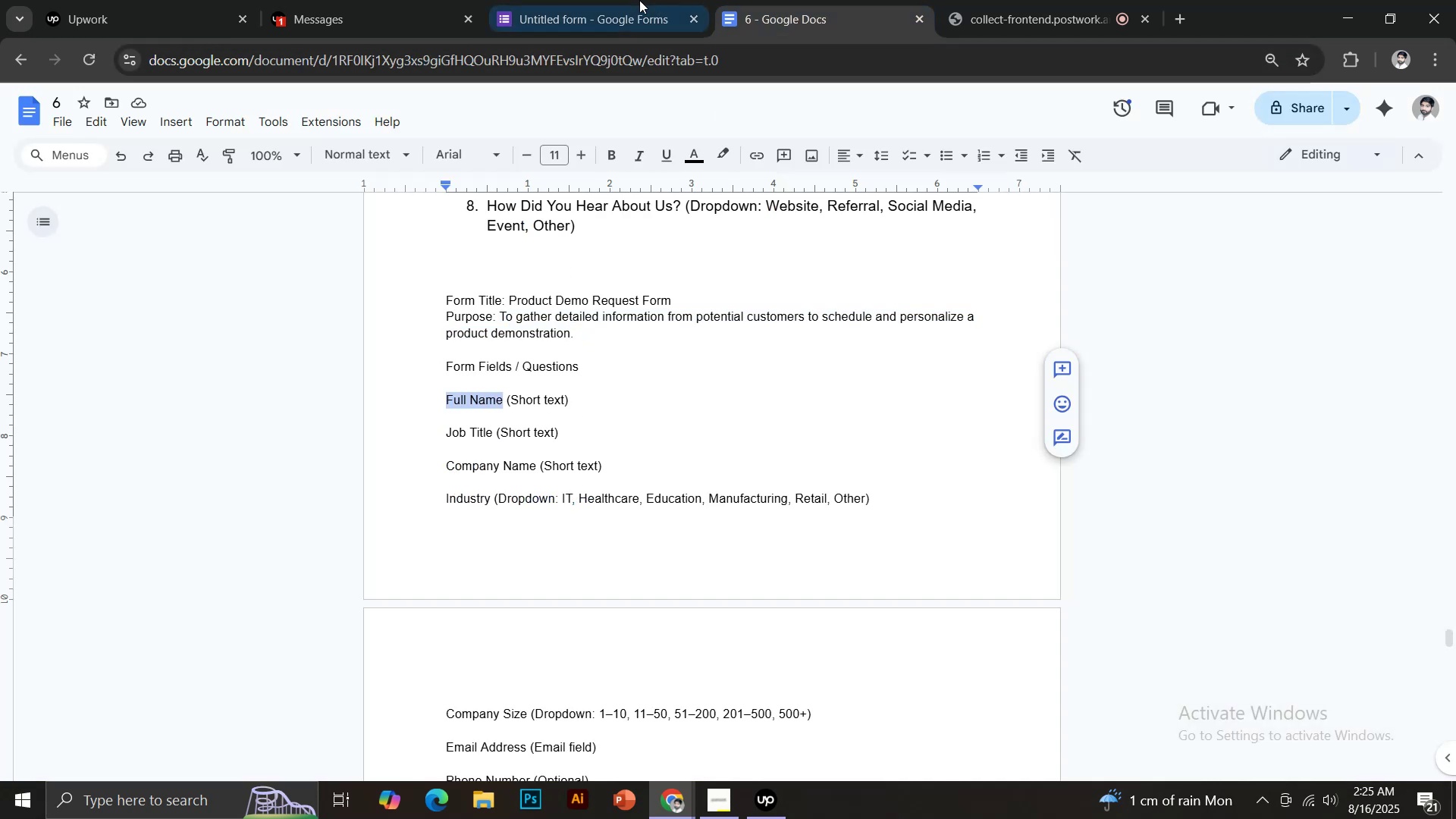 
left_click([624, 0])
 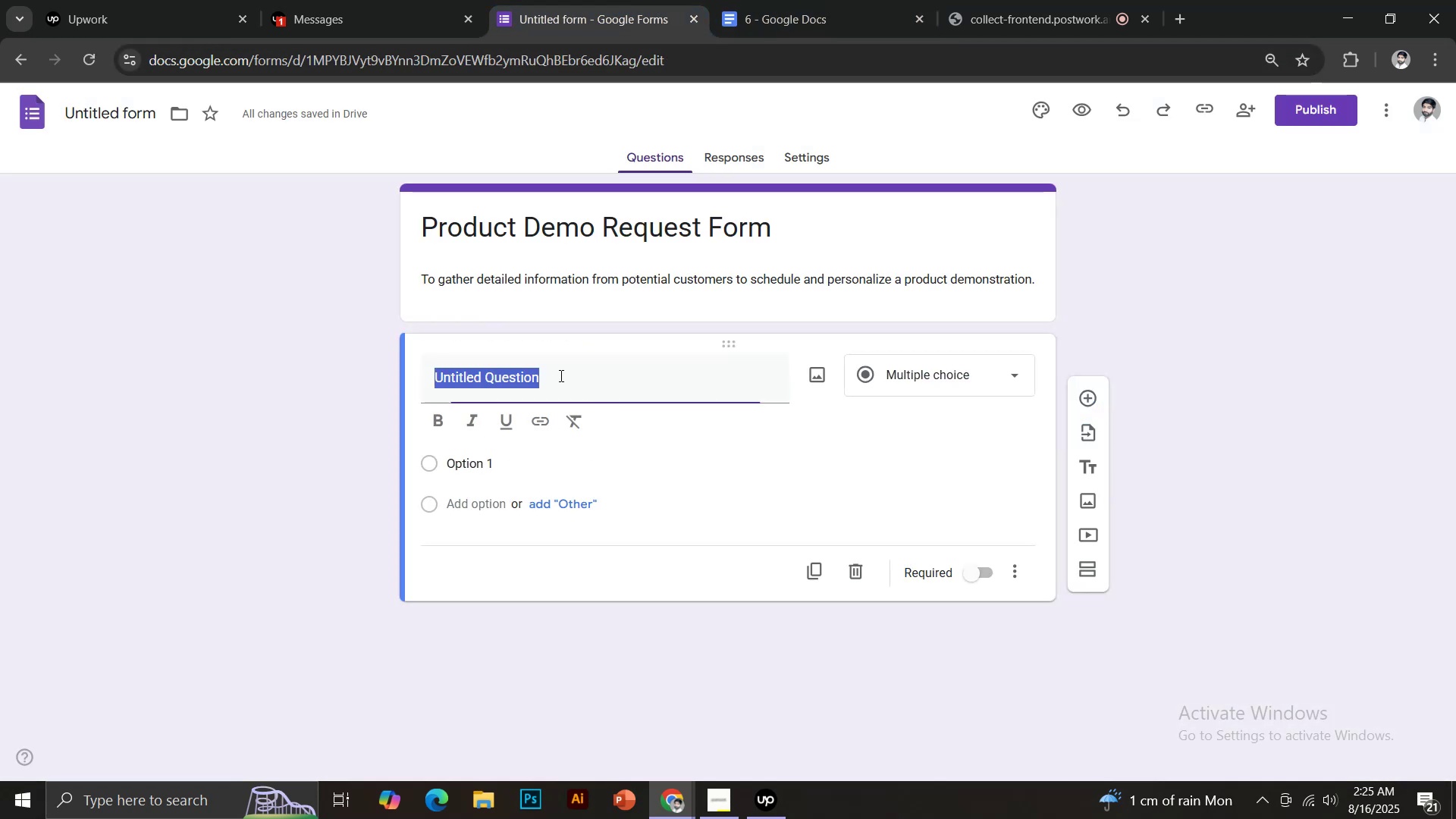 
key(Control+ControlLeft)
 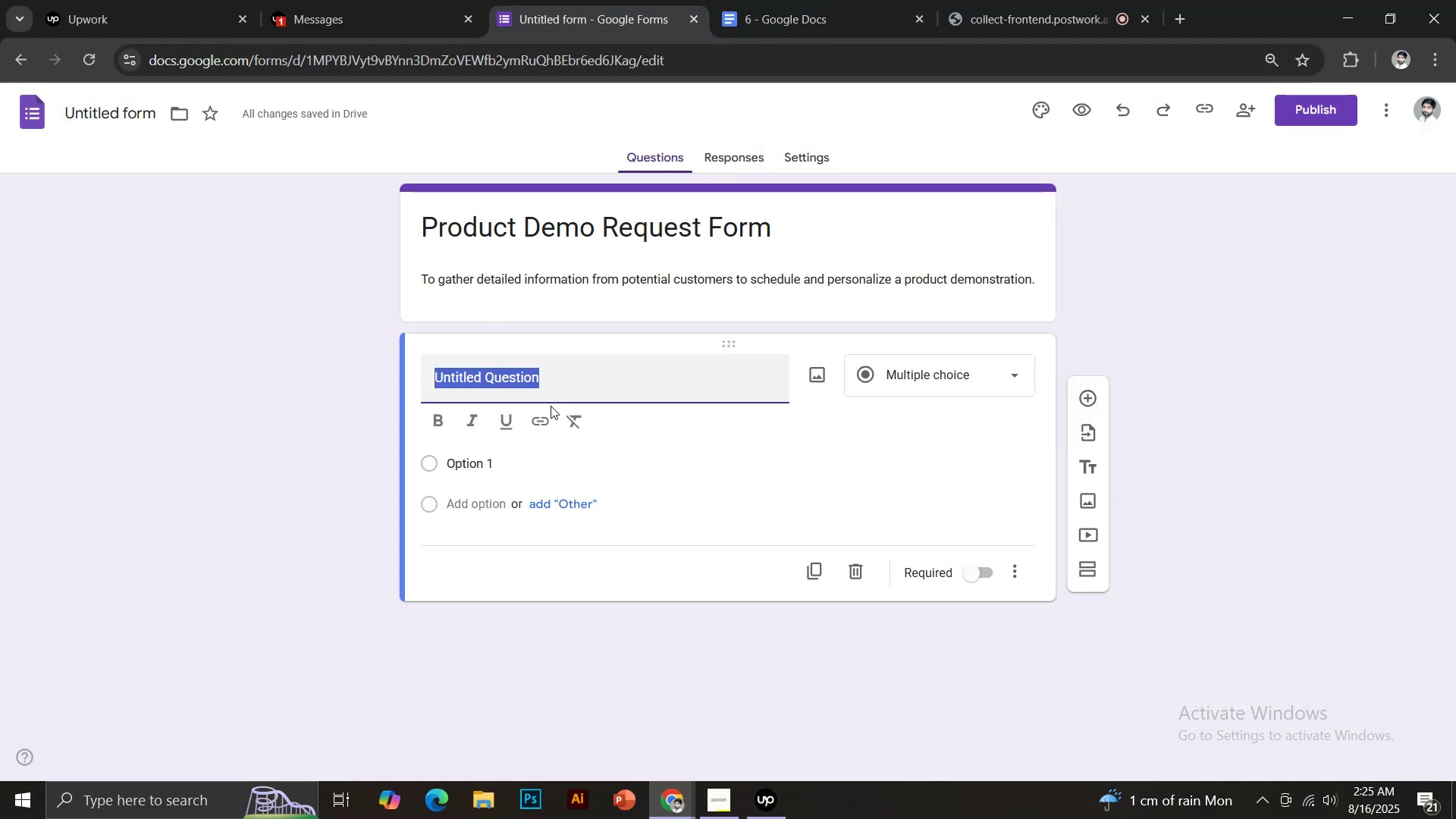 
key(Control+V)
 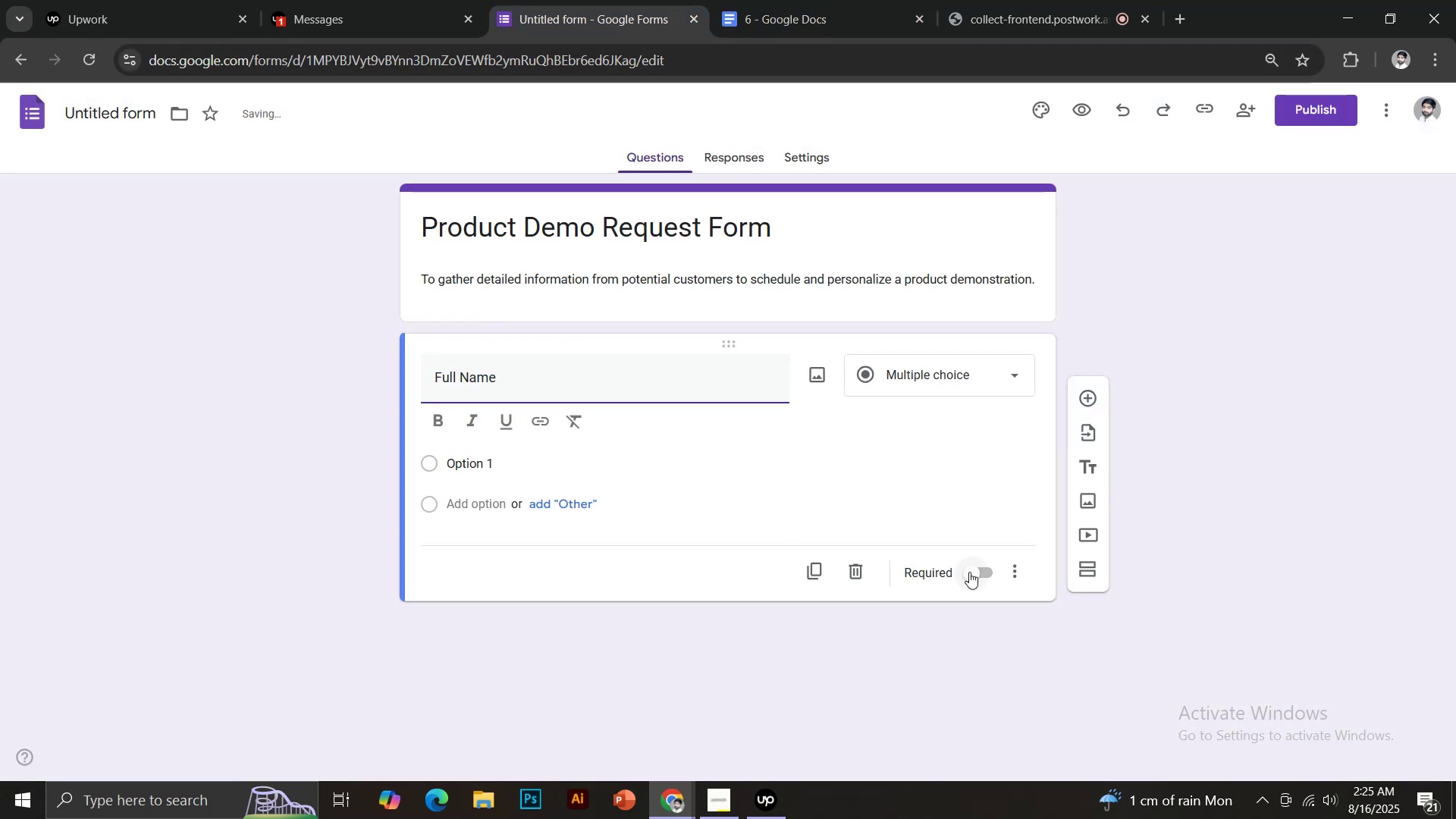 
left_click([968, 572])
 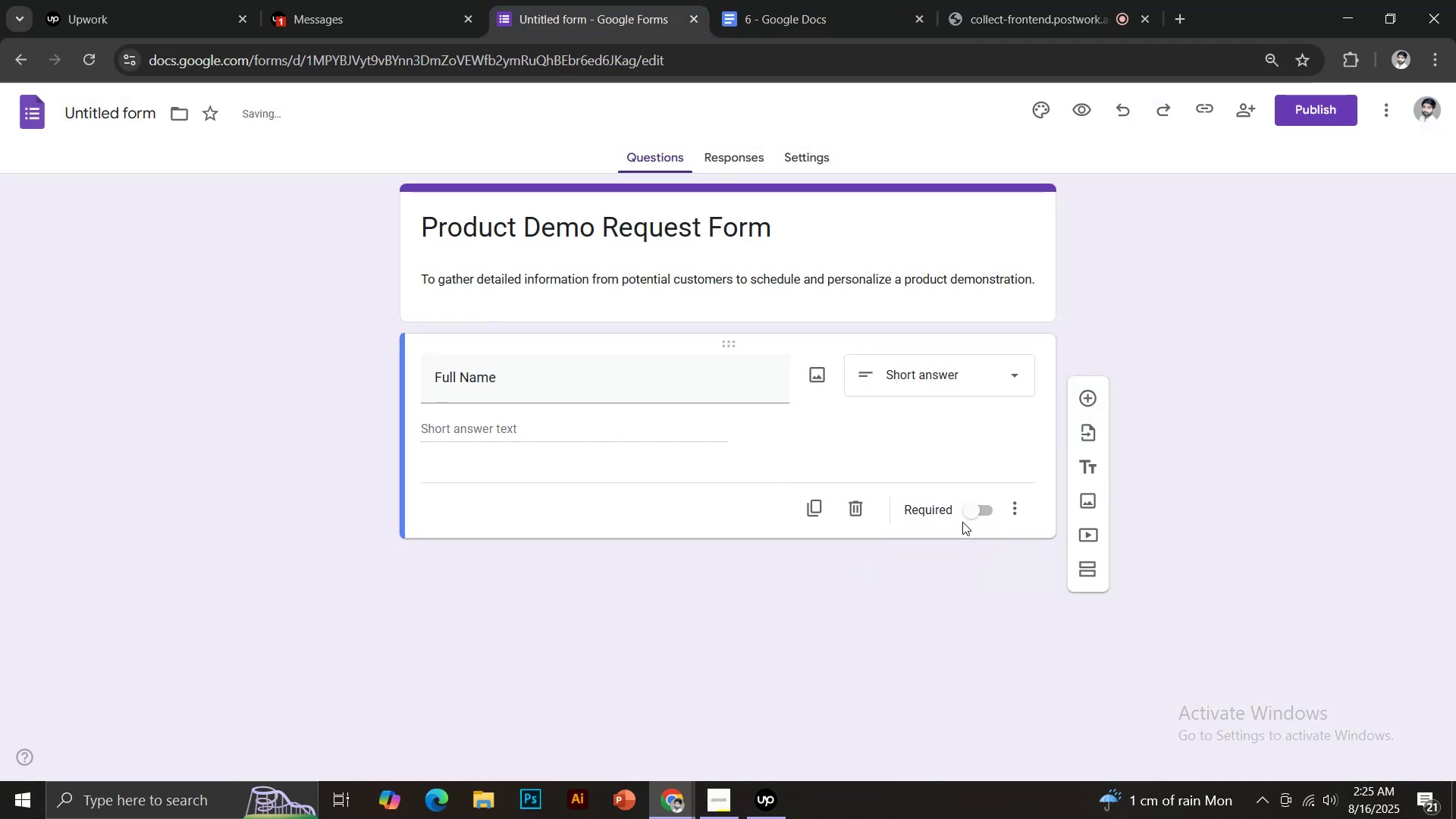 
left_click([966, 516])
 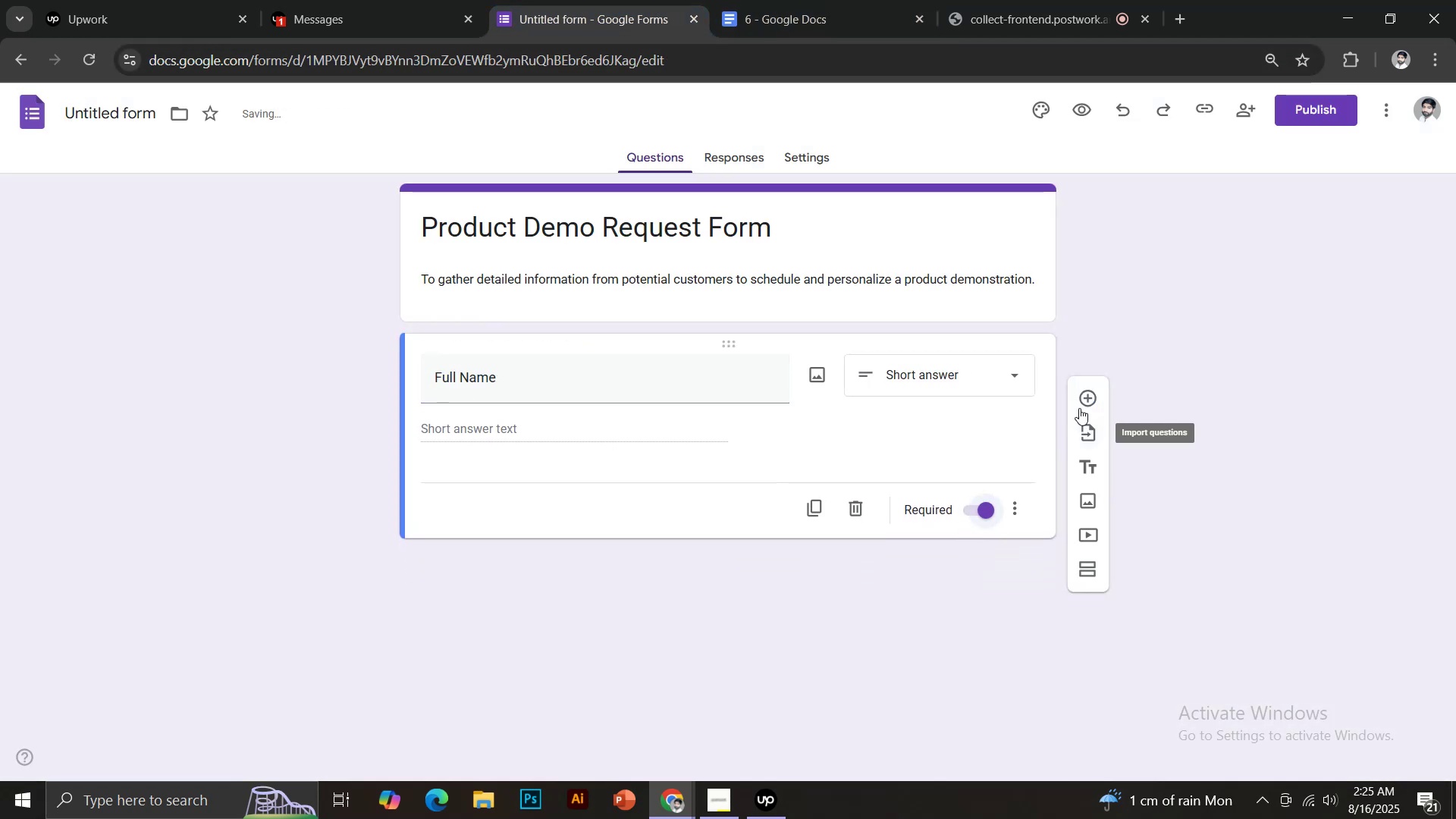 
left_click([1080, 402])
 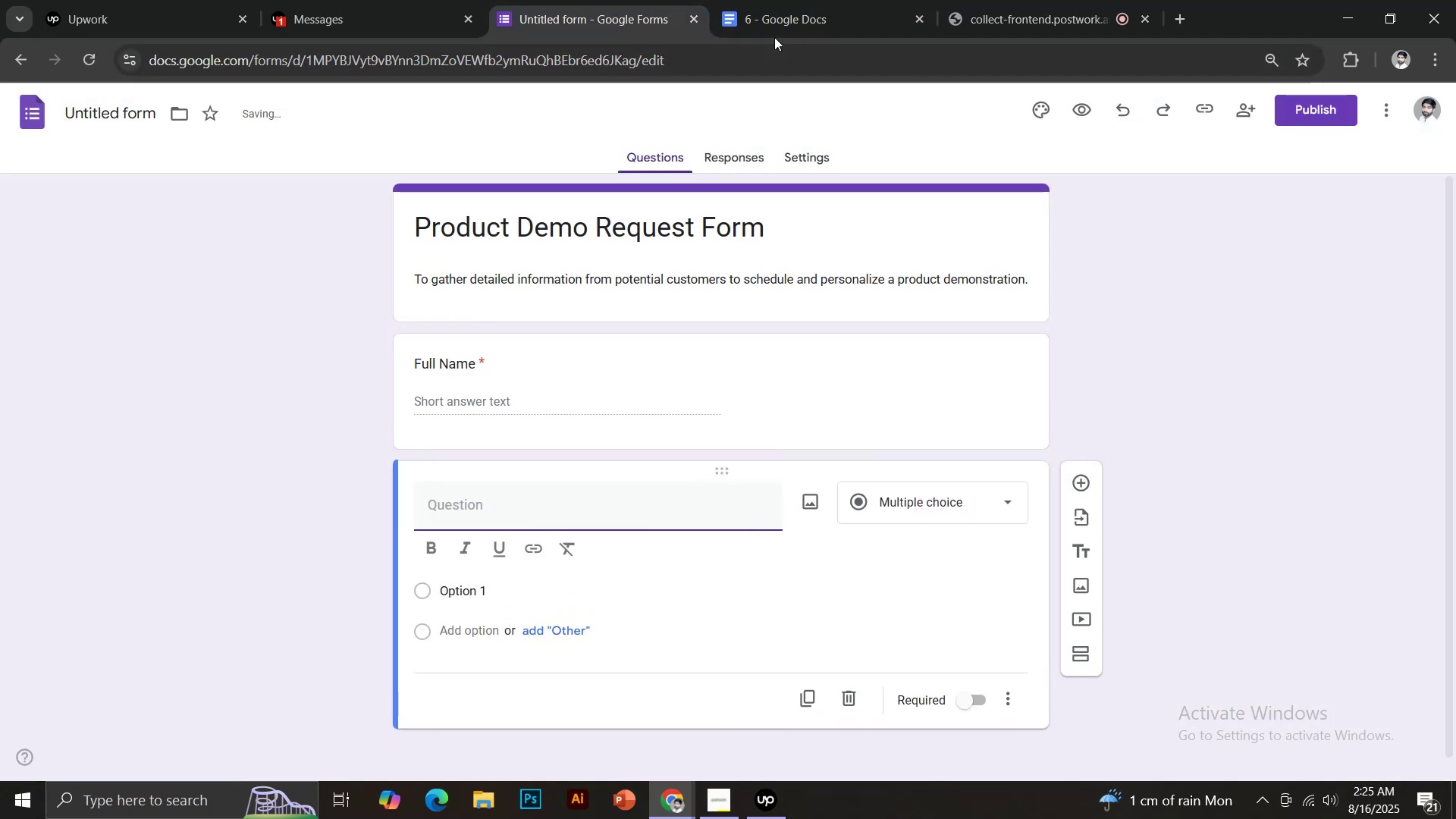 
left_click([785, 17])
 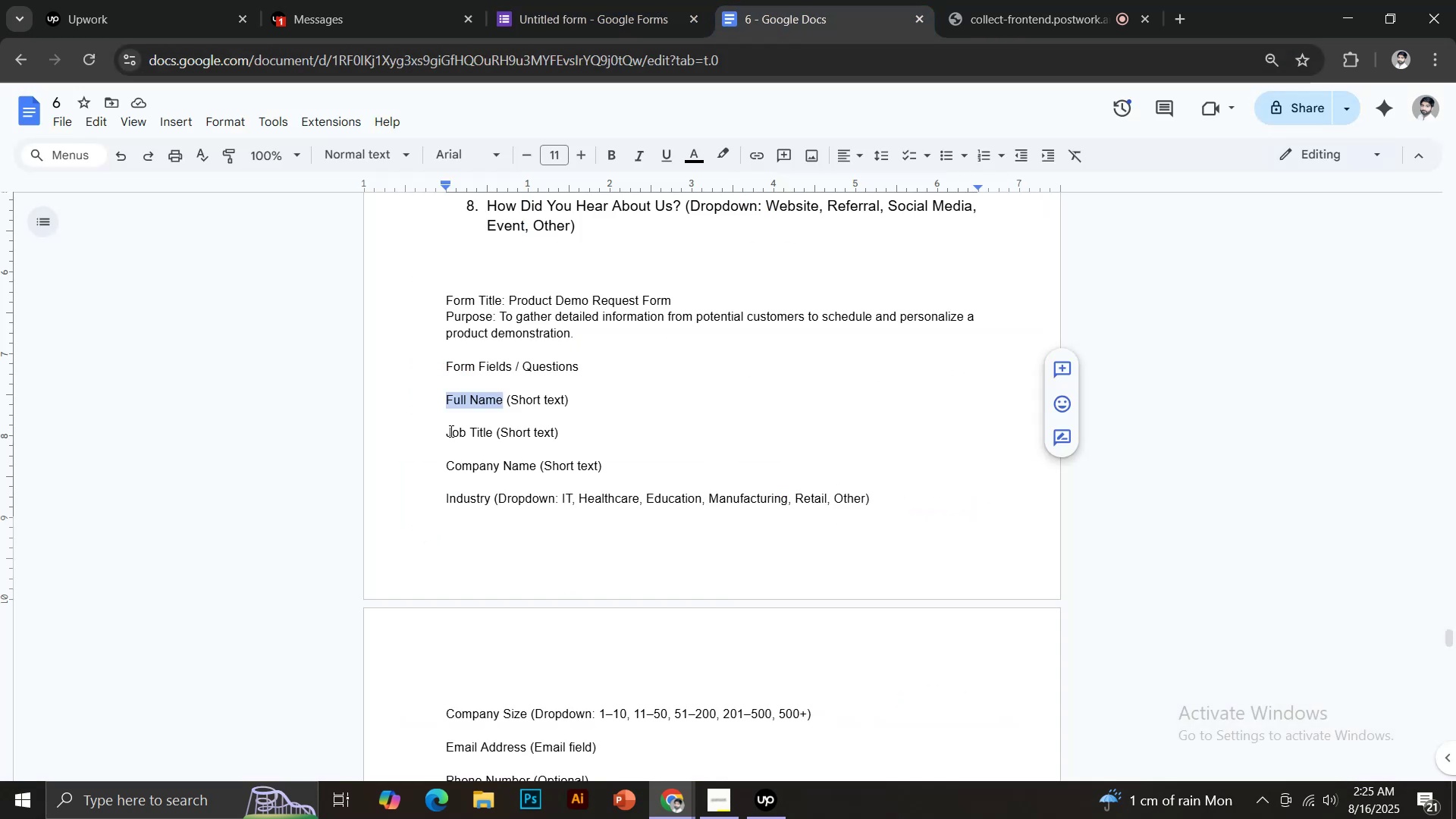 
left_click_drag(start_coordinate=[446, 431], to_coordinate=[494, 431])
 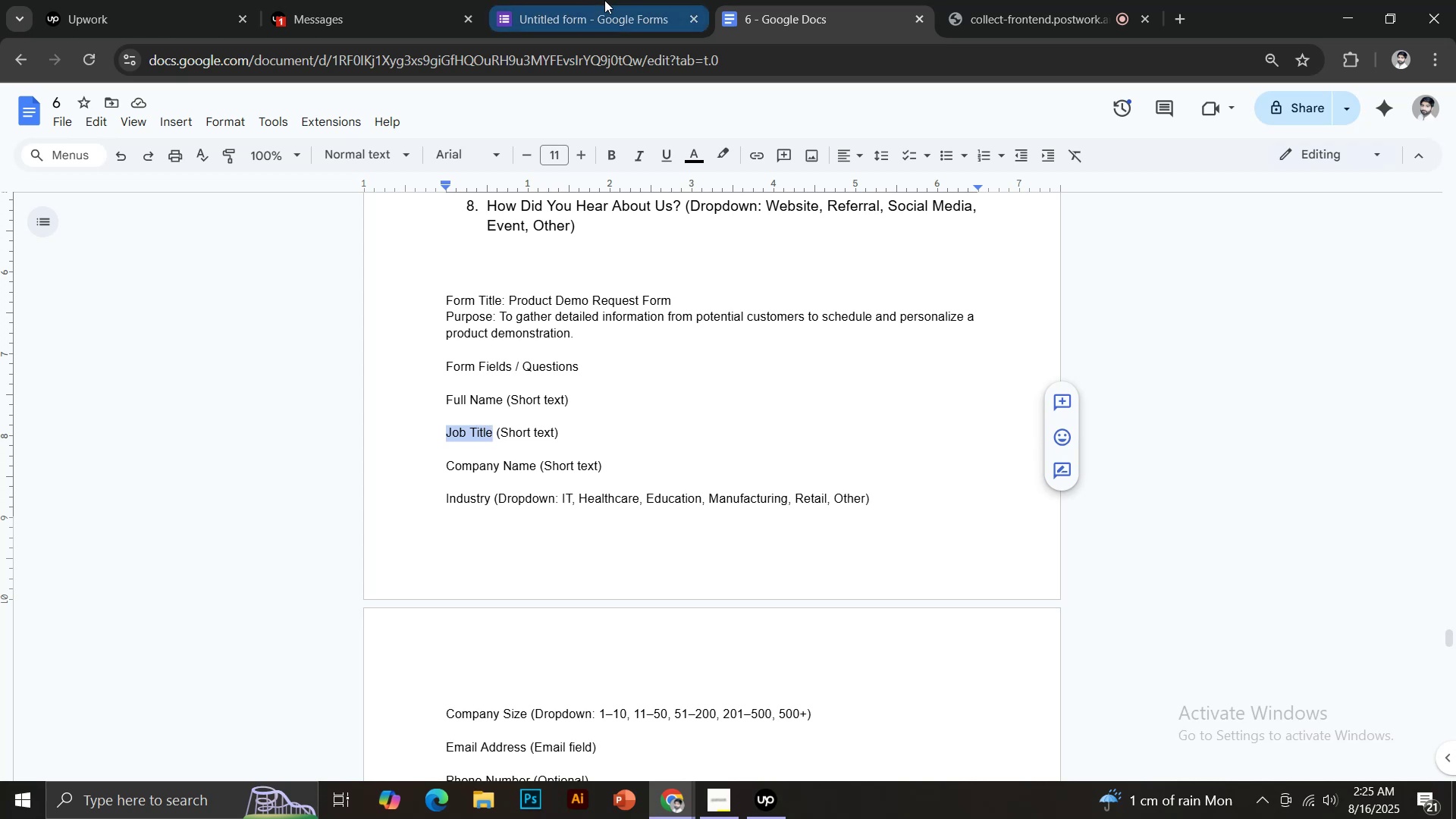 
key(Control+C)
 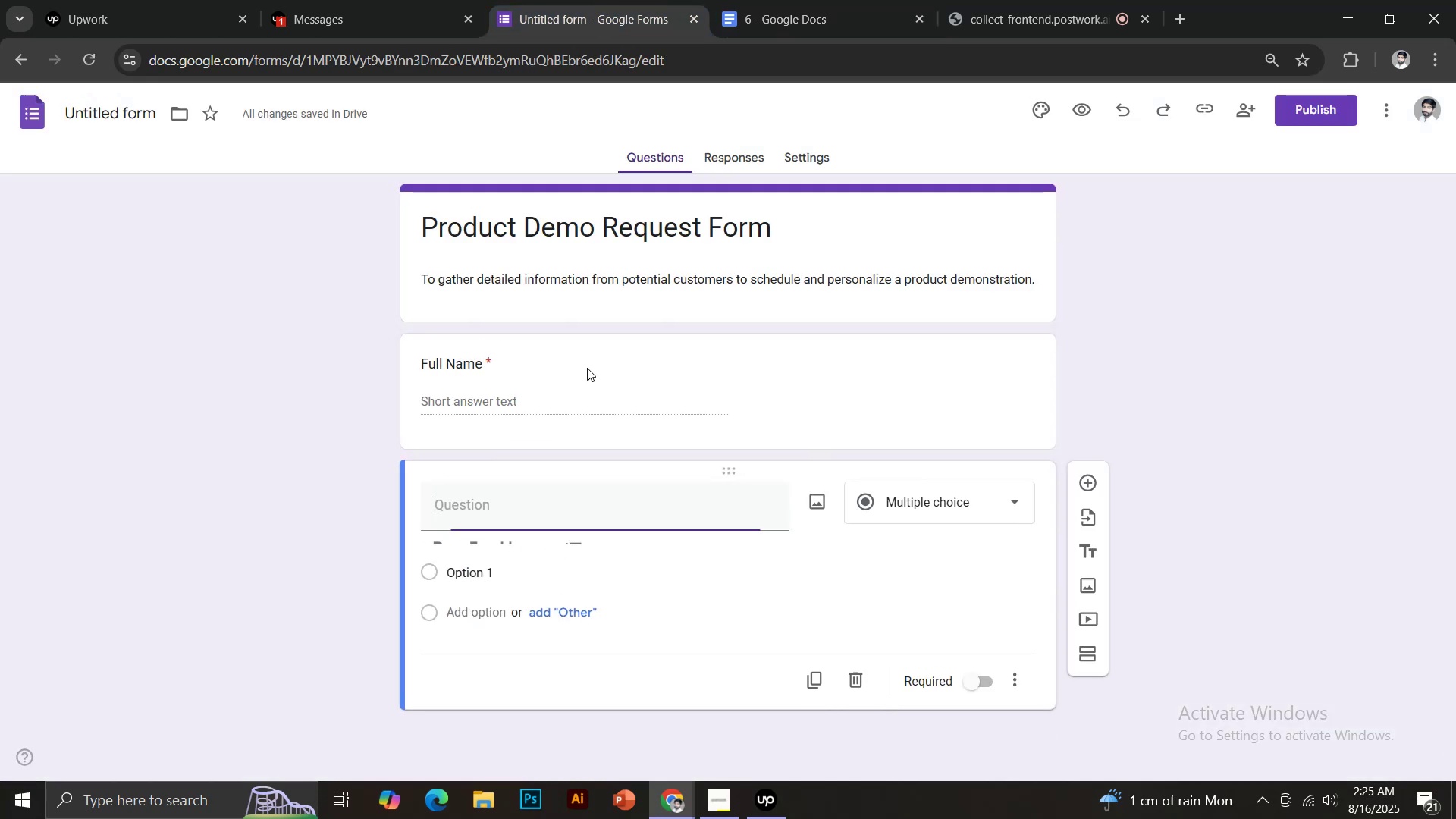 
key(Control+V)
 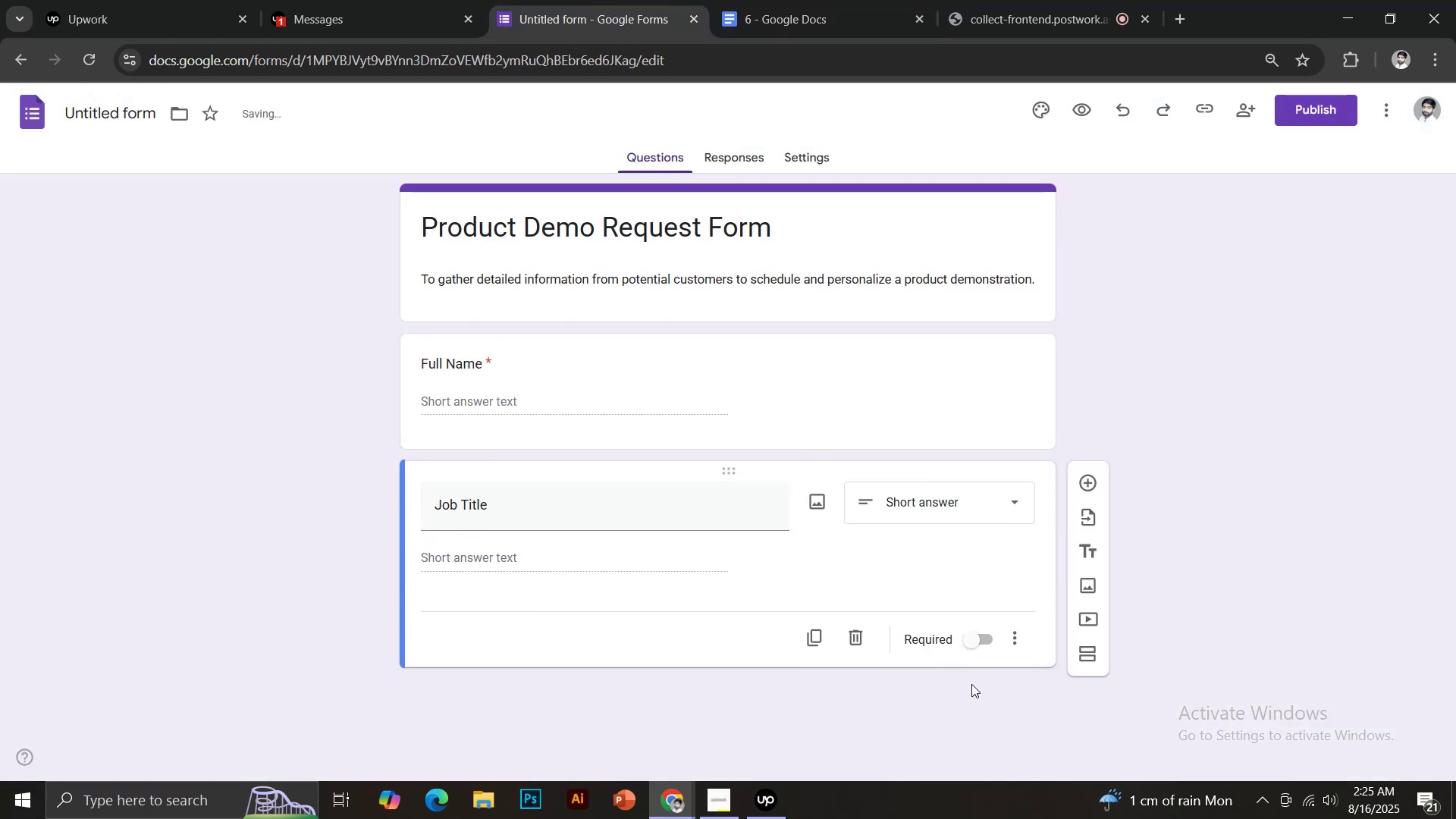 
left_click([971, 637])
 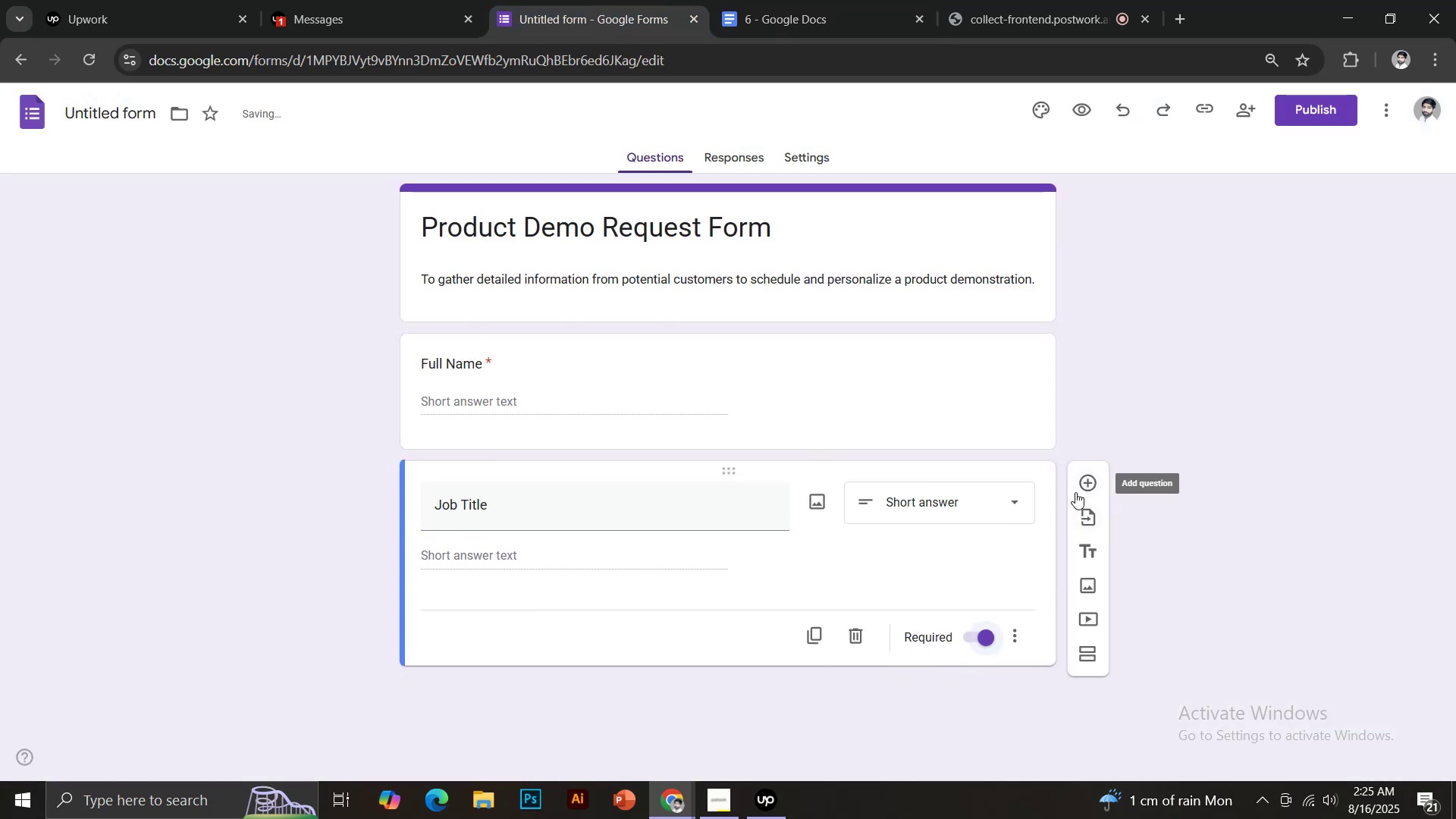 
left_click([1084, 482])
 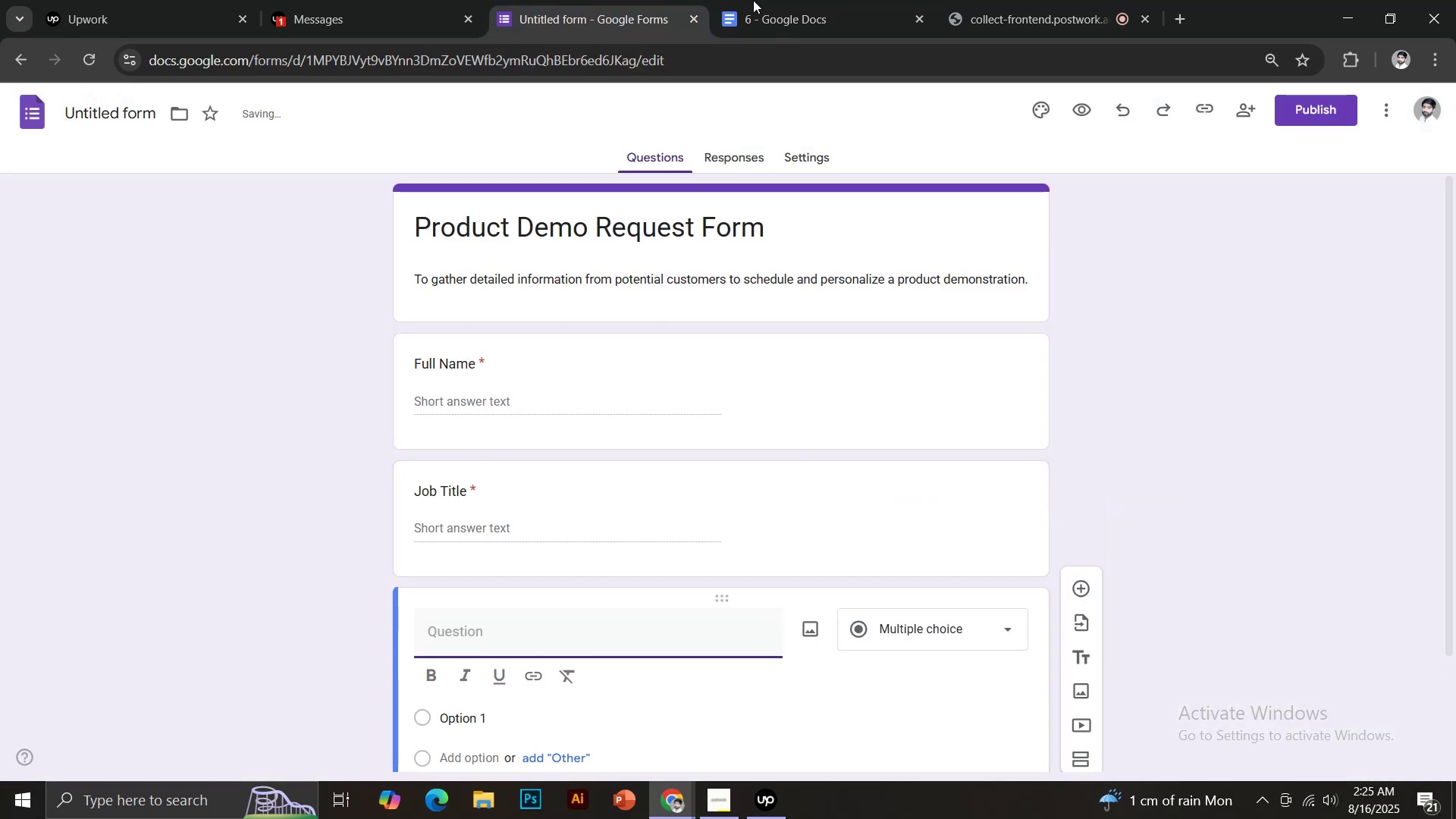 
left_click([824, 0])
 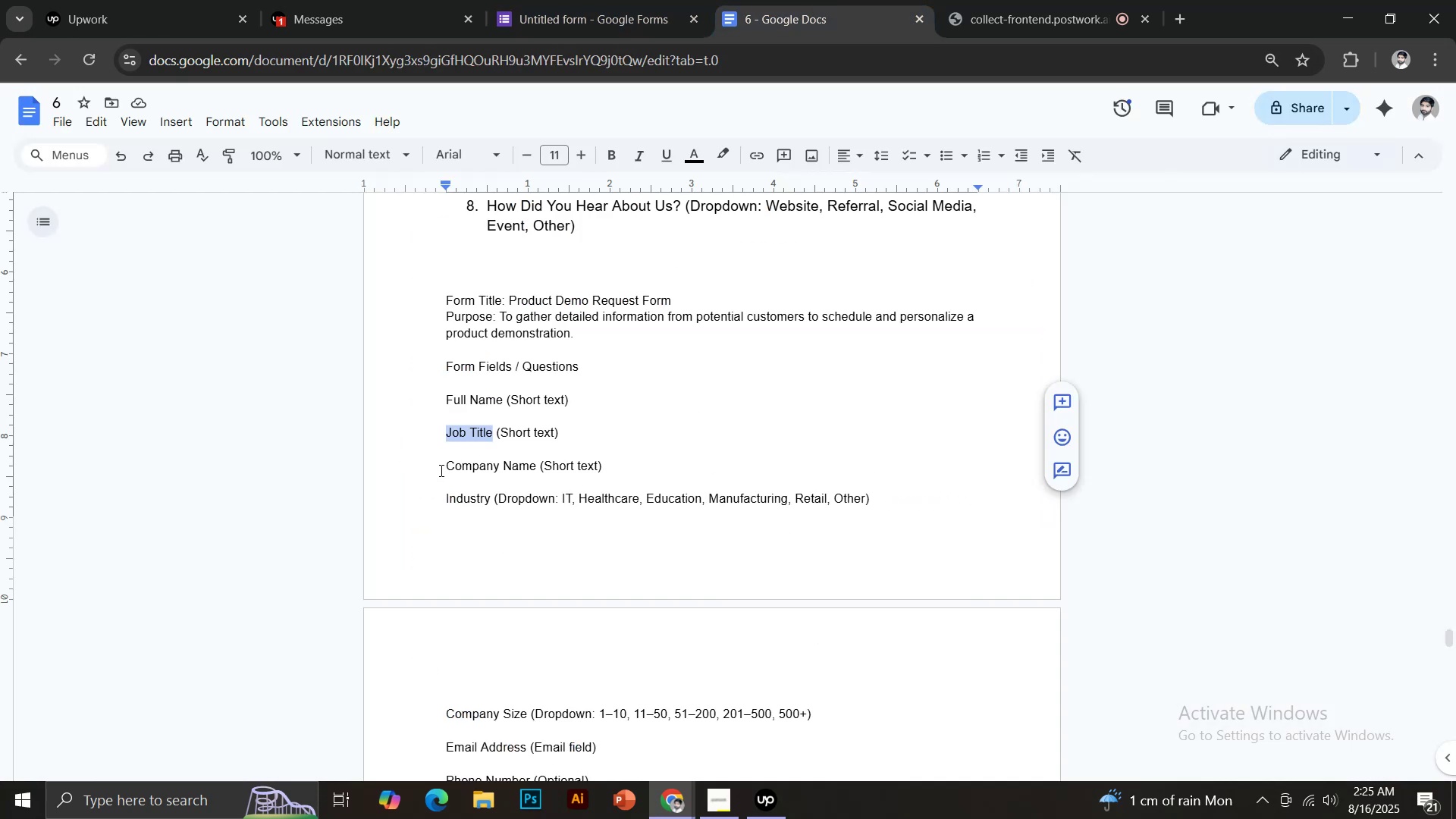 
left_click_drag(start_coordinate=[445, 467], to_coordinate=[534, 468])
 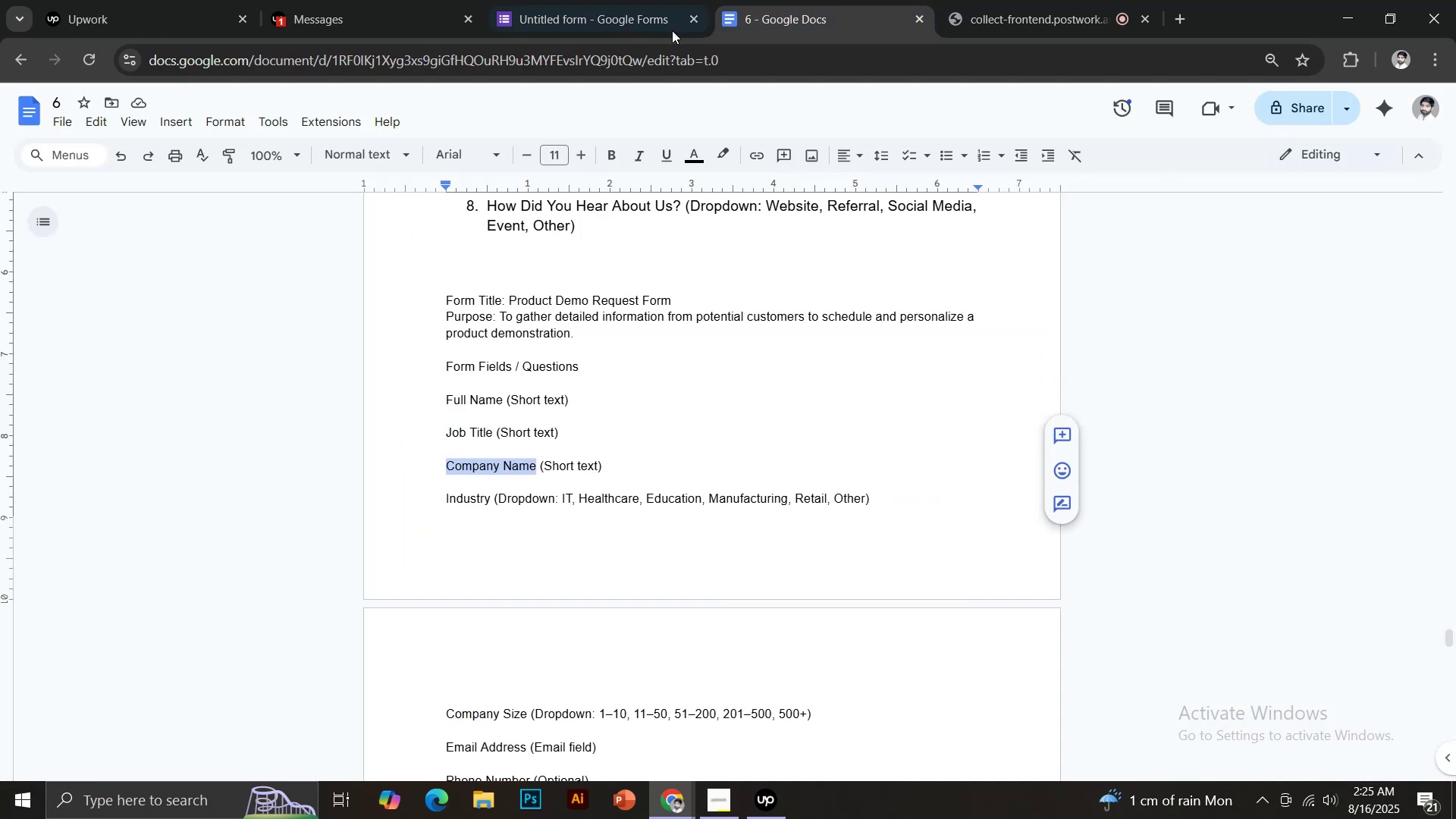 
key(Control+C)
 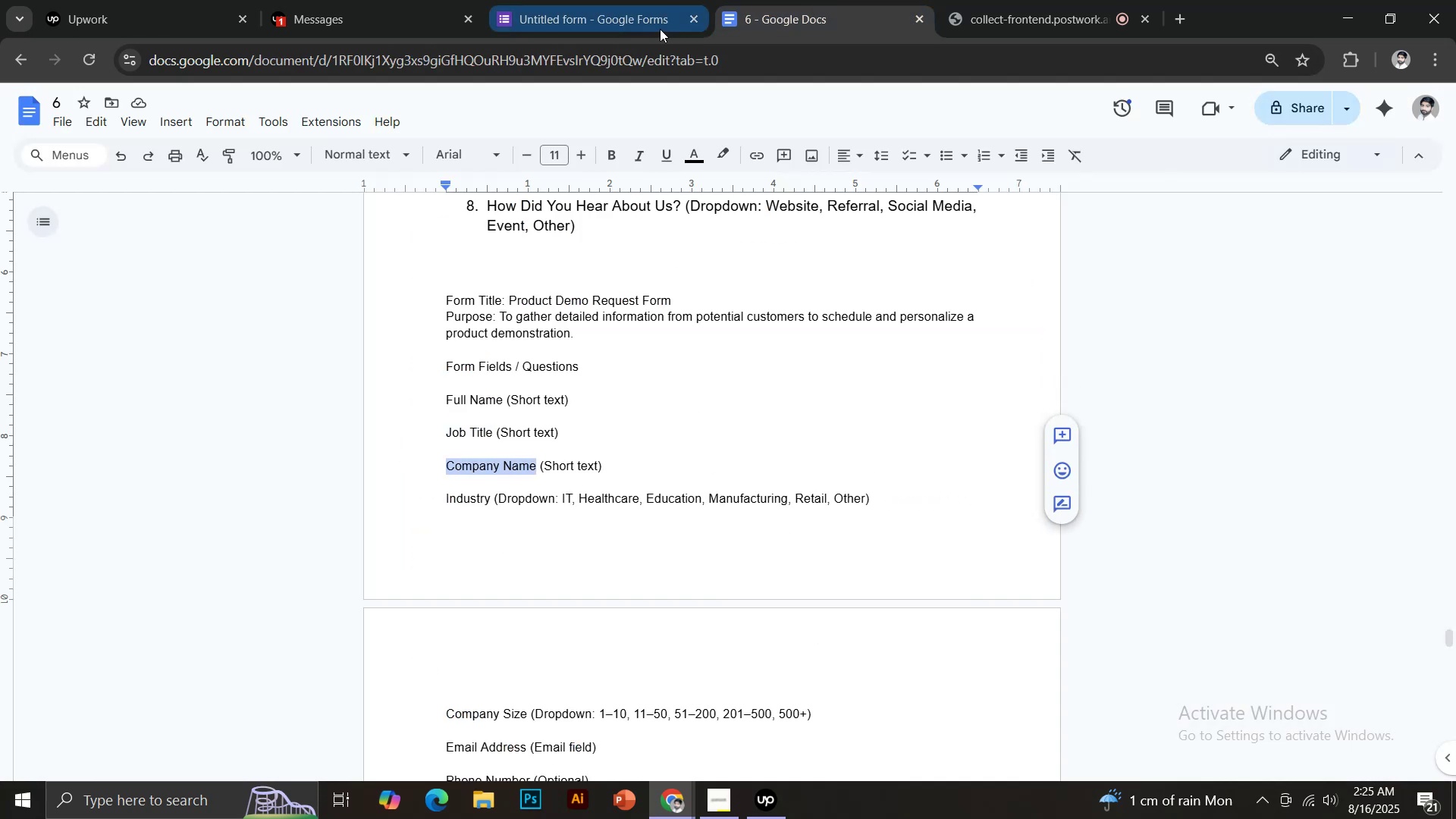 
left_click([610, 0])
 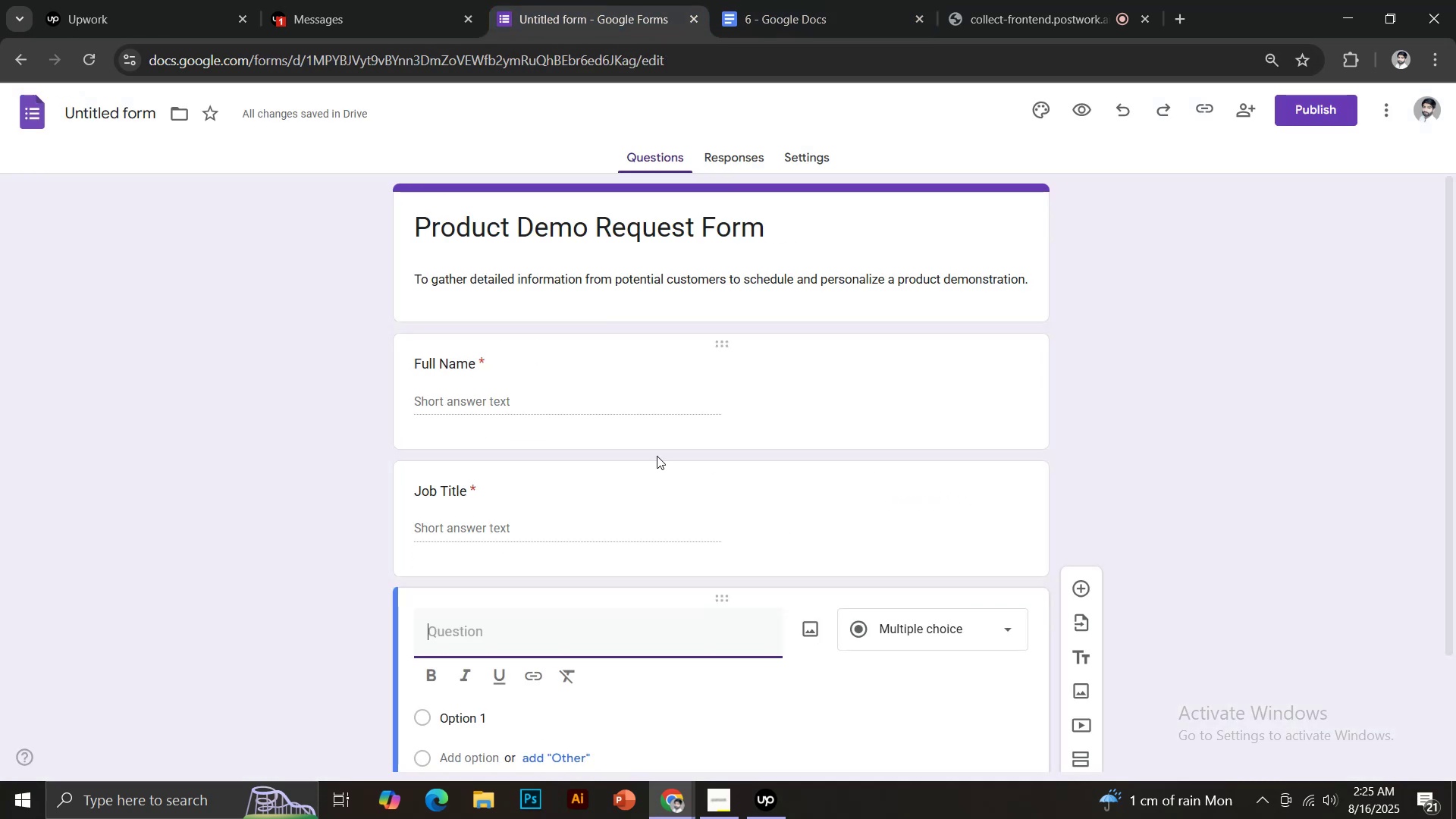 
key(Control+ControlLeft)
 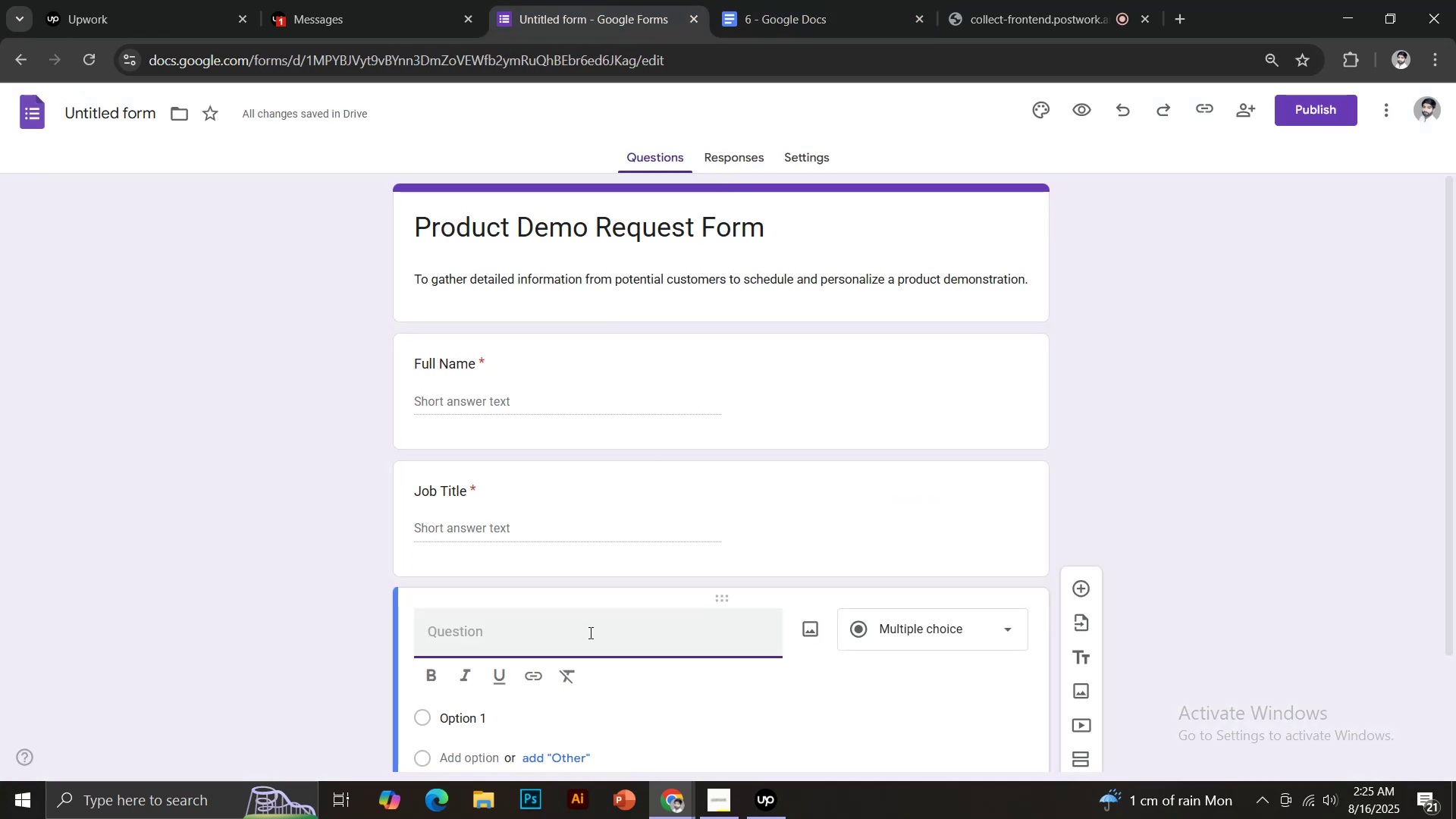 
key(Control+V)
 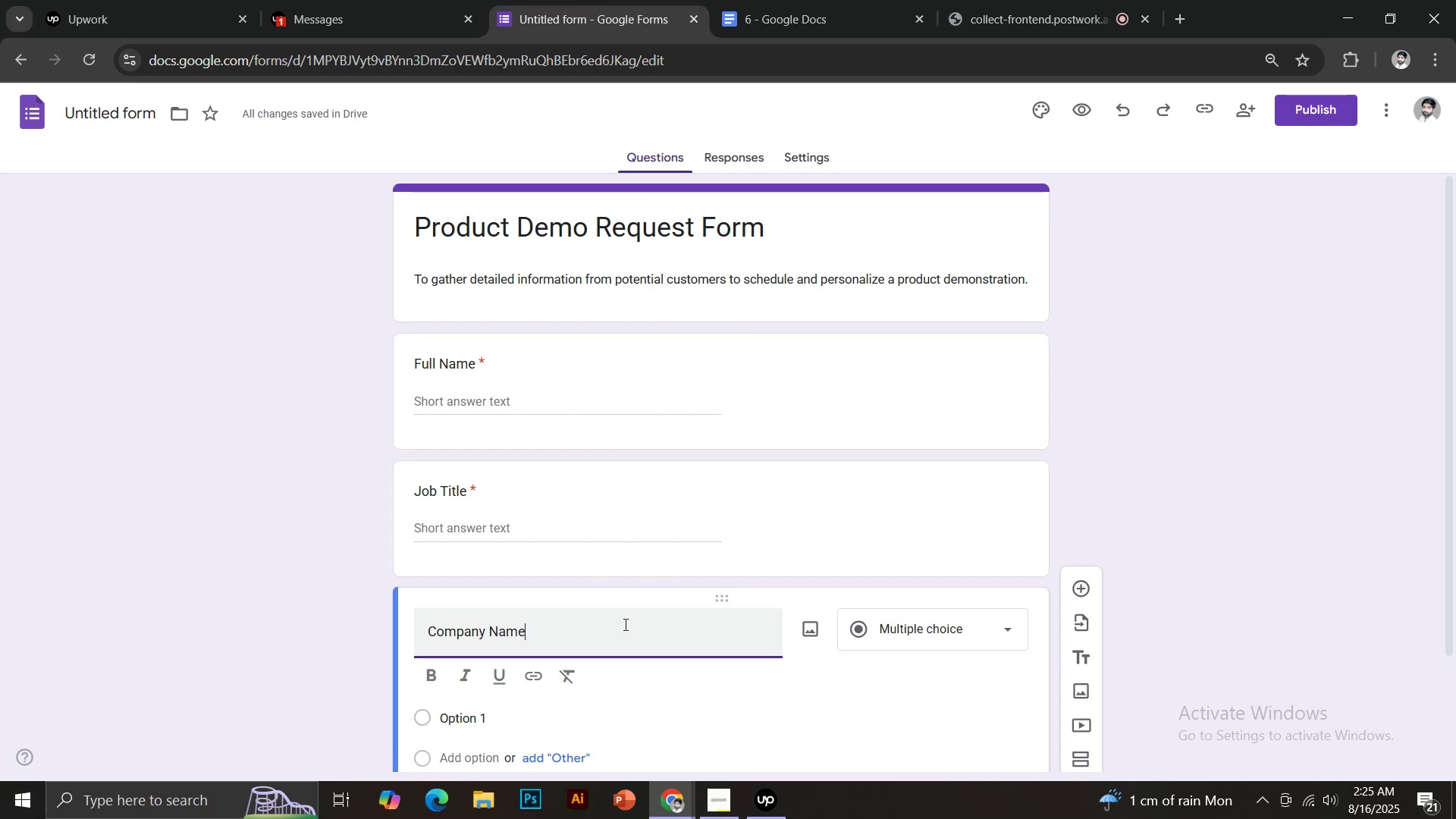 
scroll: coordinate [641, 617], scroll_direction: down, amount: 2.0
 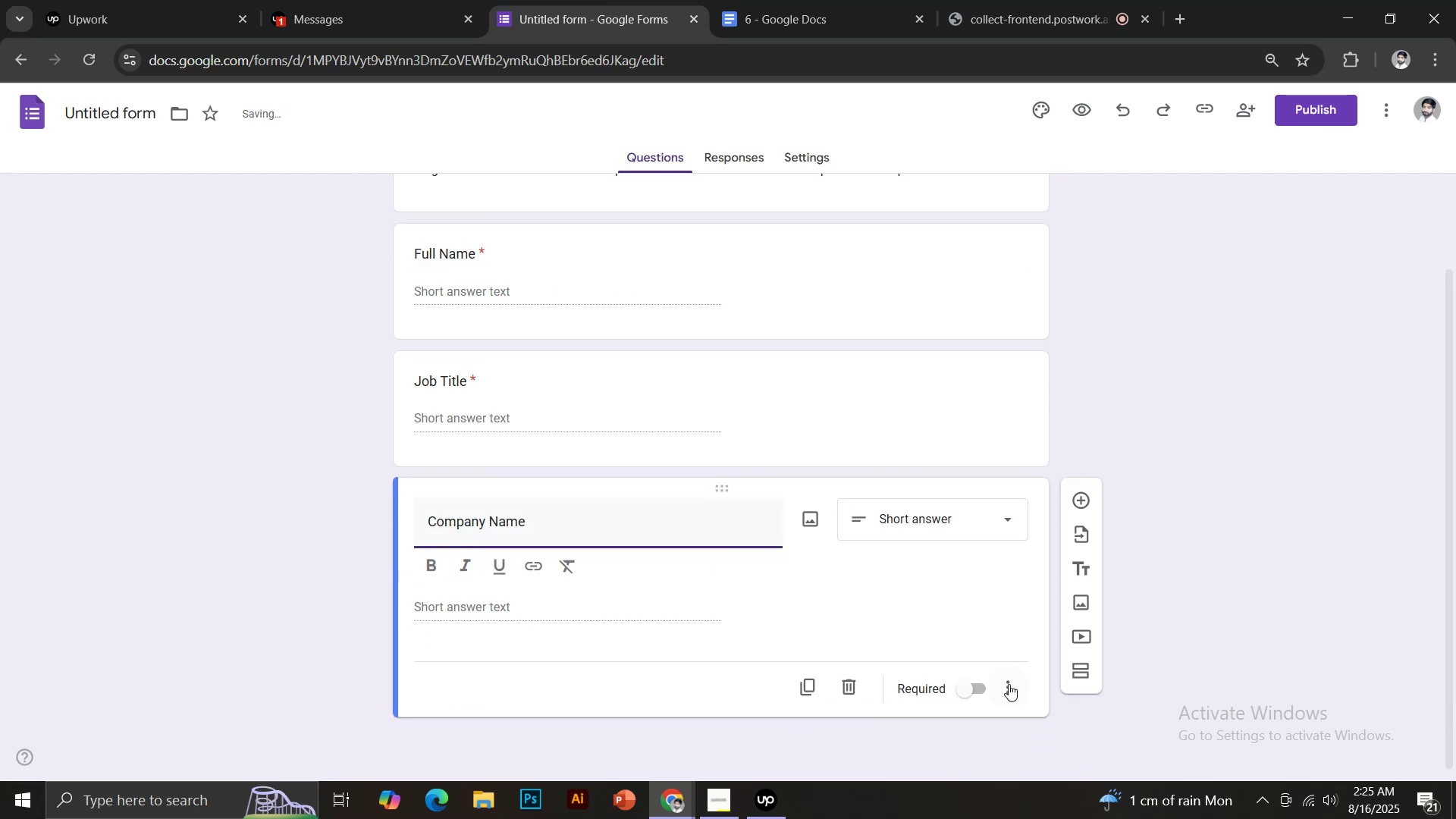 
left_click([965, 689])
 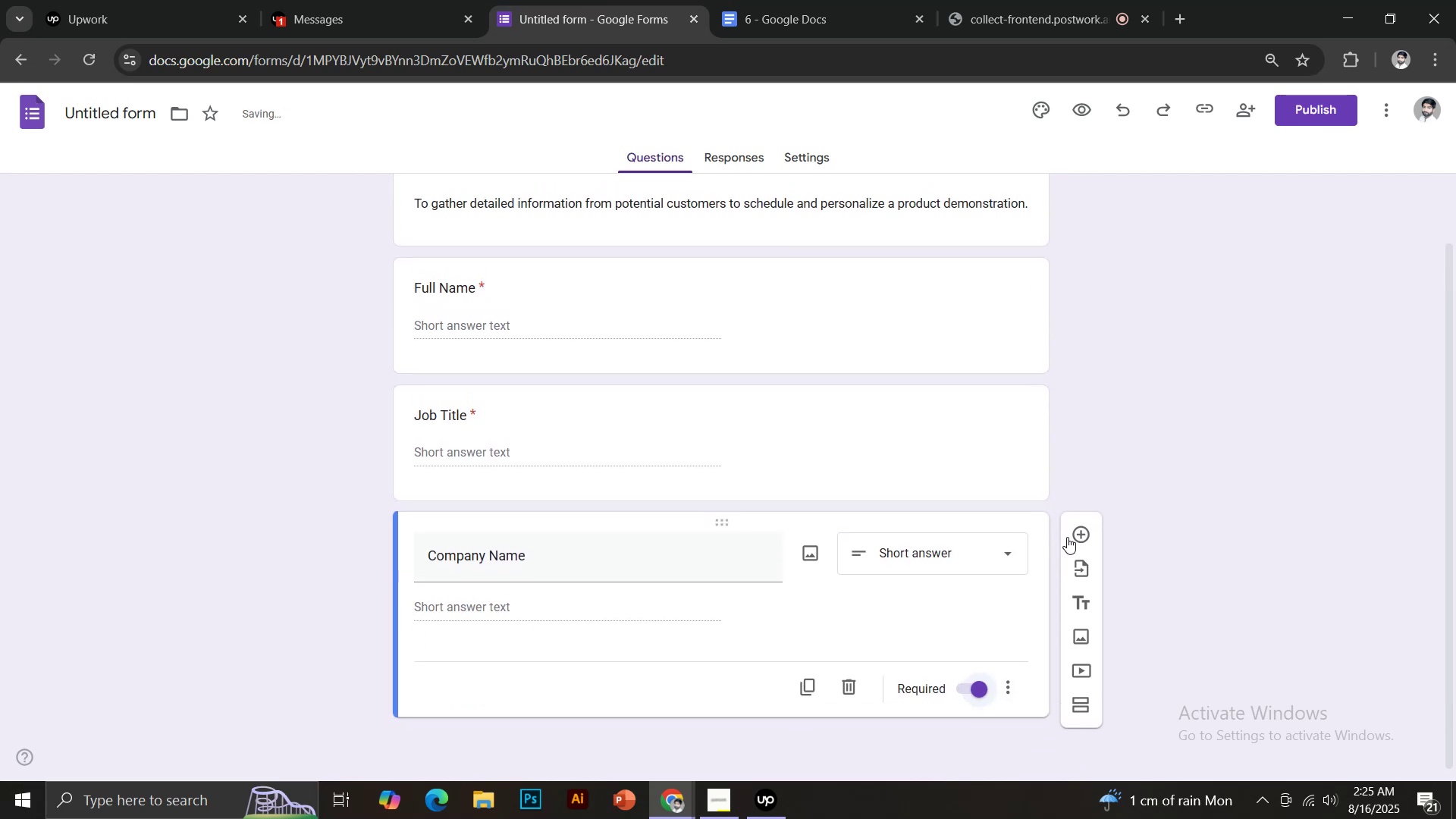 
left_click([1087, 534])
 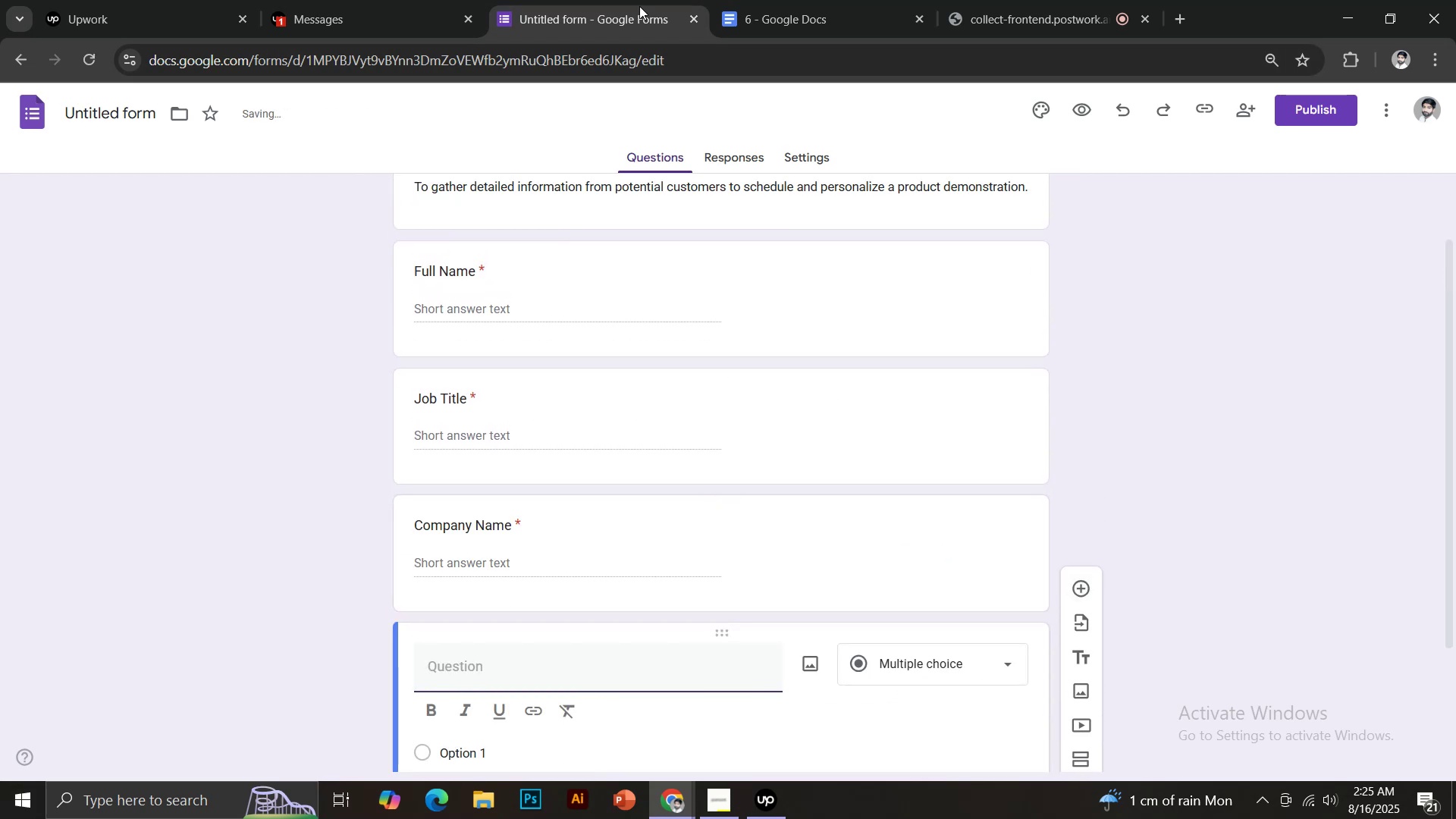 
left_click([756, 0])
 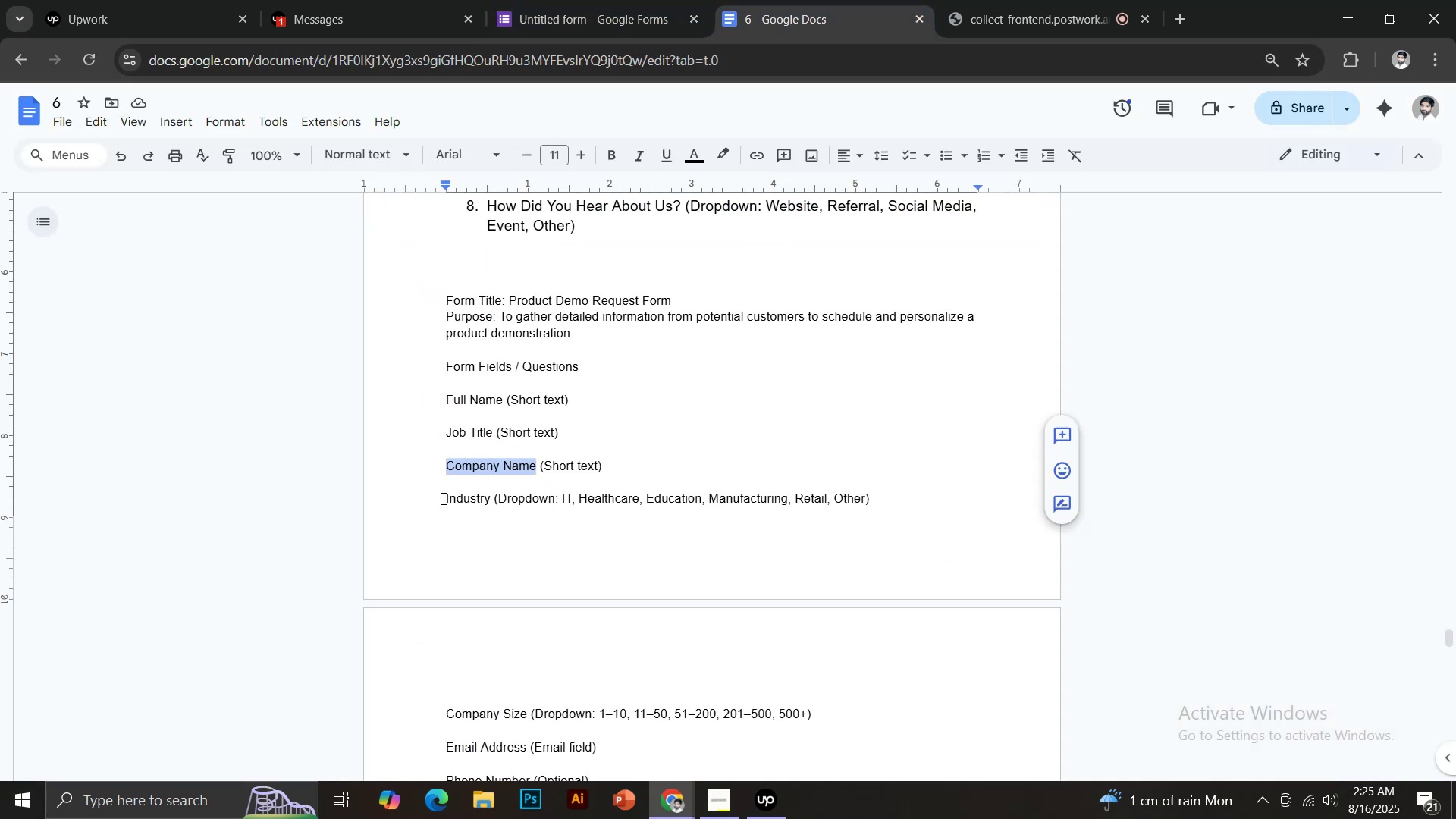 
left_click_drag(start_coordinate=[443, 498], to_coordinate=[491, 496])
 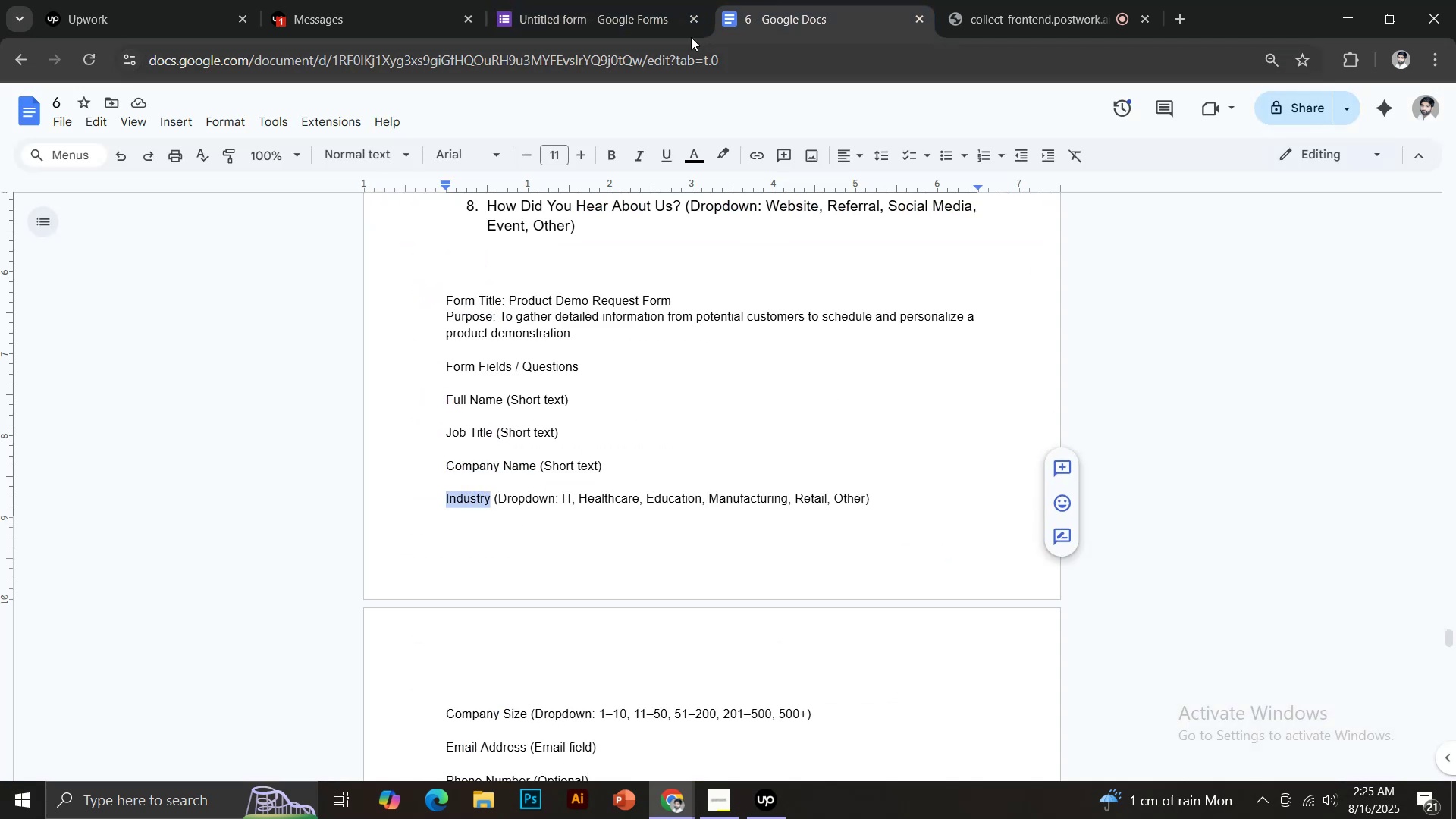 
key(Control+C)
 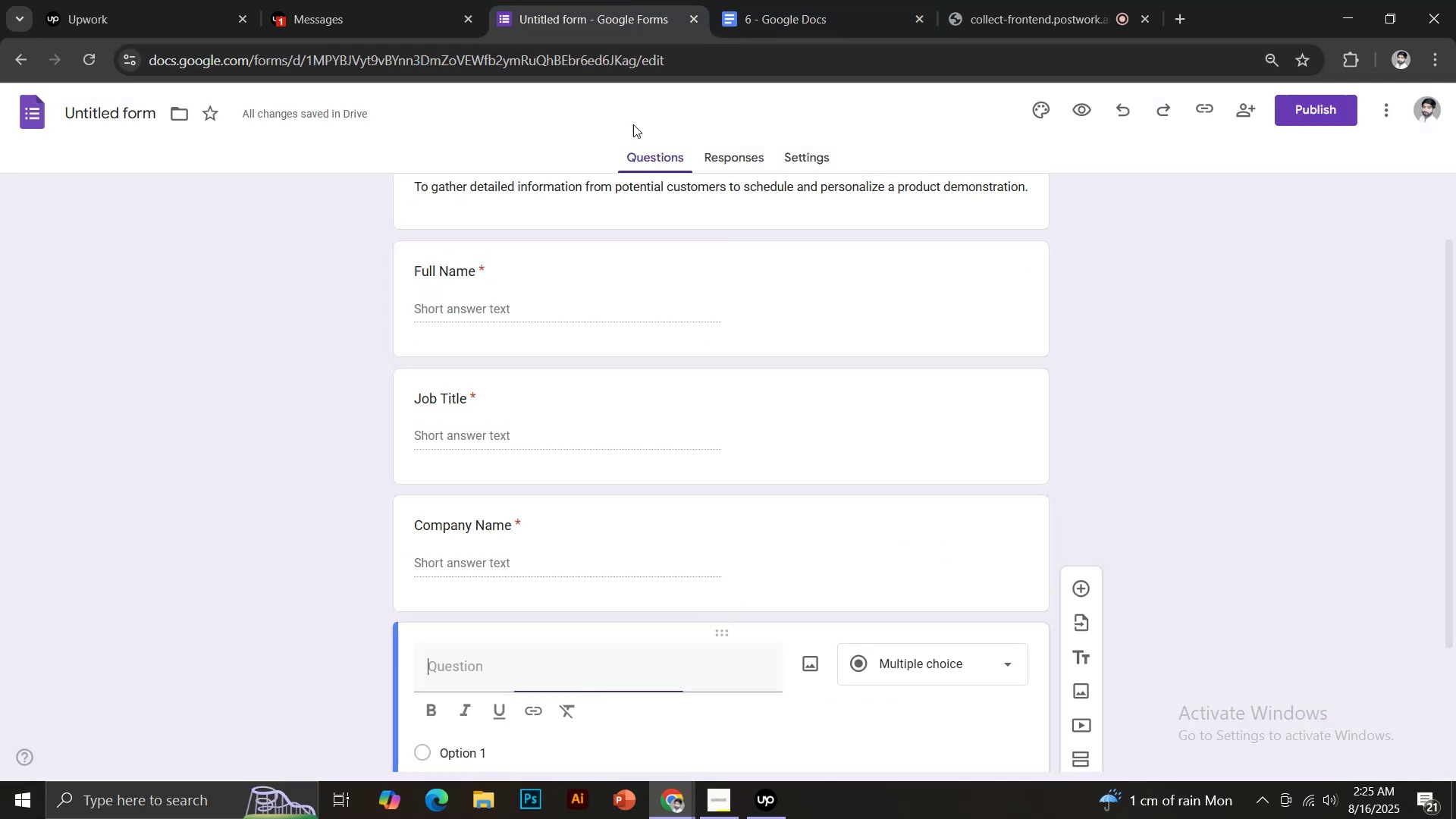 
key(Control+ControlLeft)
 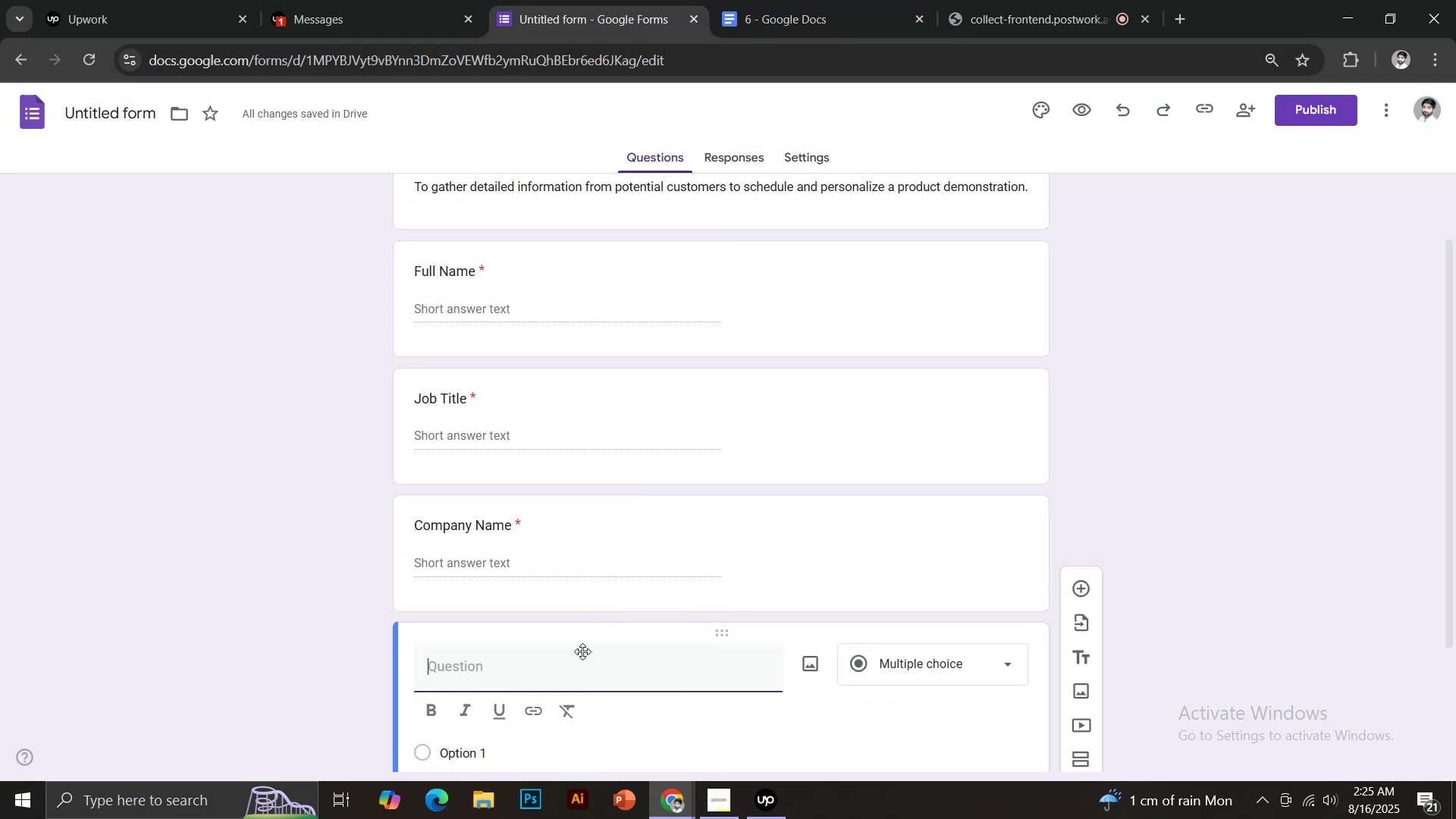 
key(Control+V)
 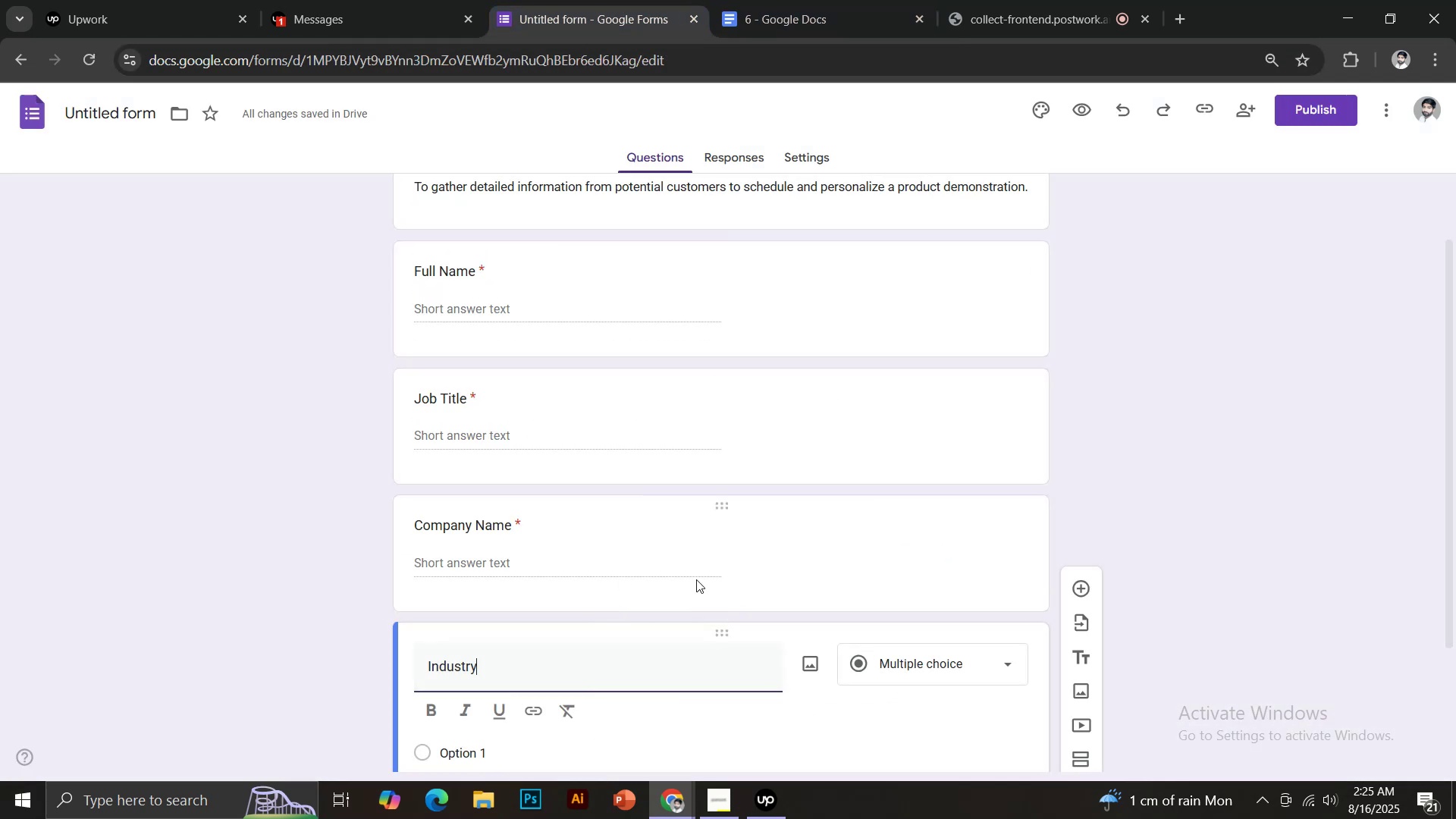 
scroll: coordinate [696, 577], scroll_direction: down, amount: 3.0
 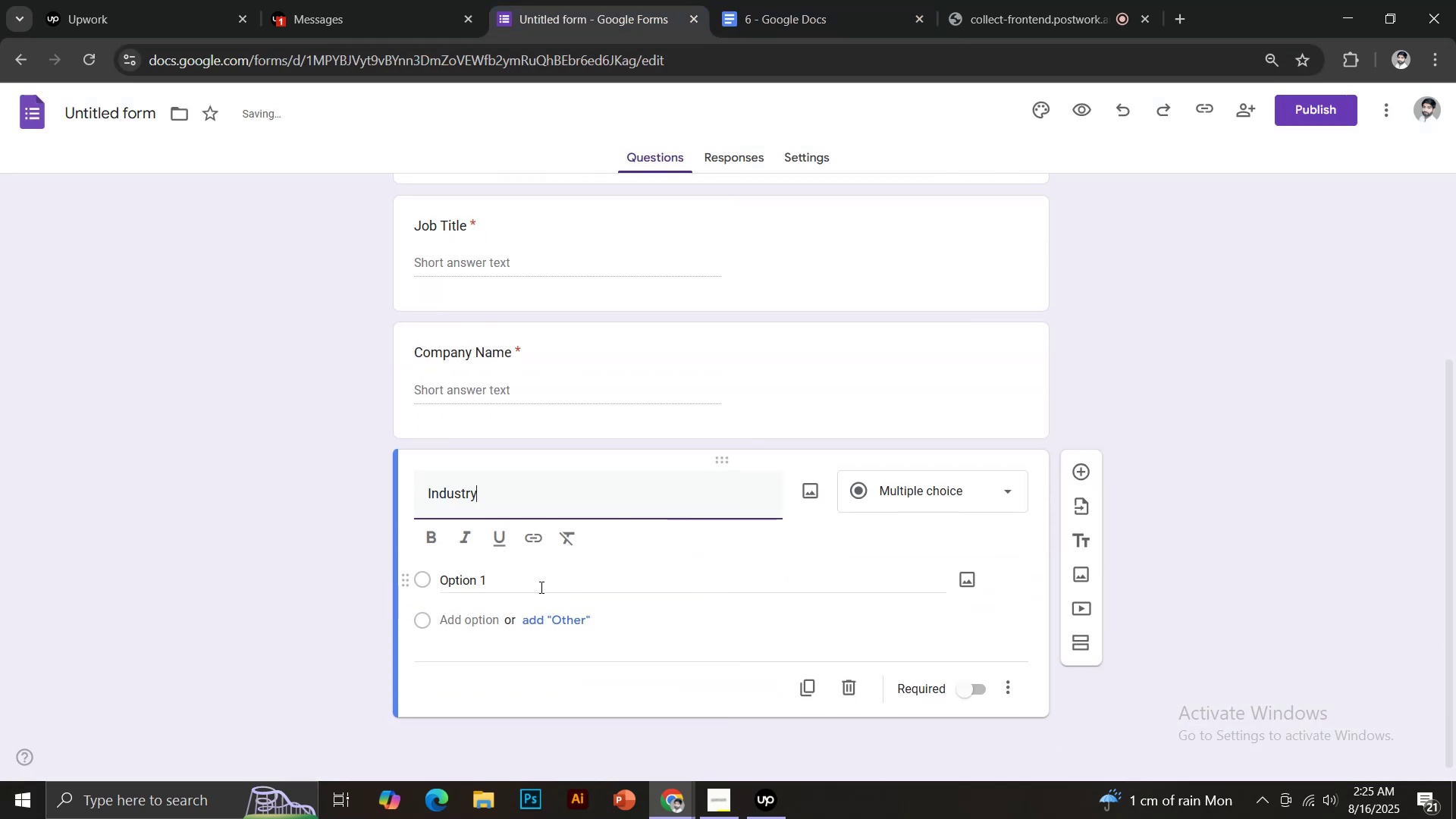 
left_click([529, 587])
 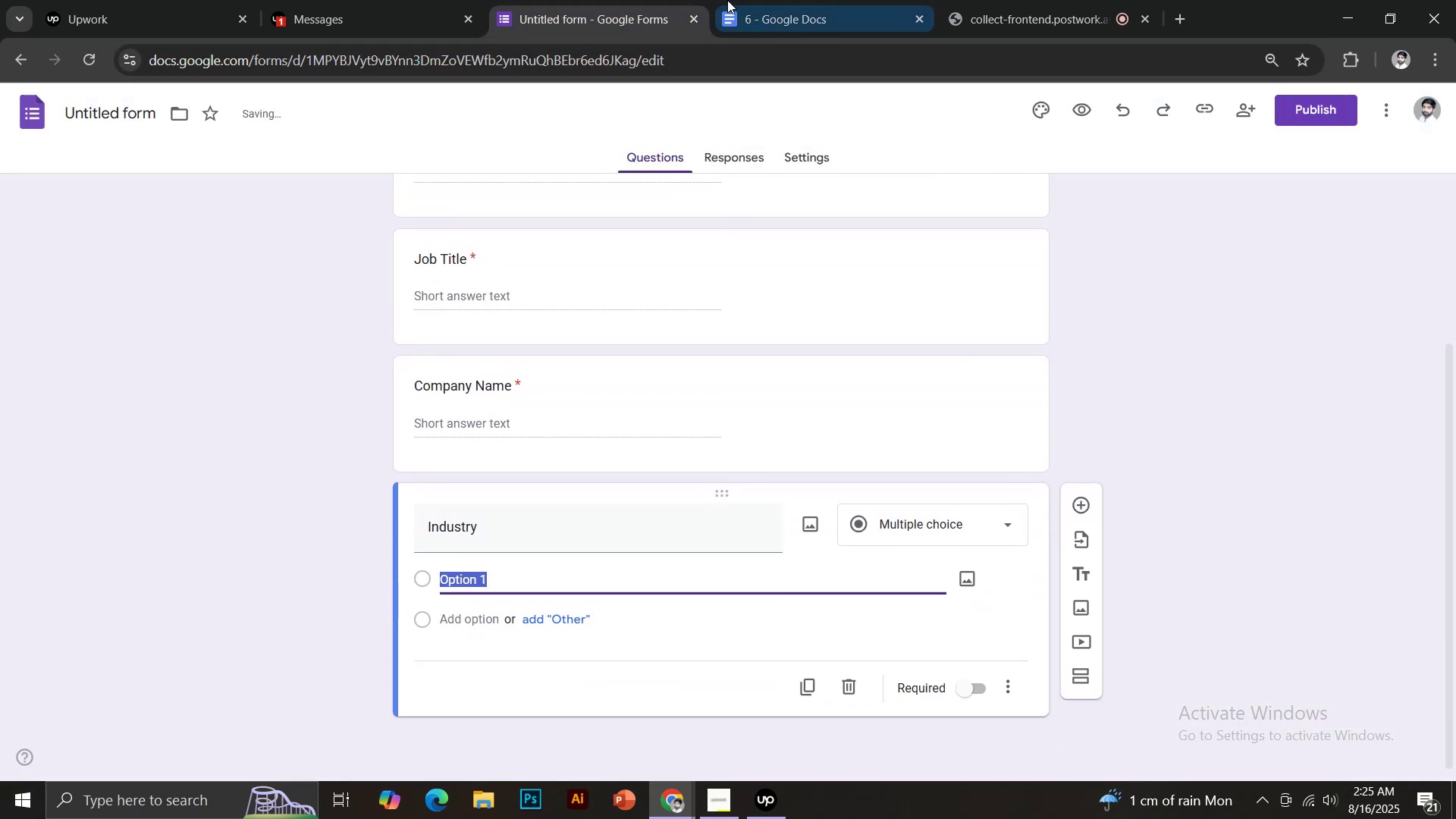 
left_click([770, 0])
 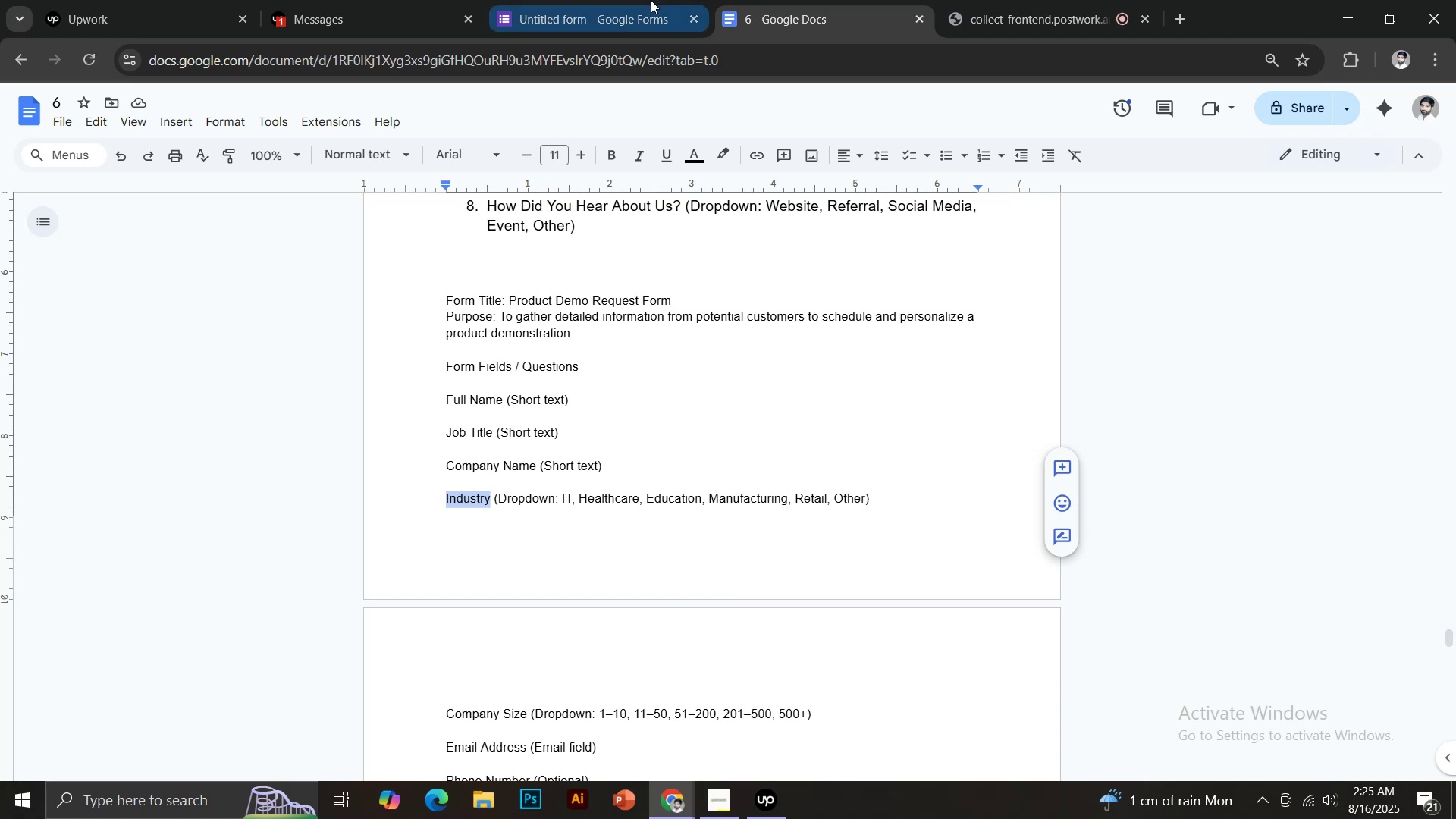 
left_click([594, 0])
 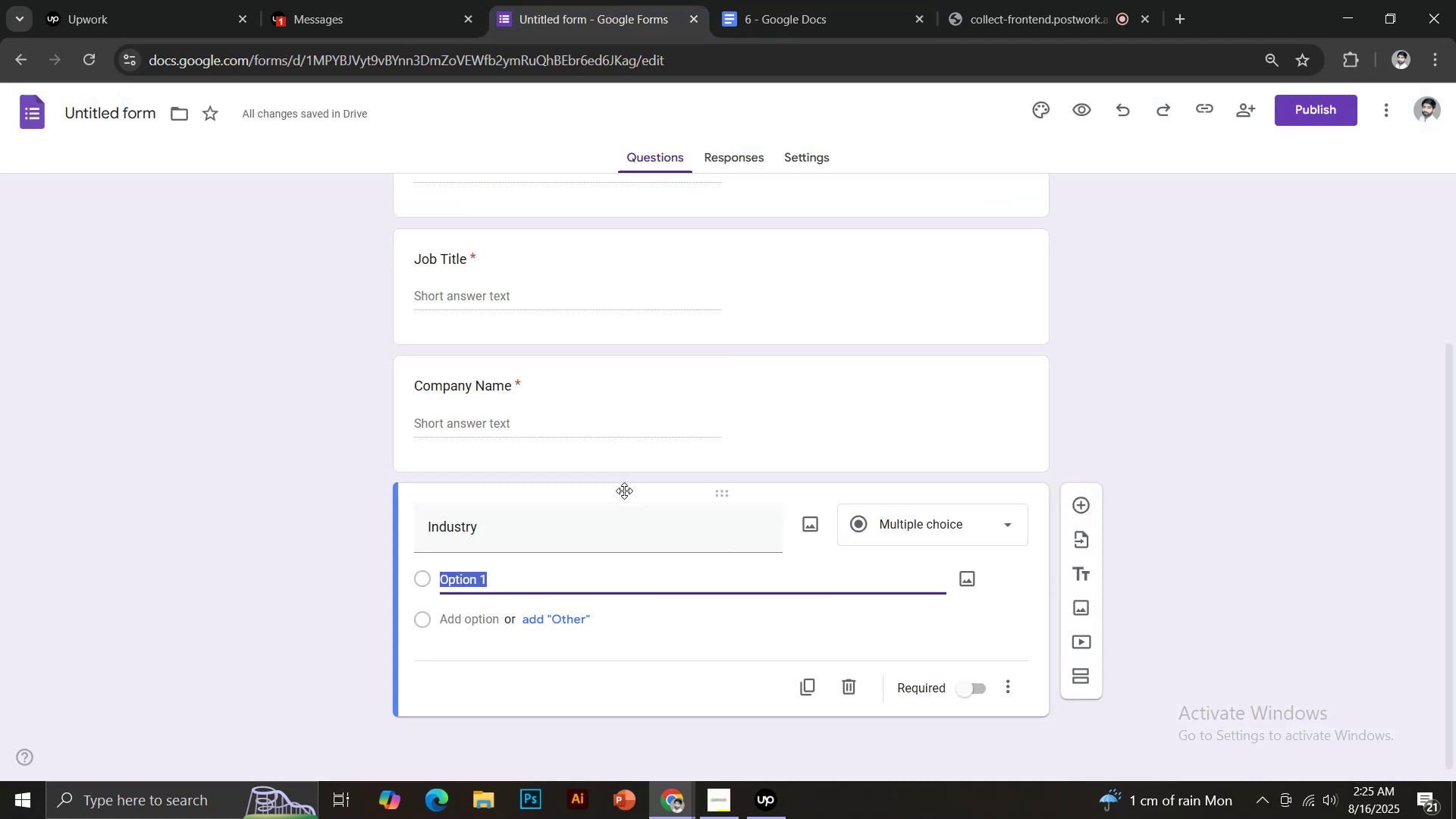 
type(IT)
 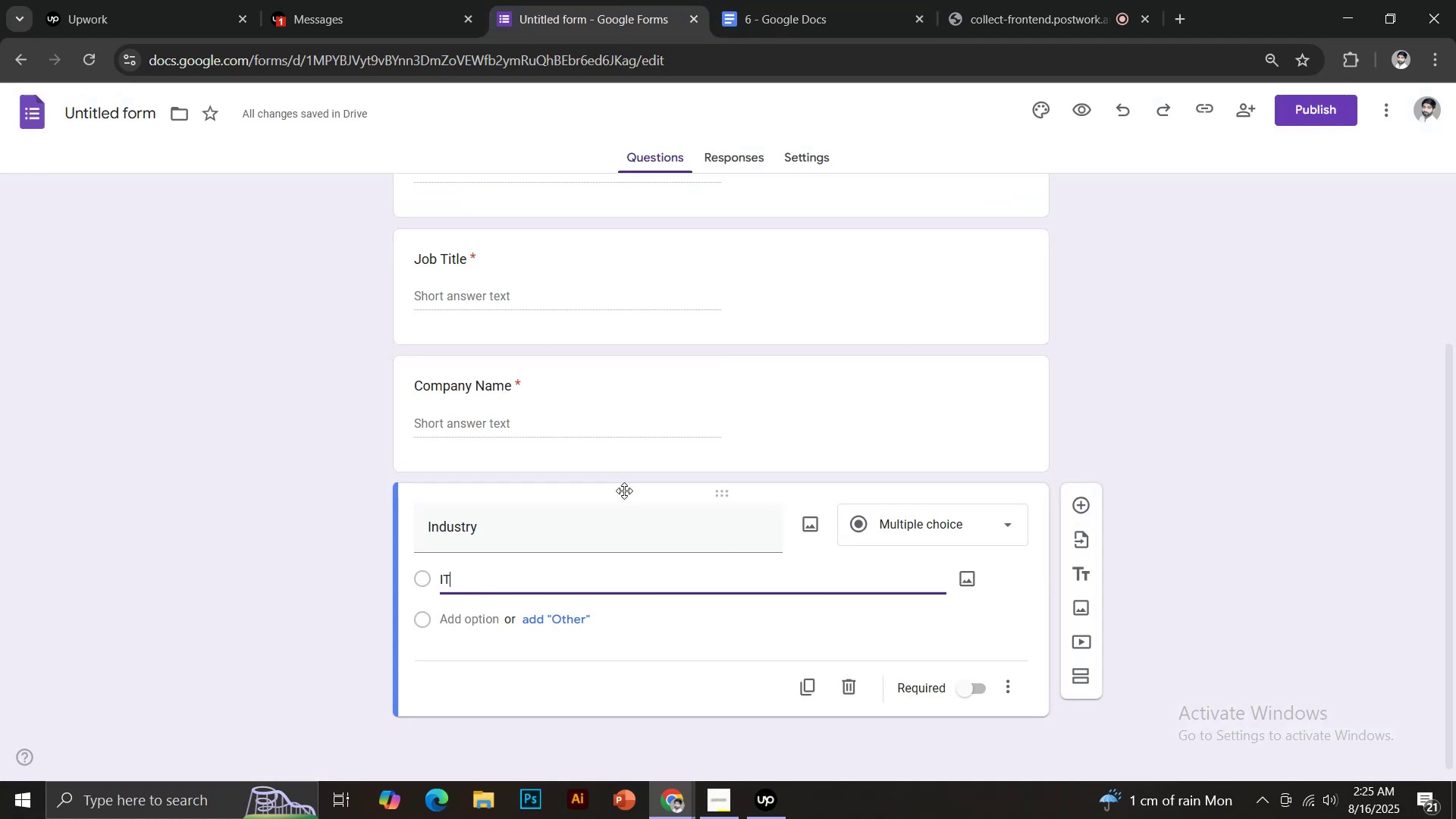 
key(Enter)
 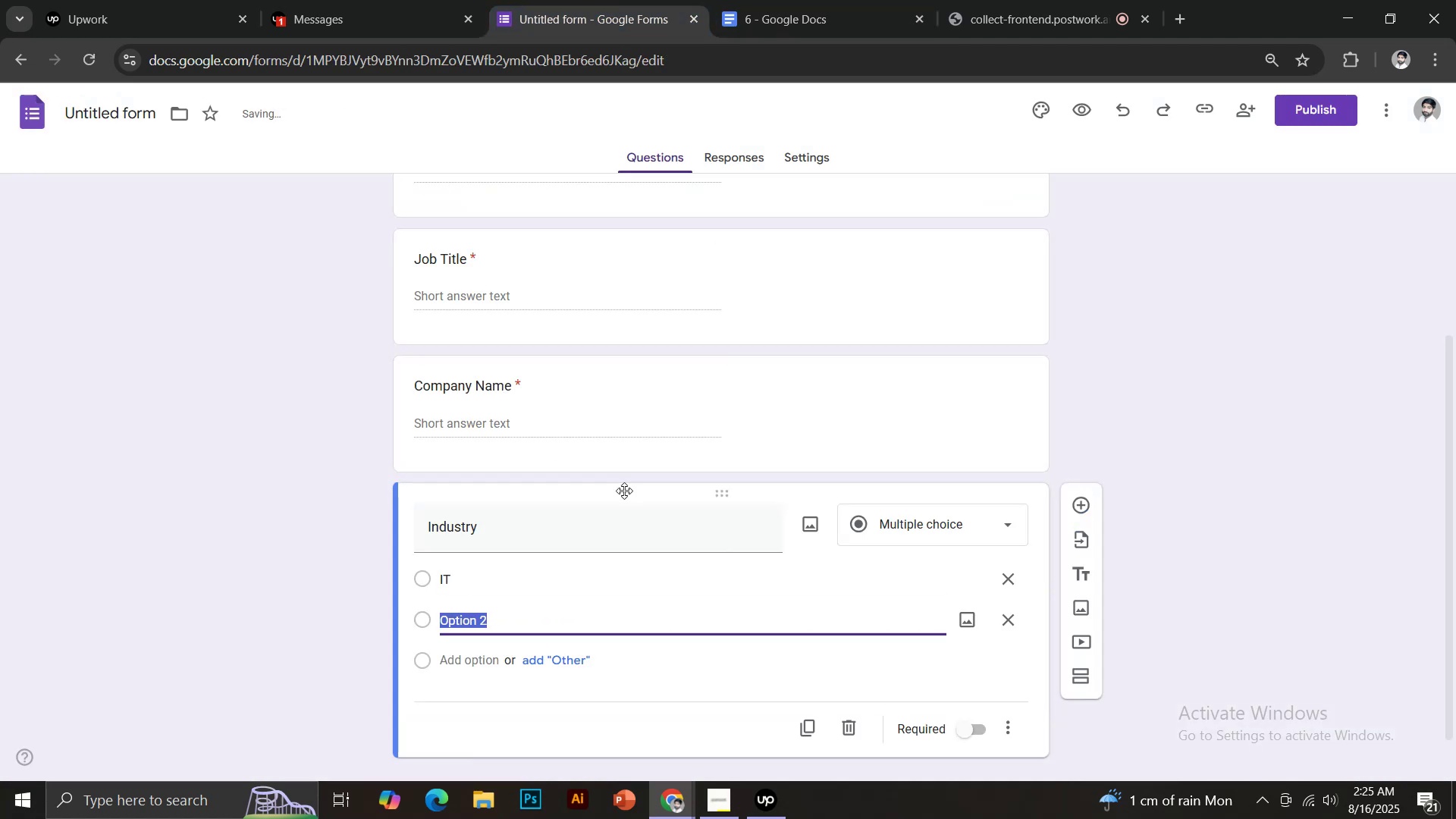 
type(Healthcare)
 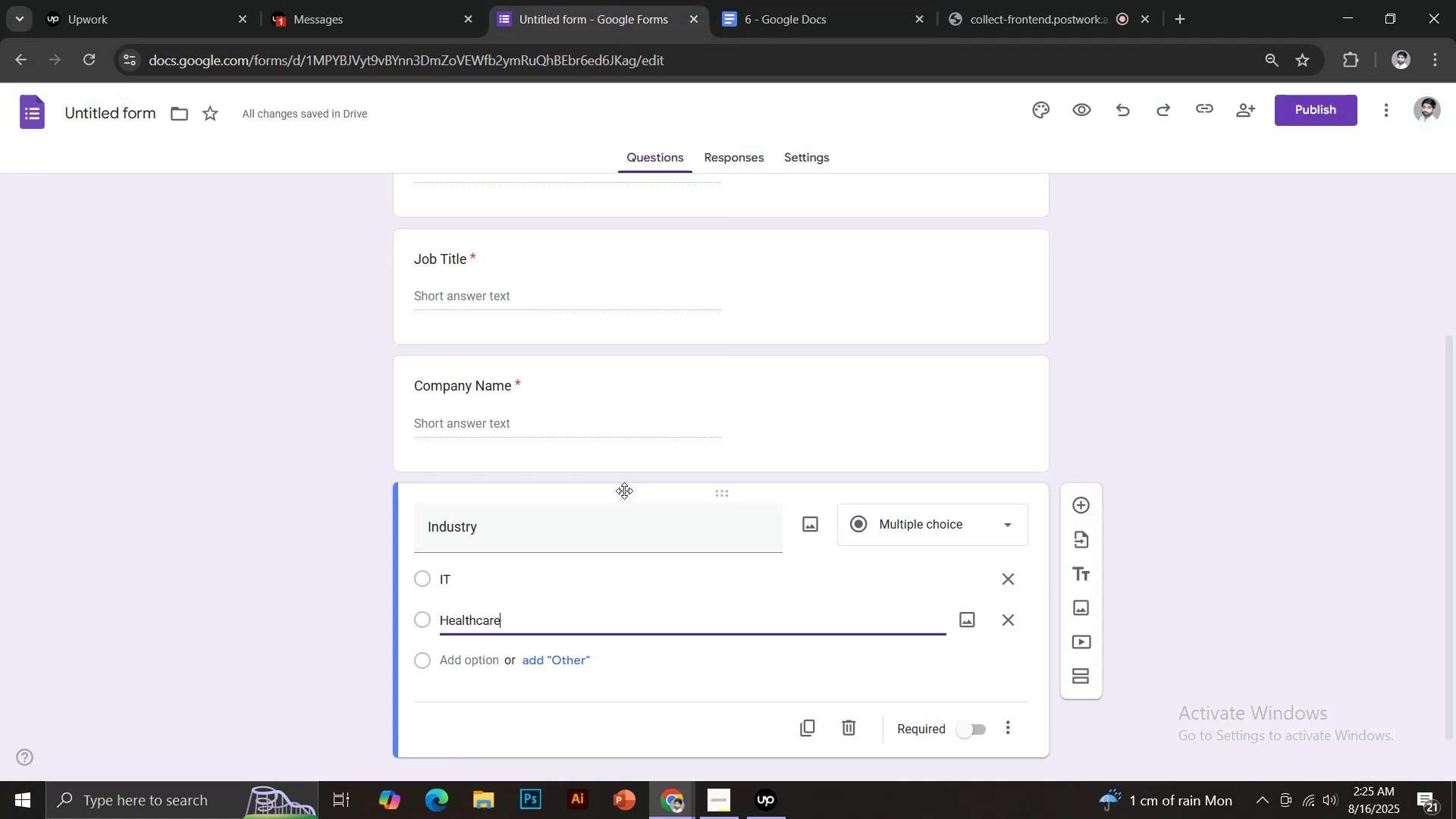 
key(Enter)
 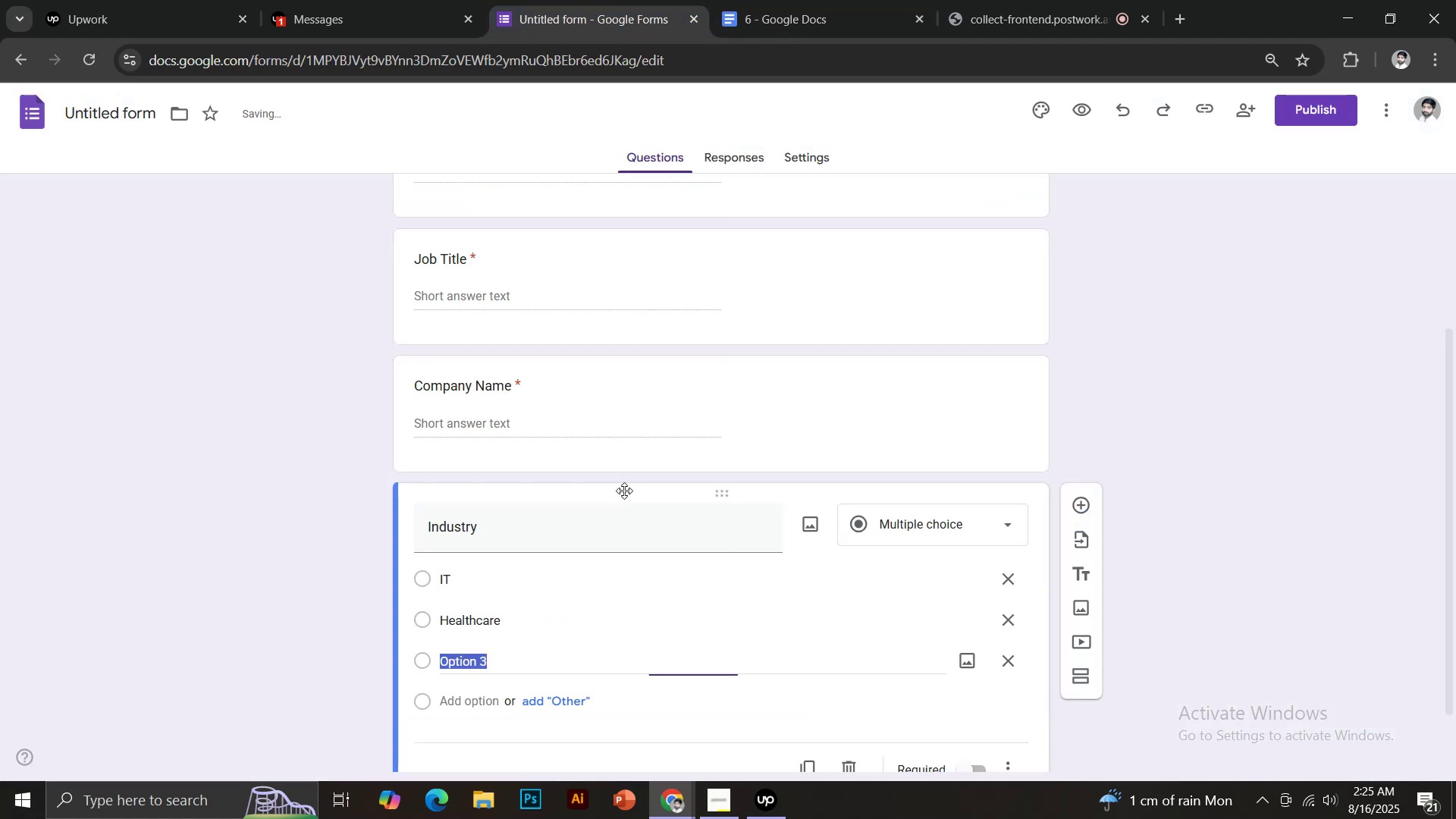 
type(Education)
 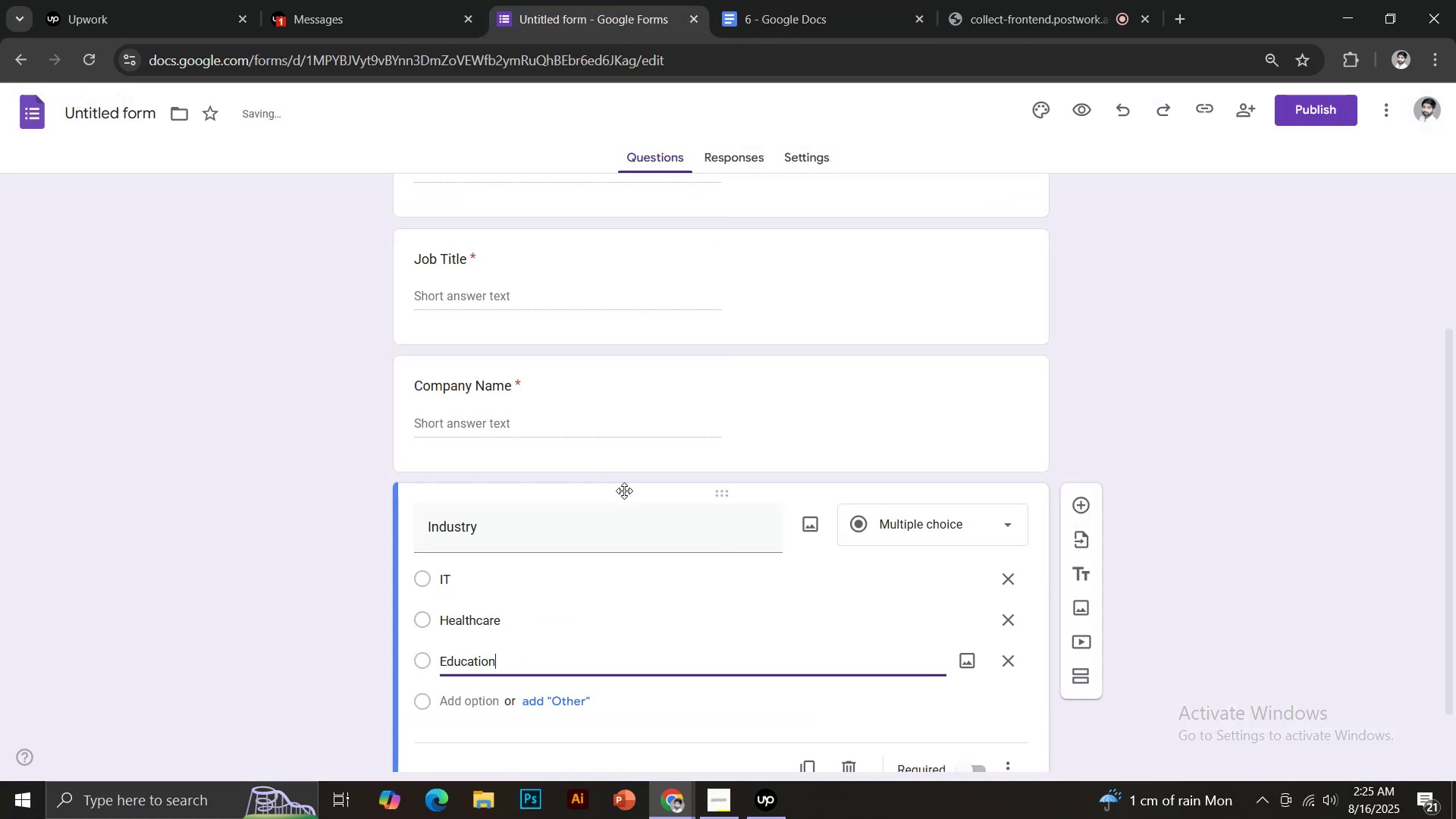 
key(Enter)
 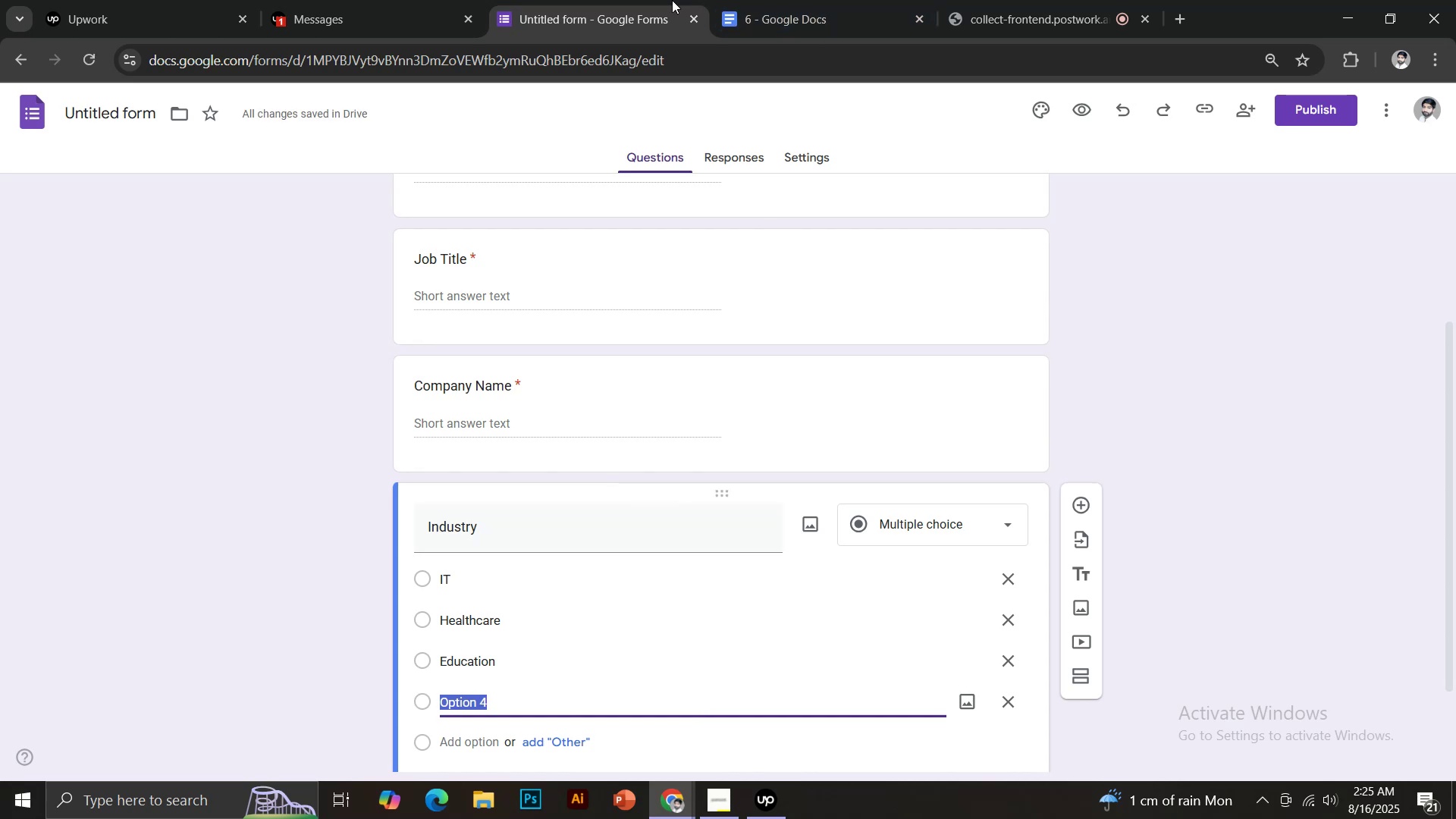 
left_click([748, 0])
 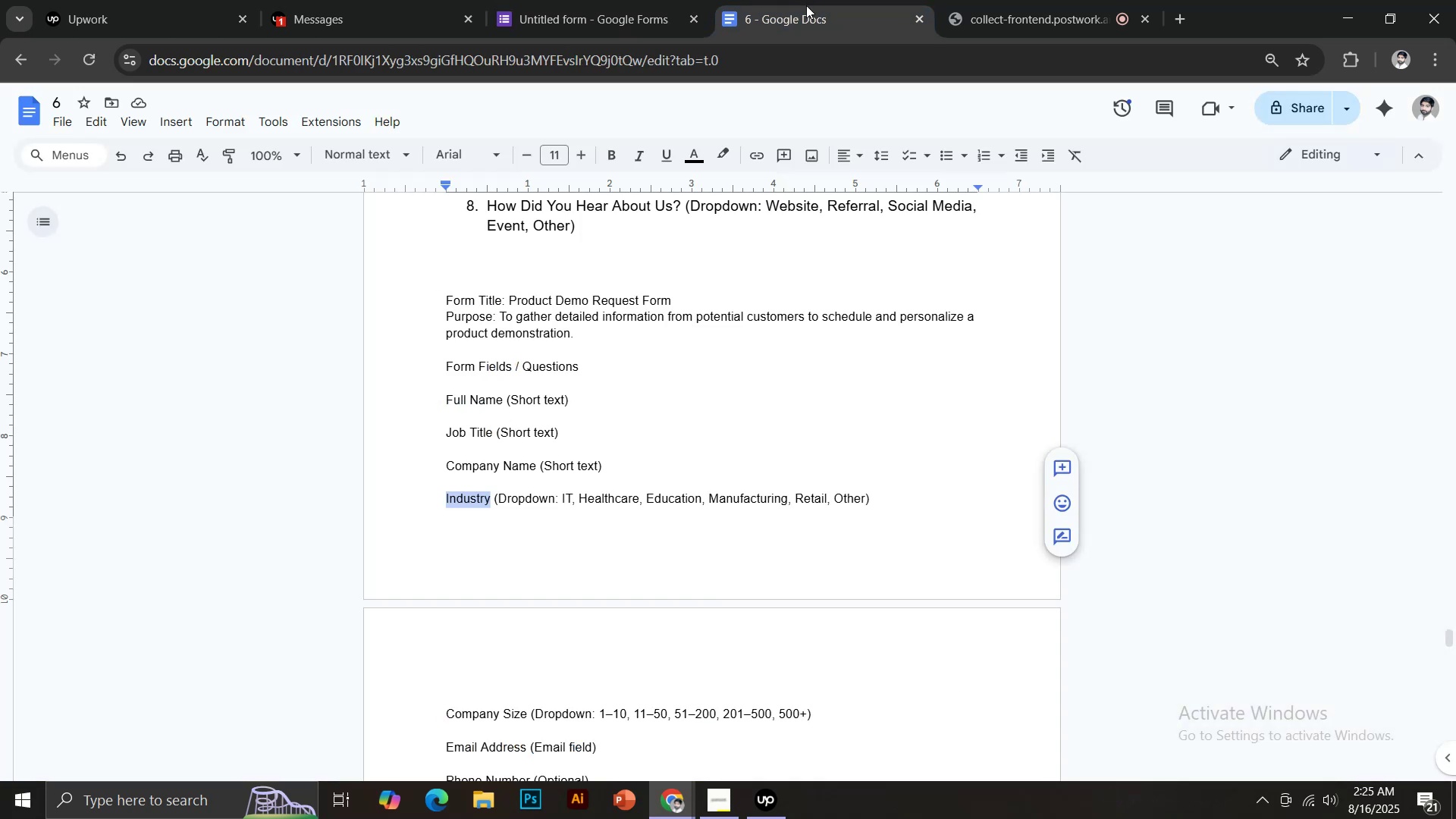 
left_click([676, 0])
 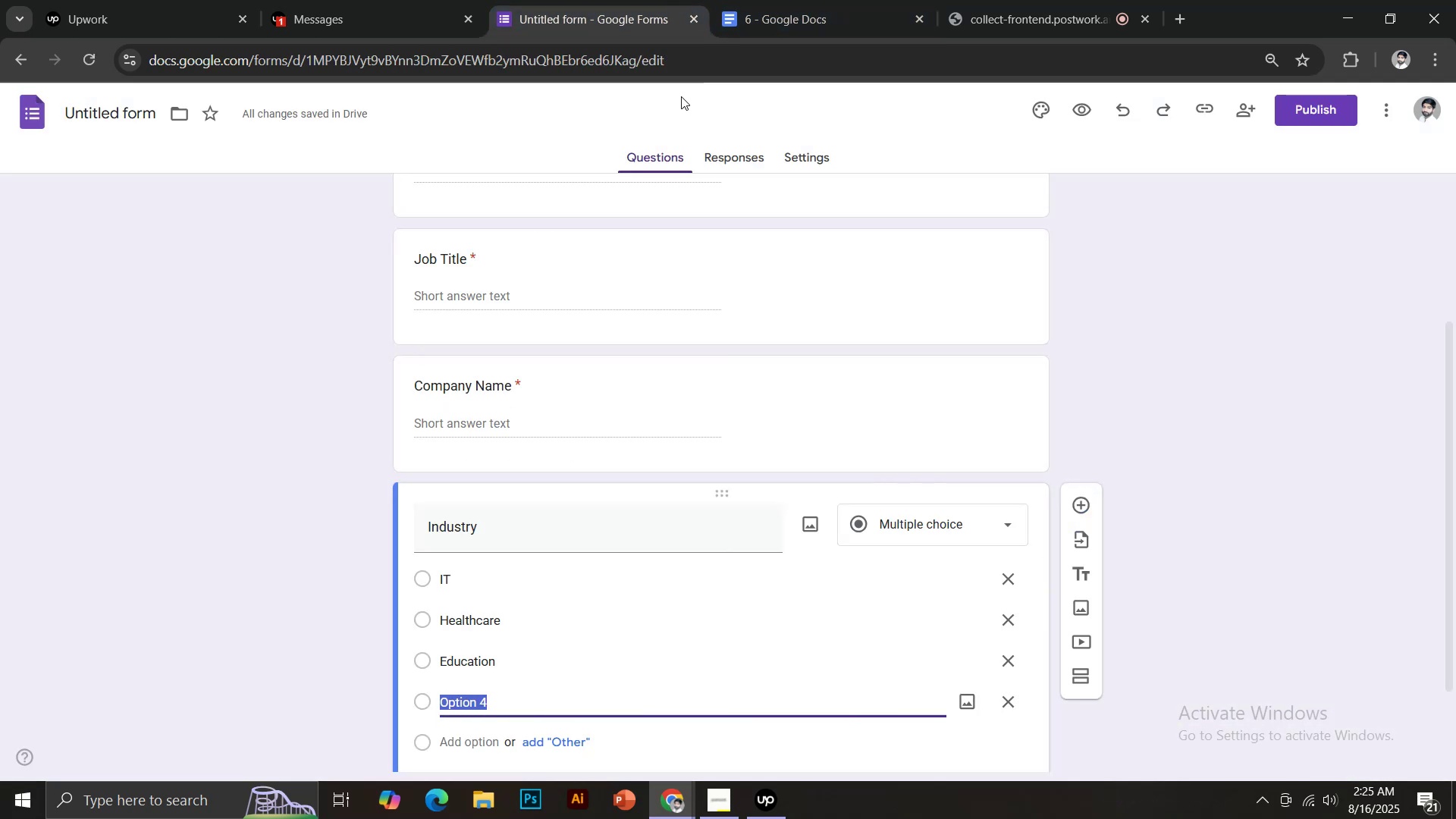 
type(Manufacturing)
 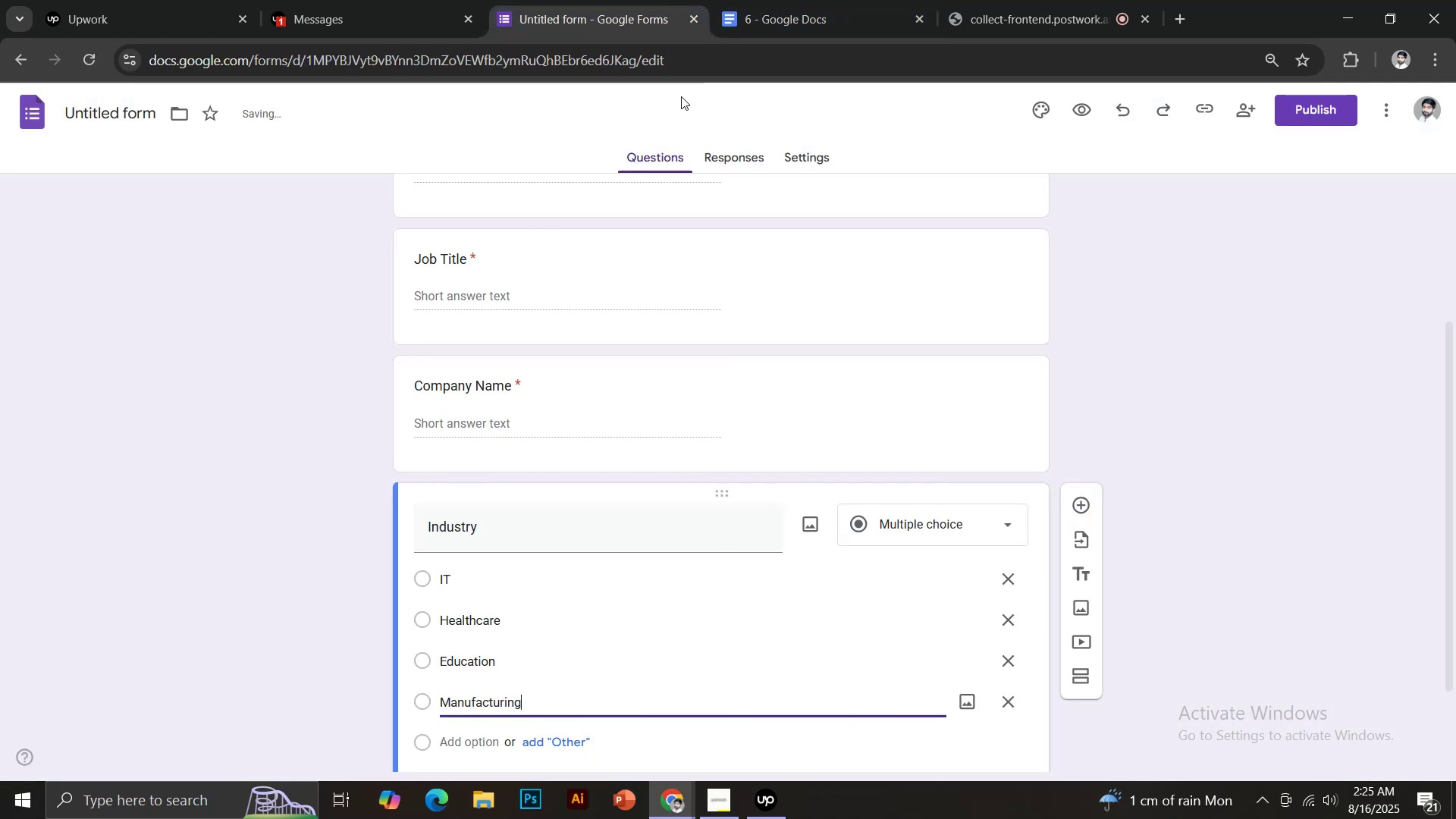 
key(Enter)
 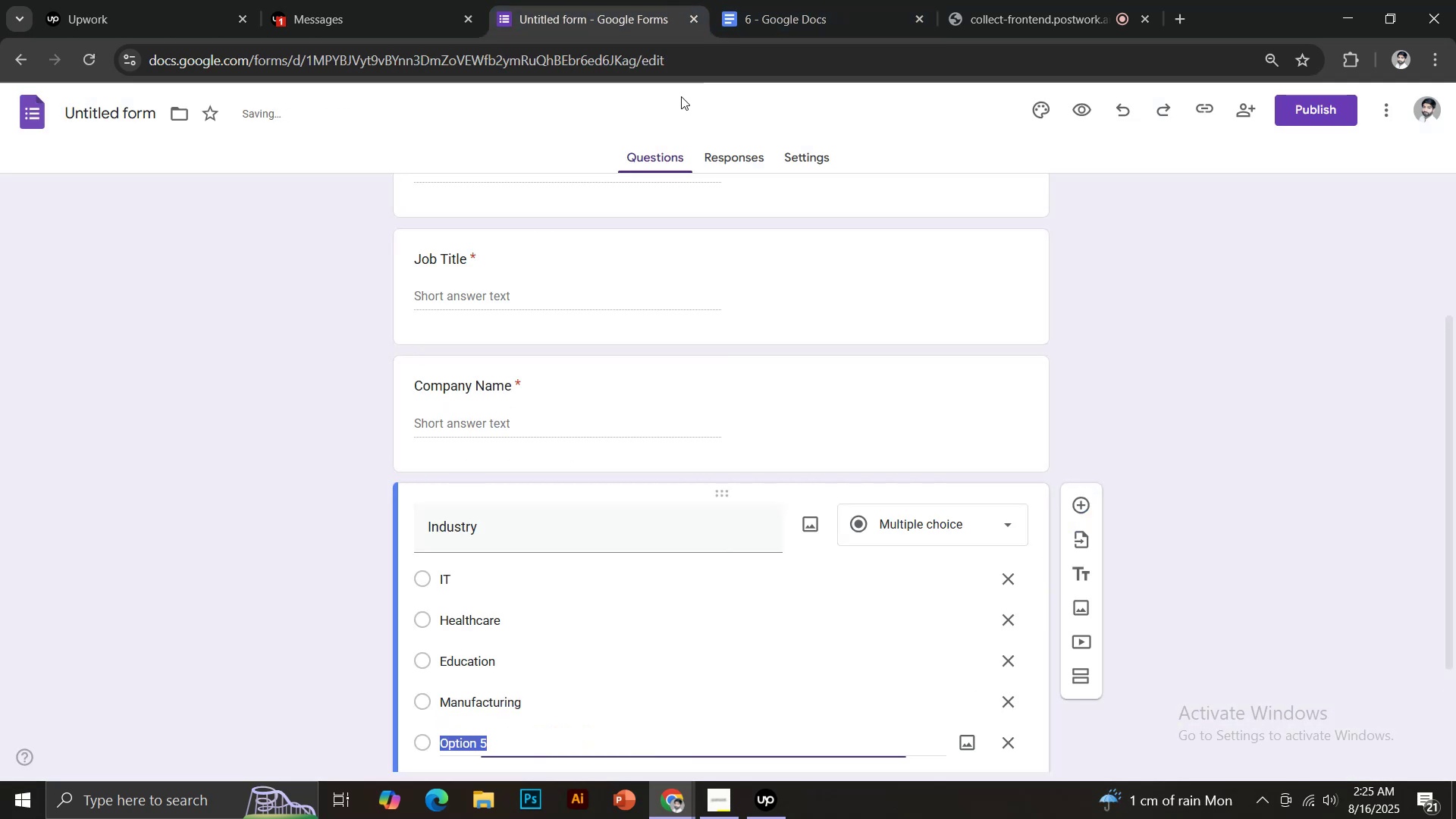 
type(Retail)
 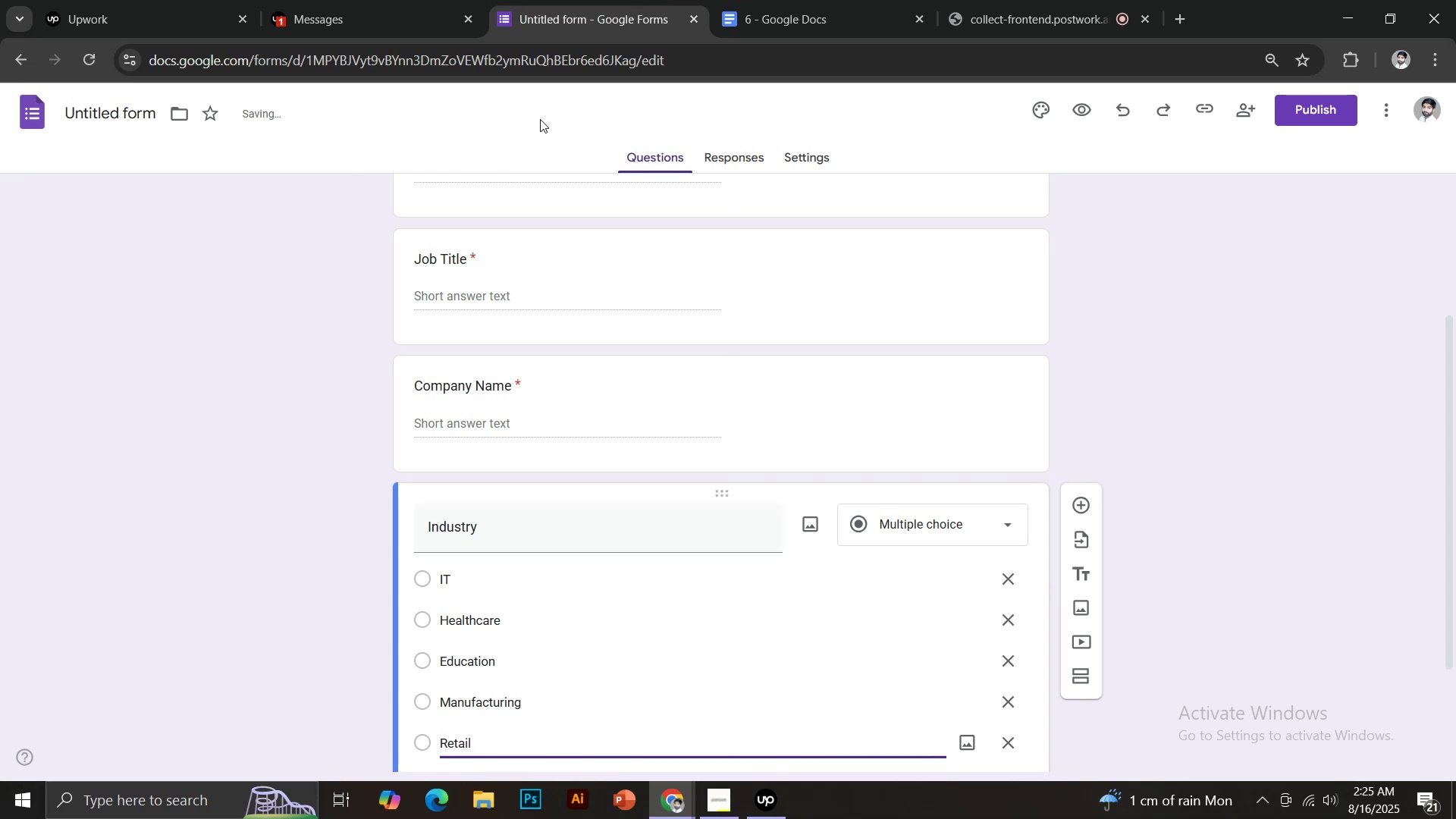 
scroll: coordinate [694, 515], scroll_direction: down, amount: 4.0
 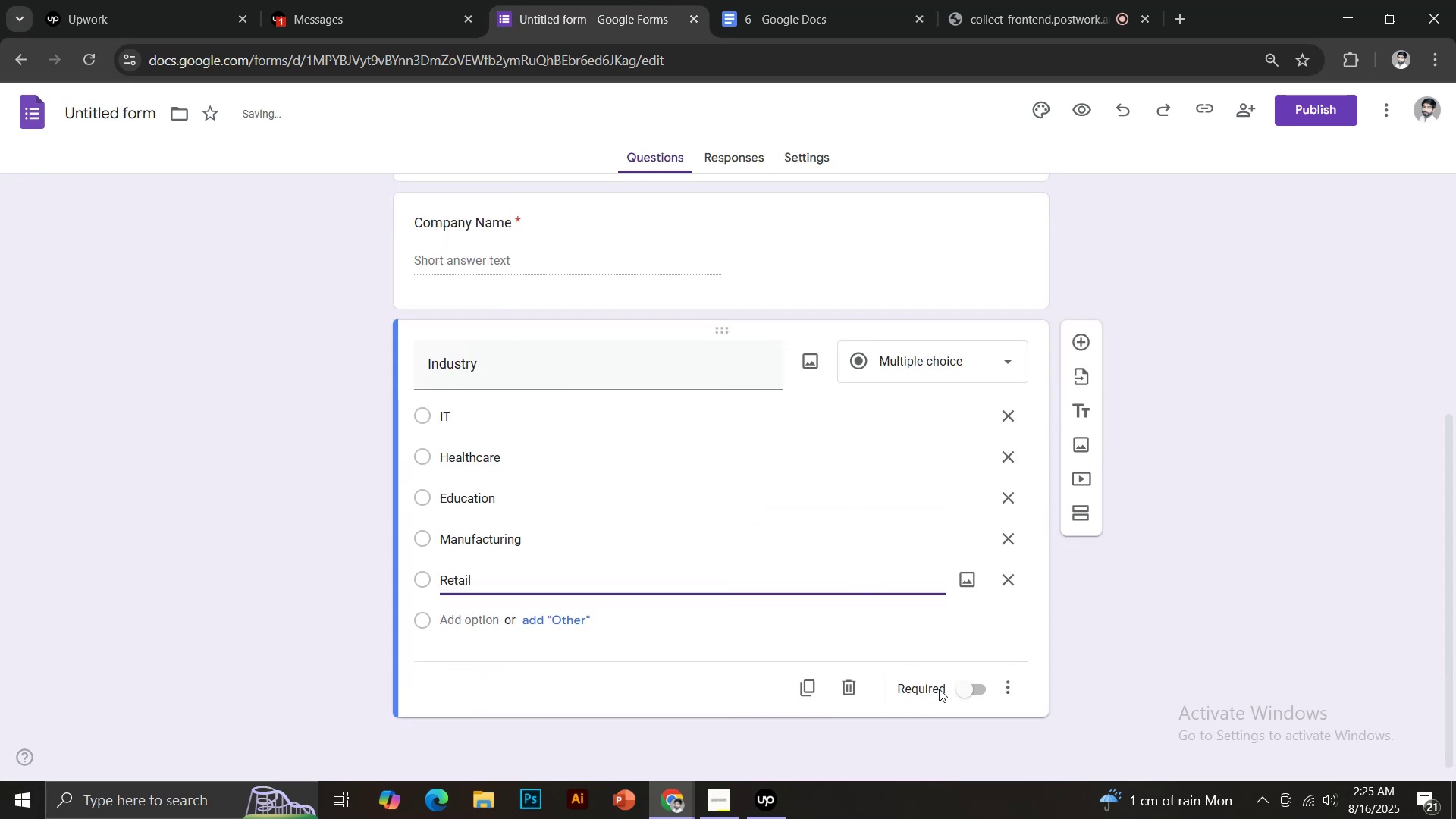 
left_click([977, 694])
 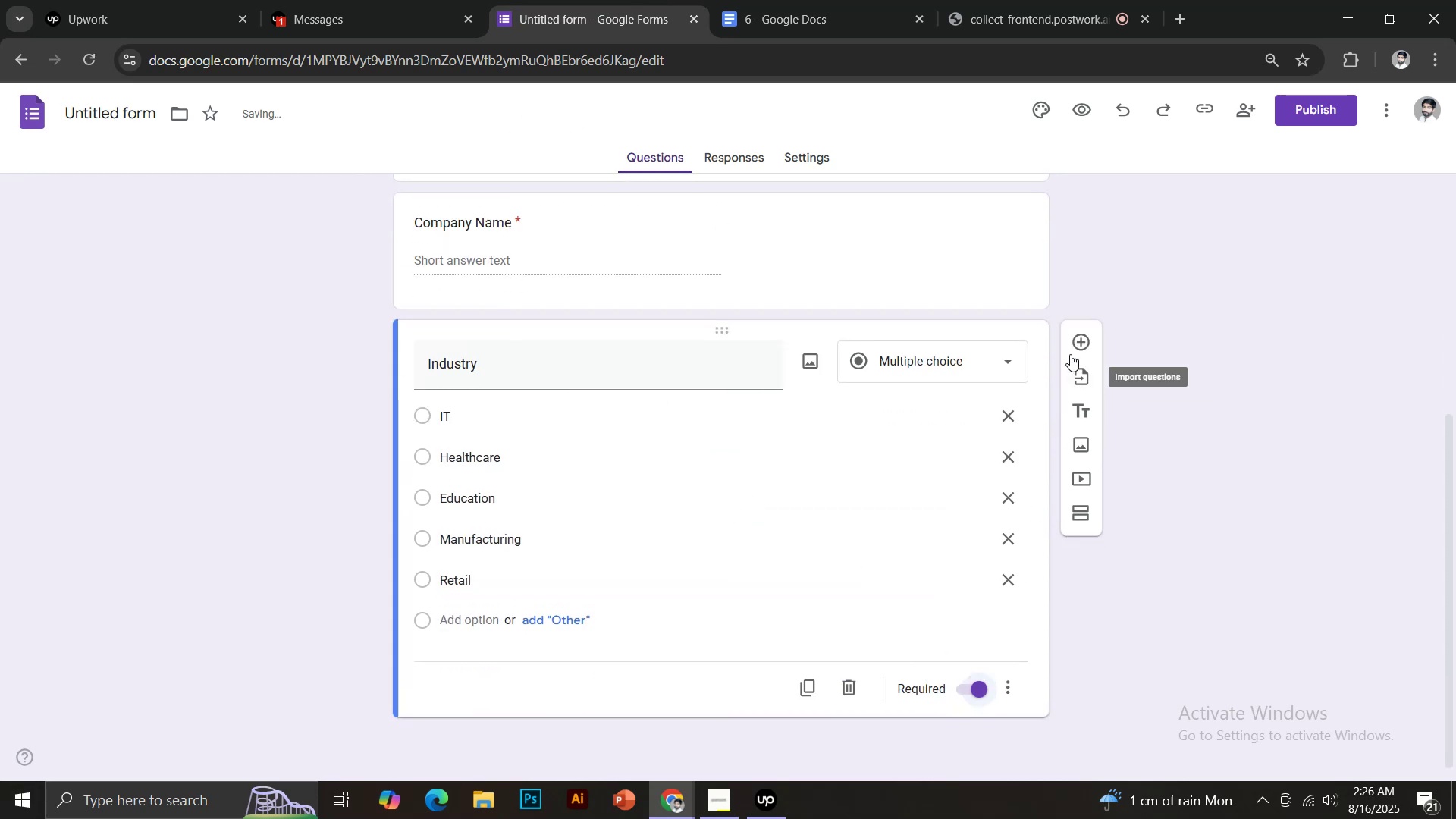 
left_click([1072, 349])
 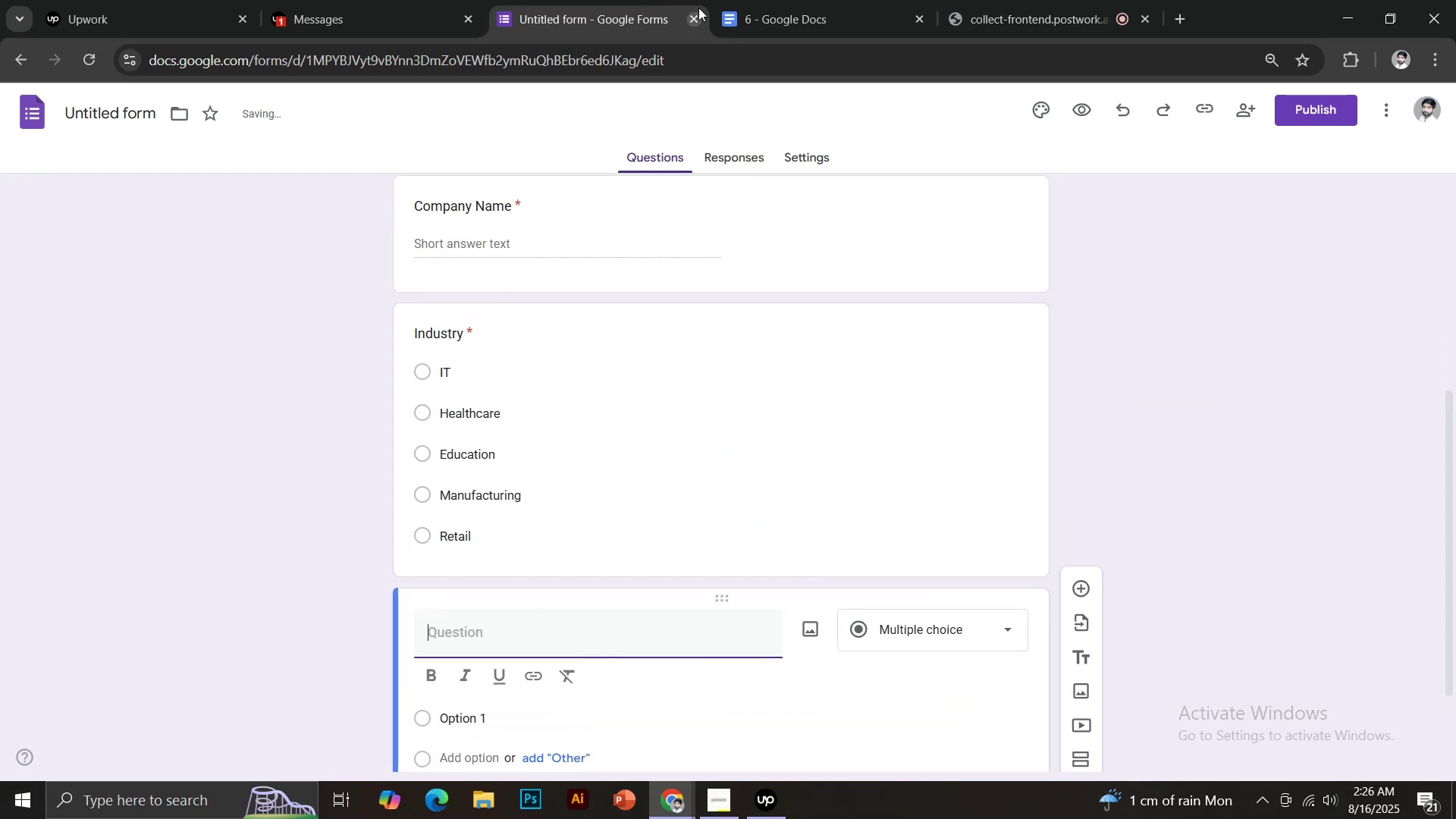 
left_click([771, 0])
 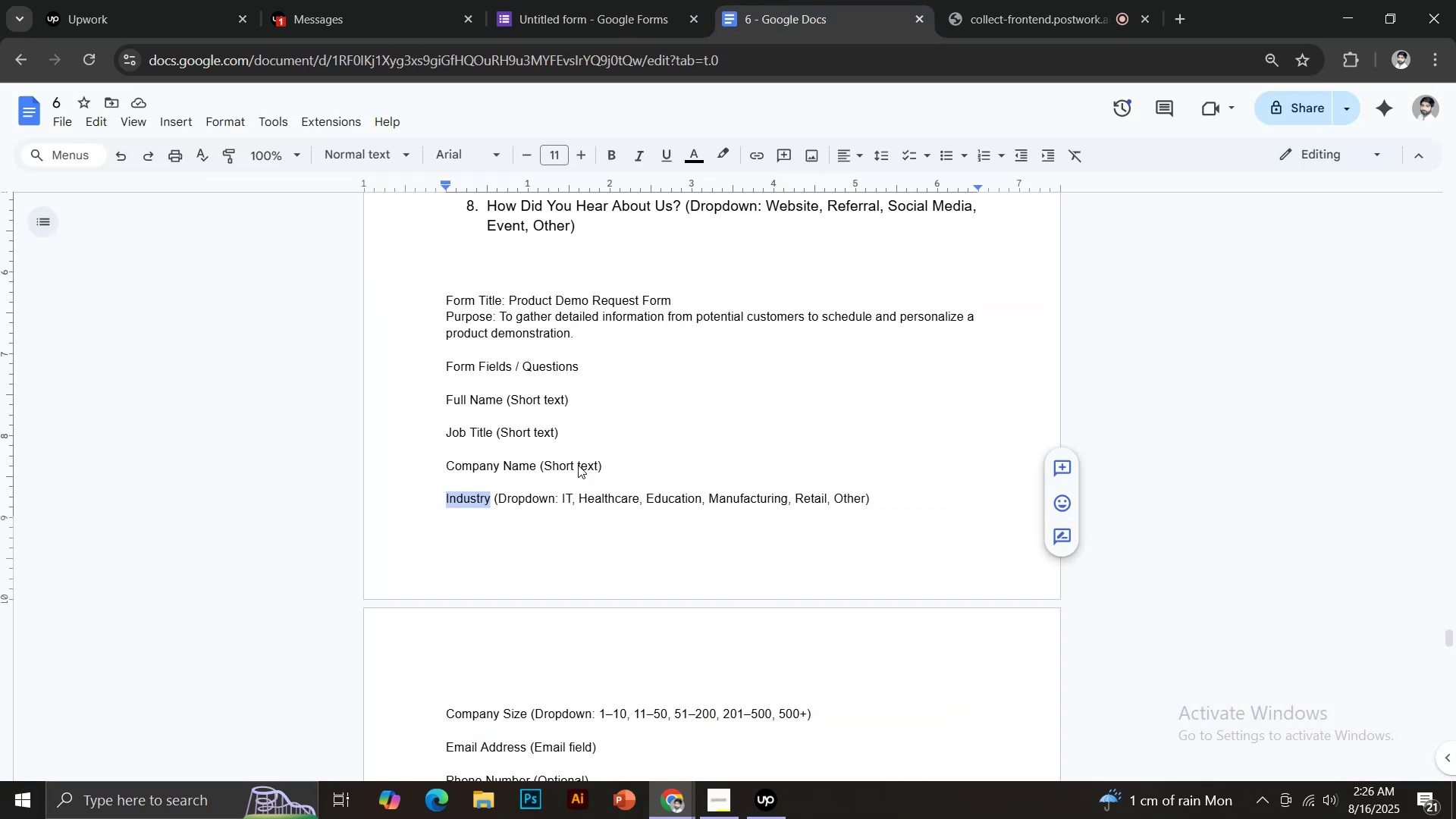 
scroll: coordinate [579, 469], scroll_direction: down, amount: 2.0
 